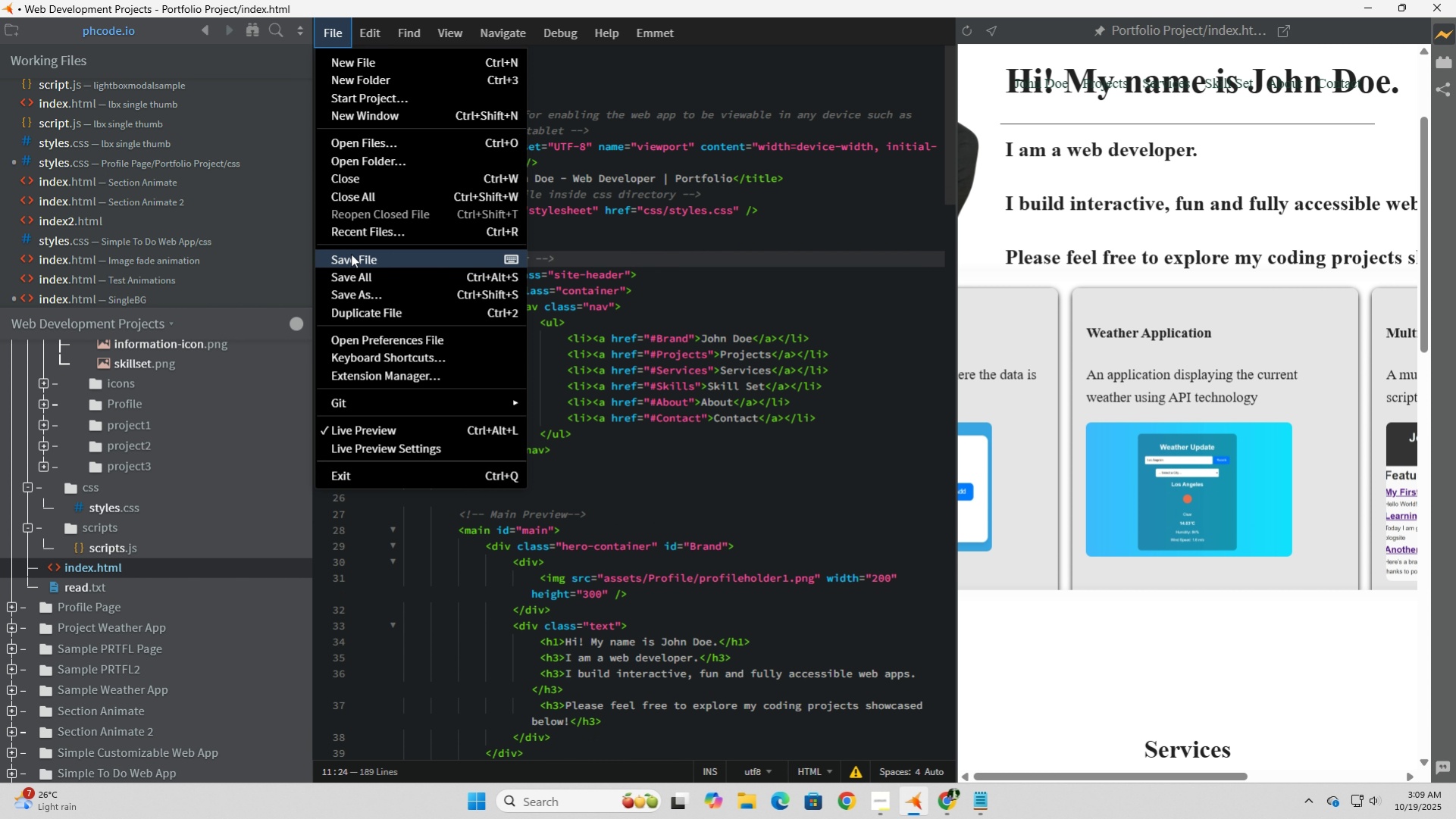 
left_click([351, 254])
 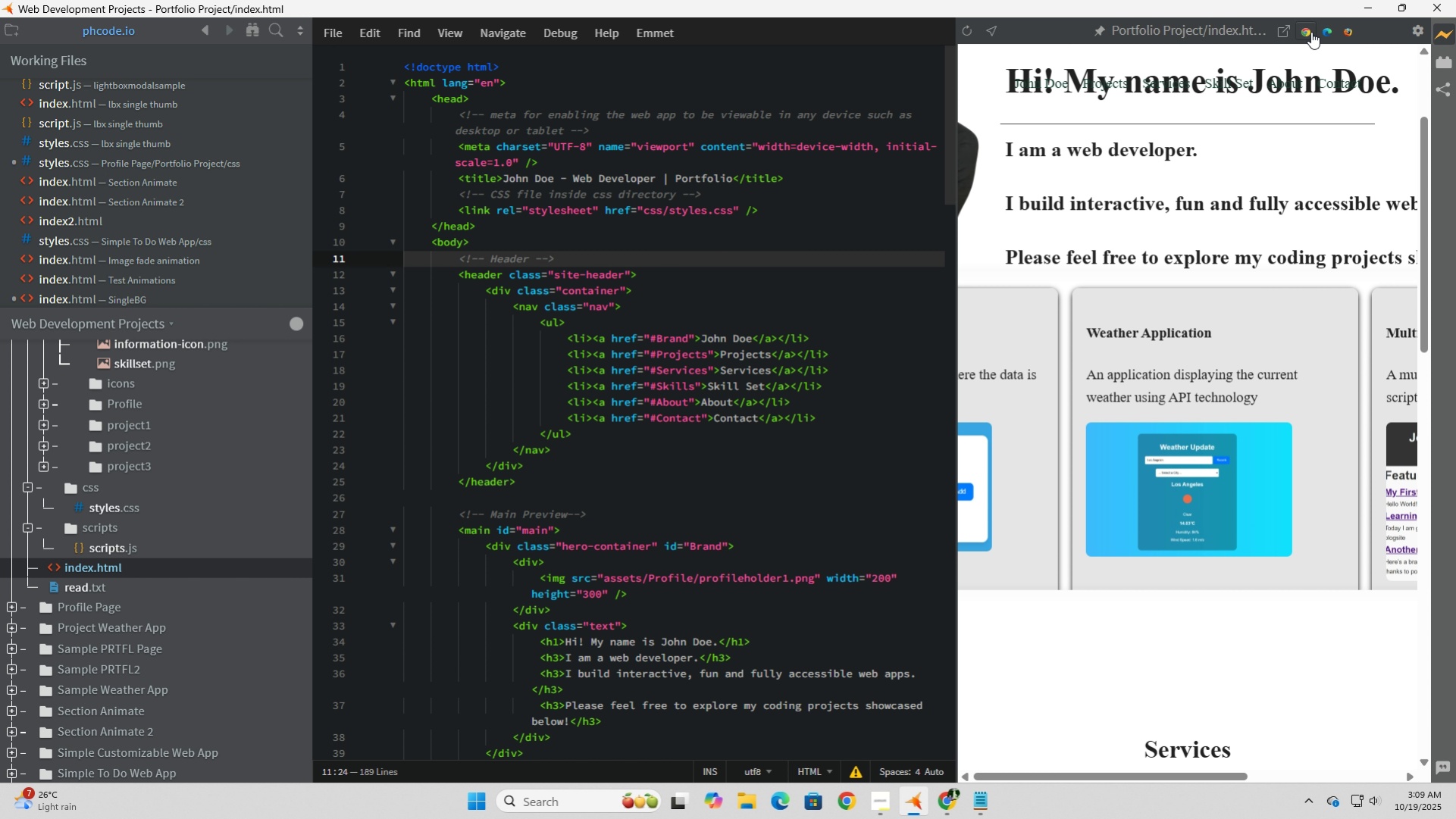 
left_click([1306, 30])
 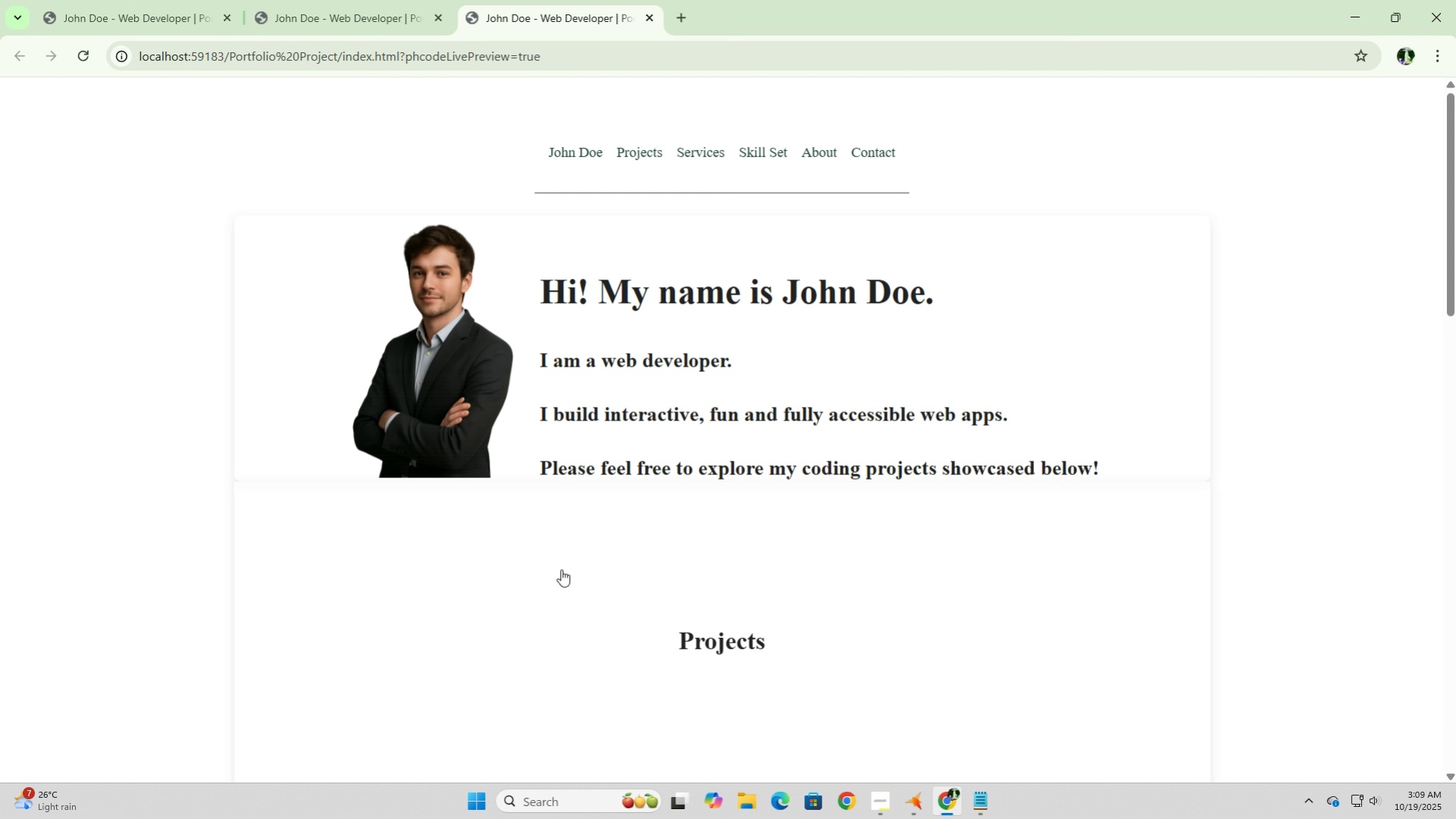 
scroll: coordinate [623, 599], scroll_direction: down, amount: 2.0
 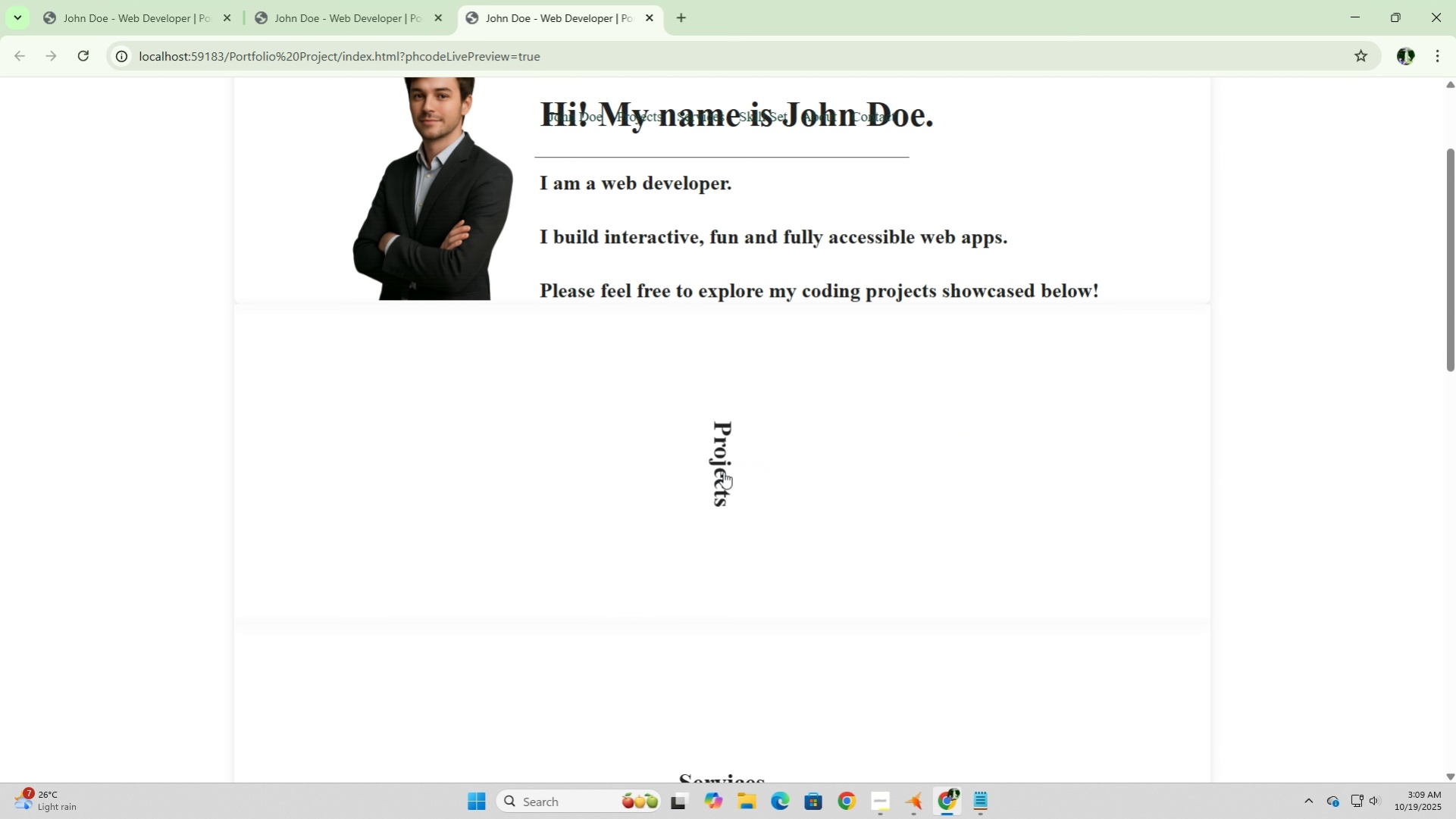 
left_click([723, 471])
 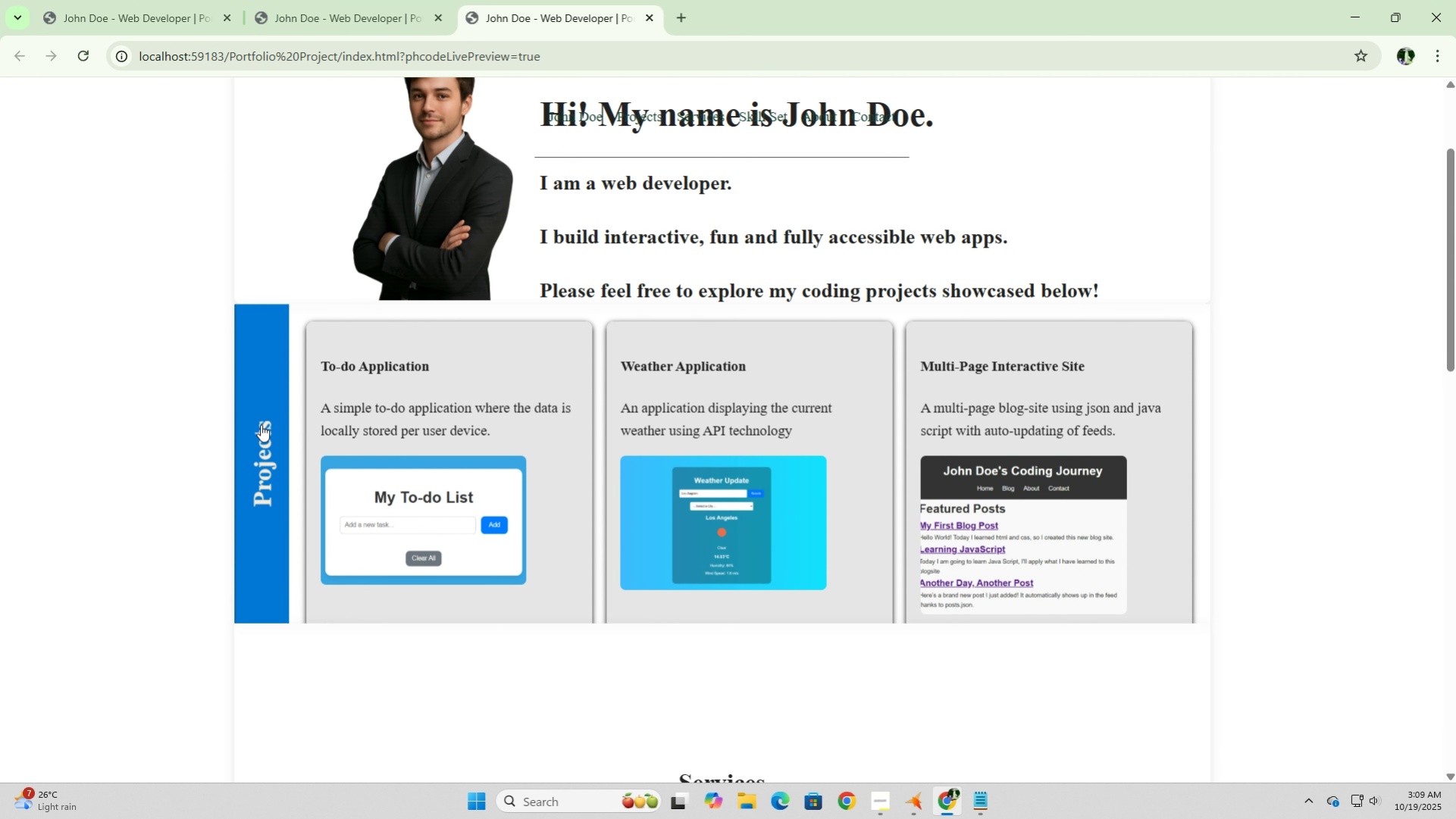 
left_click([261, 424])
 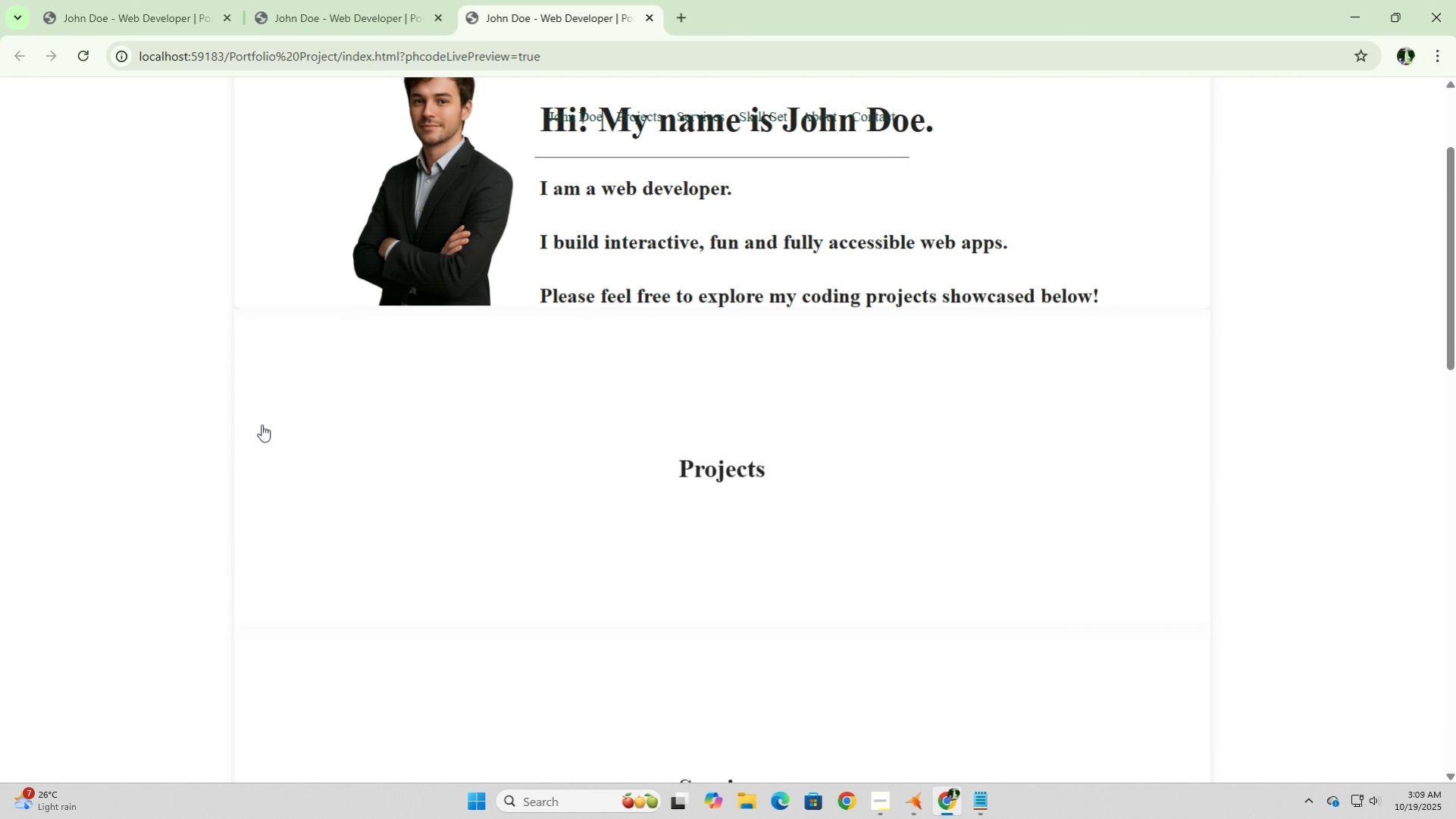 
scroll: coordinate [261, 424], scroll_direction: up, amount: 6.0
 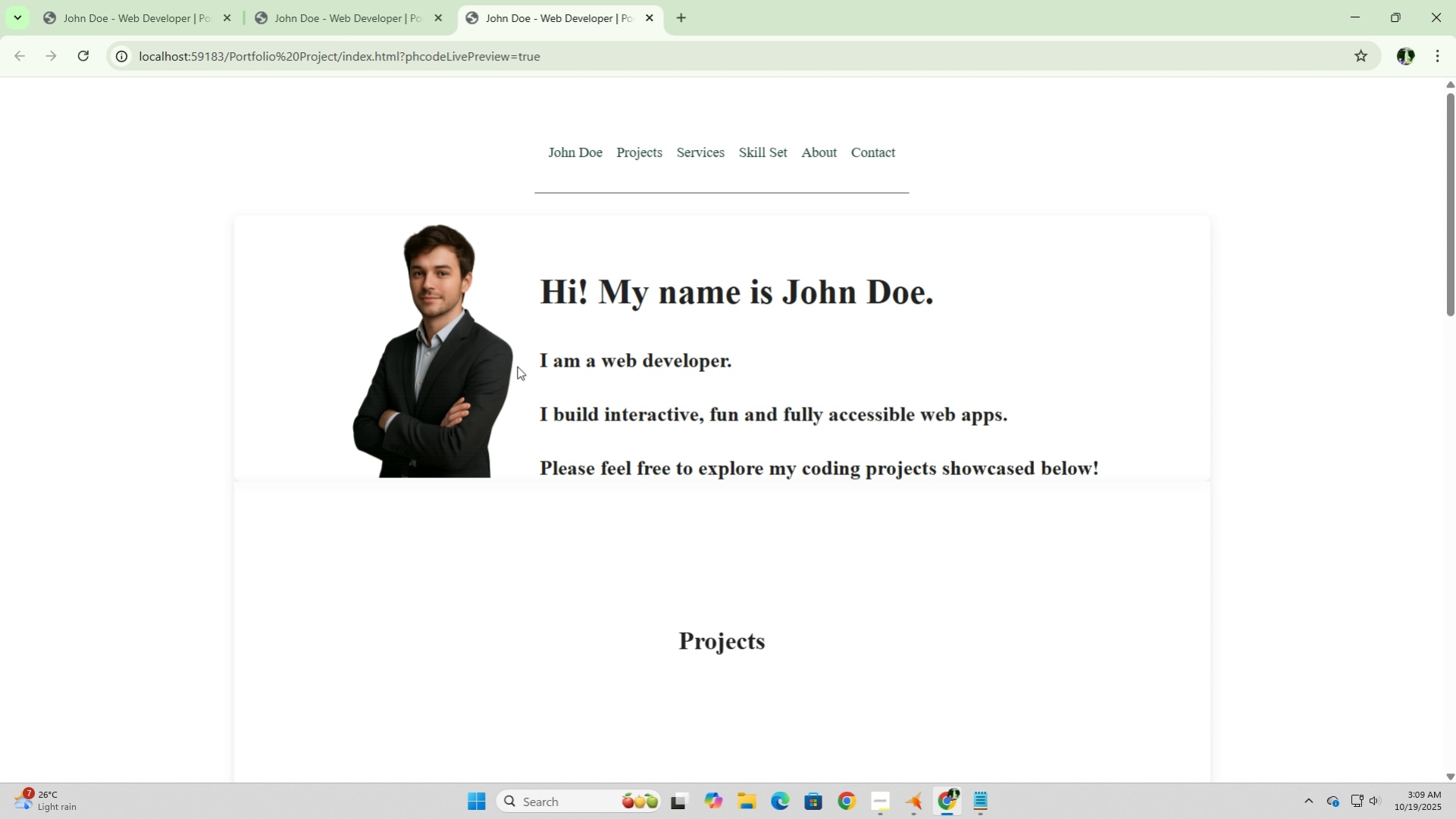 
scroll: coordinate [537, 480], scroll_direction: down, amount: 19.0
 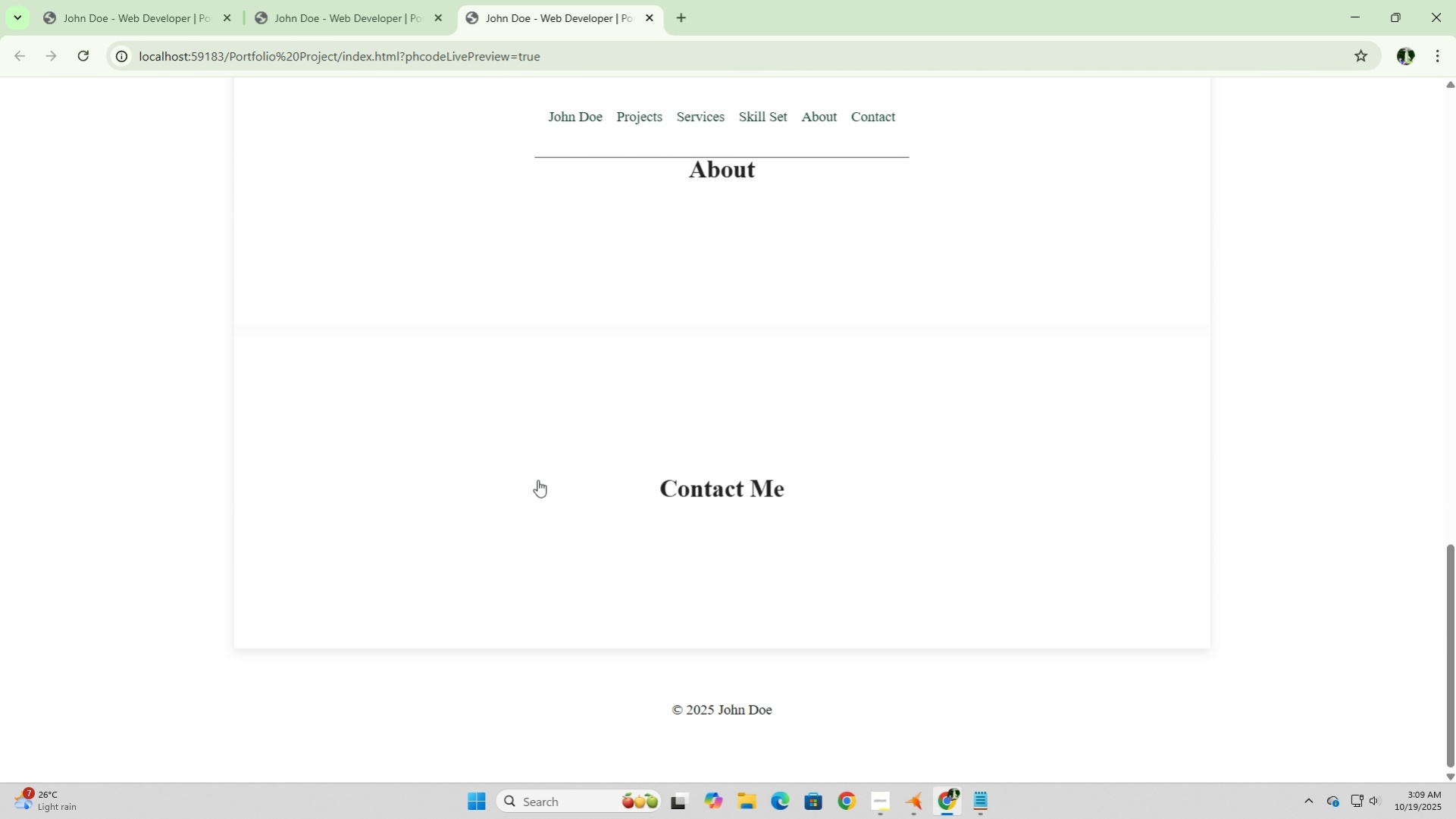 
scroll: coordinate [537, 480], scroll_direction: up, amount: 14.0
 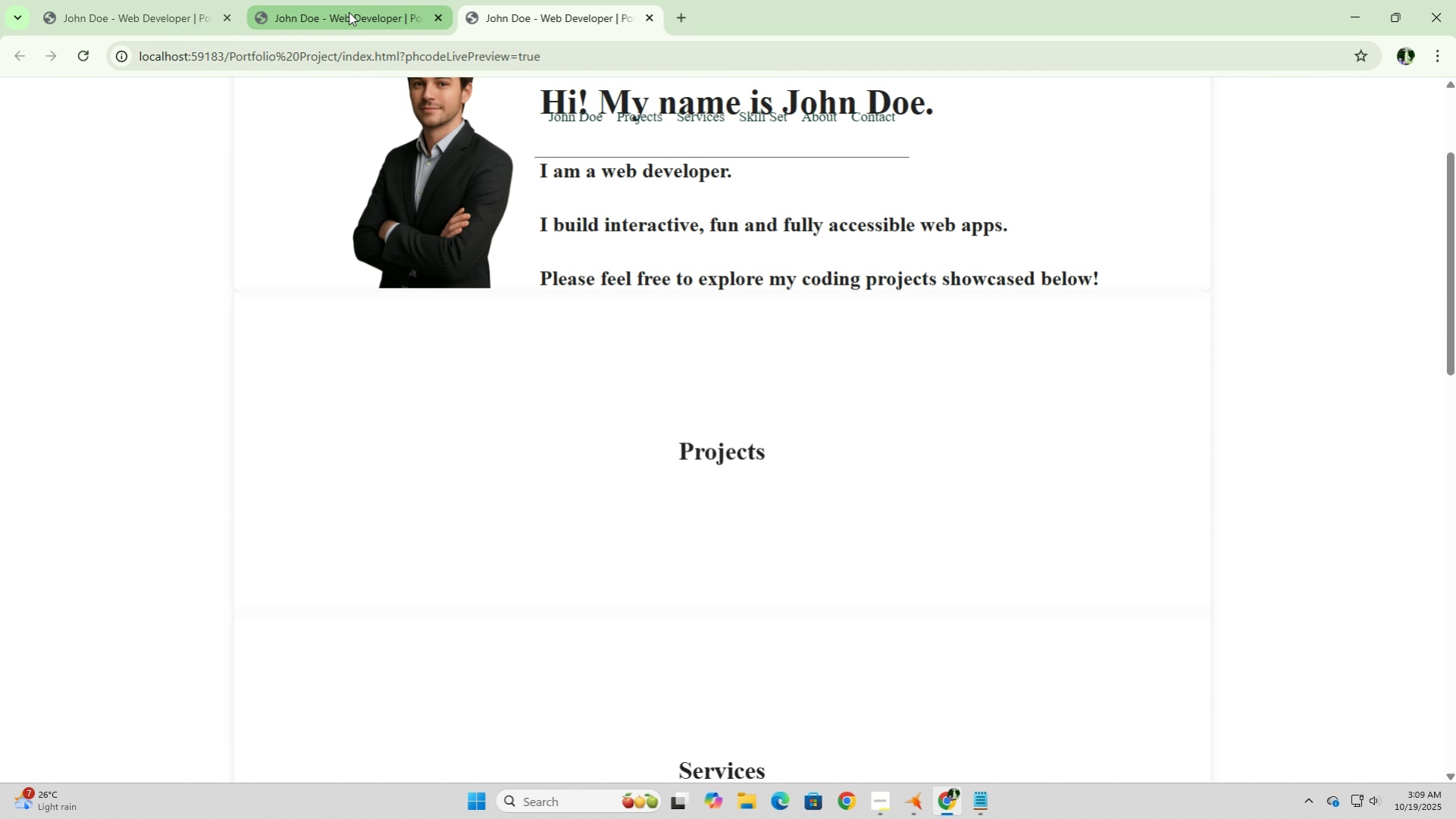 
left_click([349, 12])
 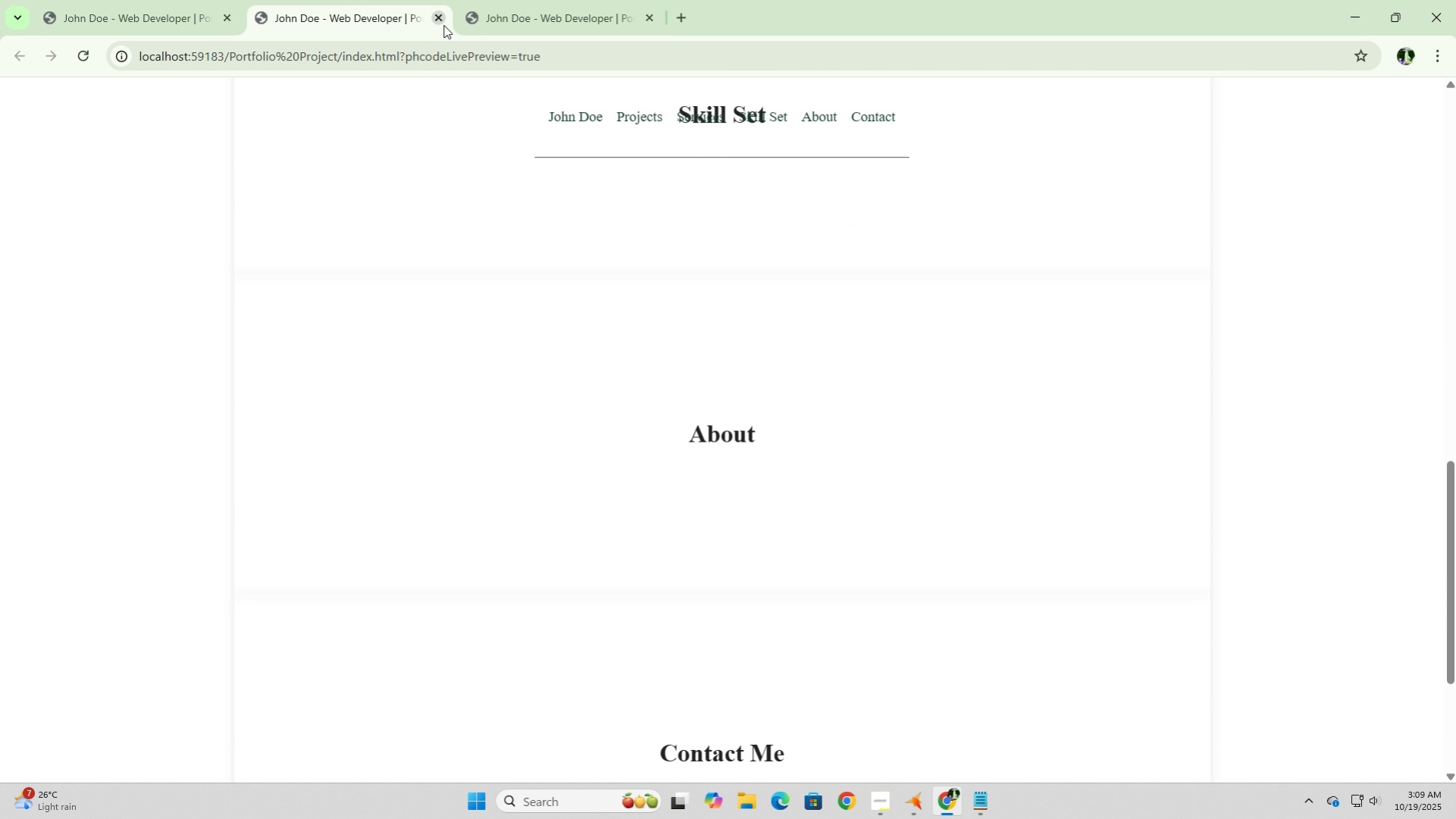 
left_click([443, 22])
 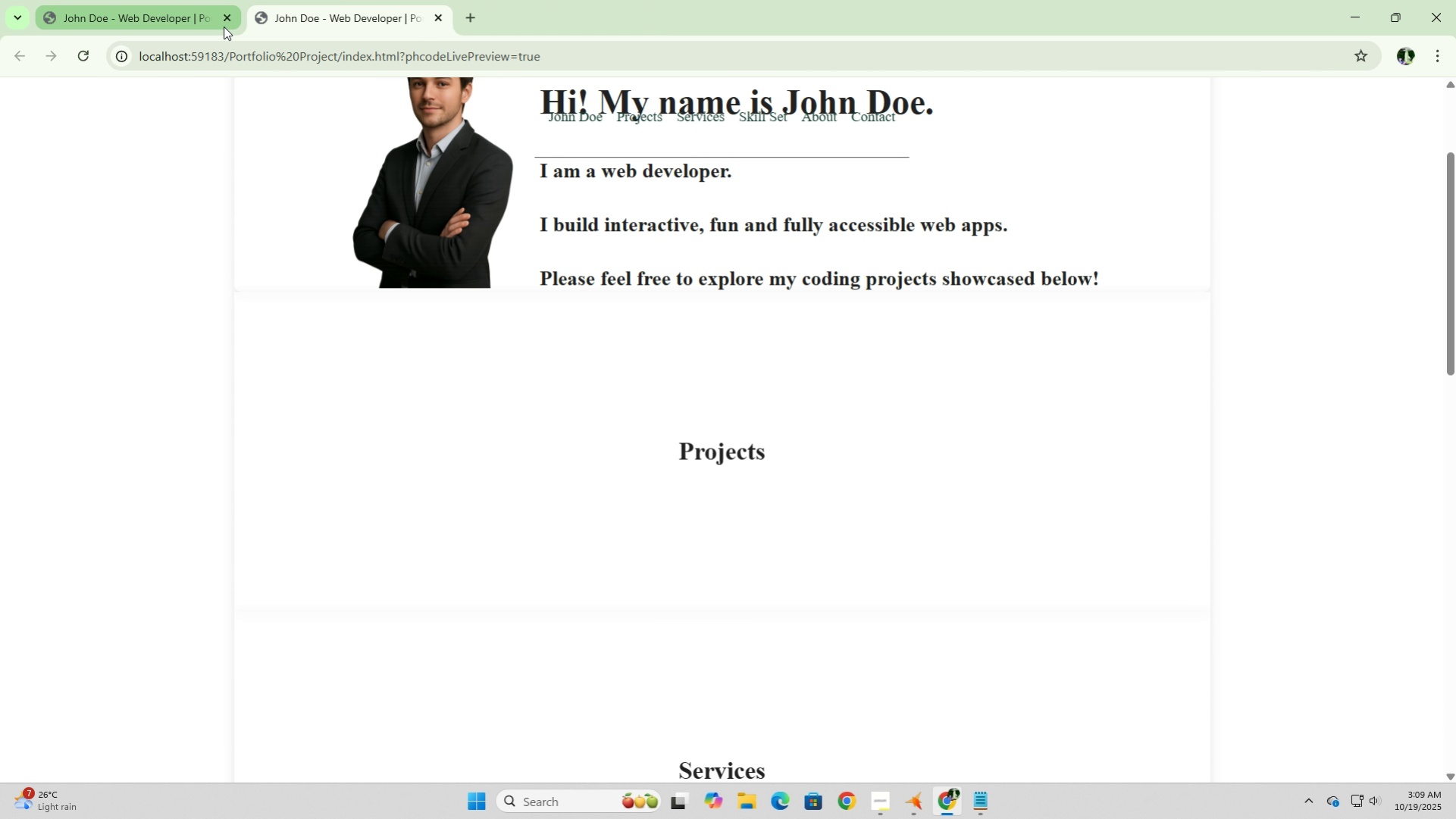 
left_click([228, 14])
 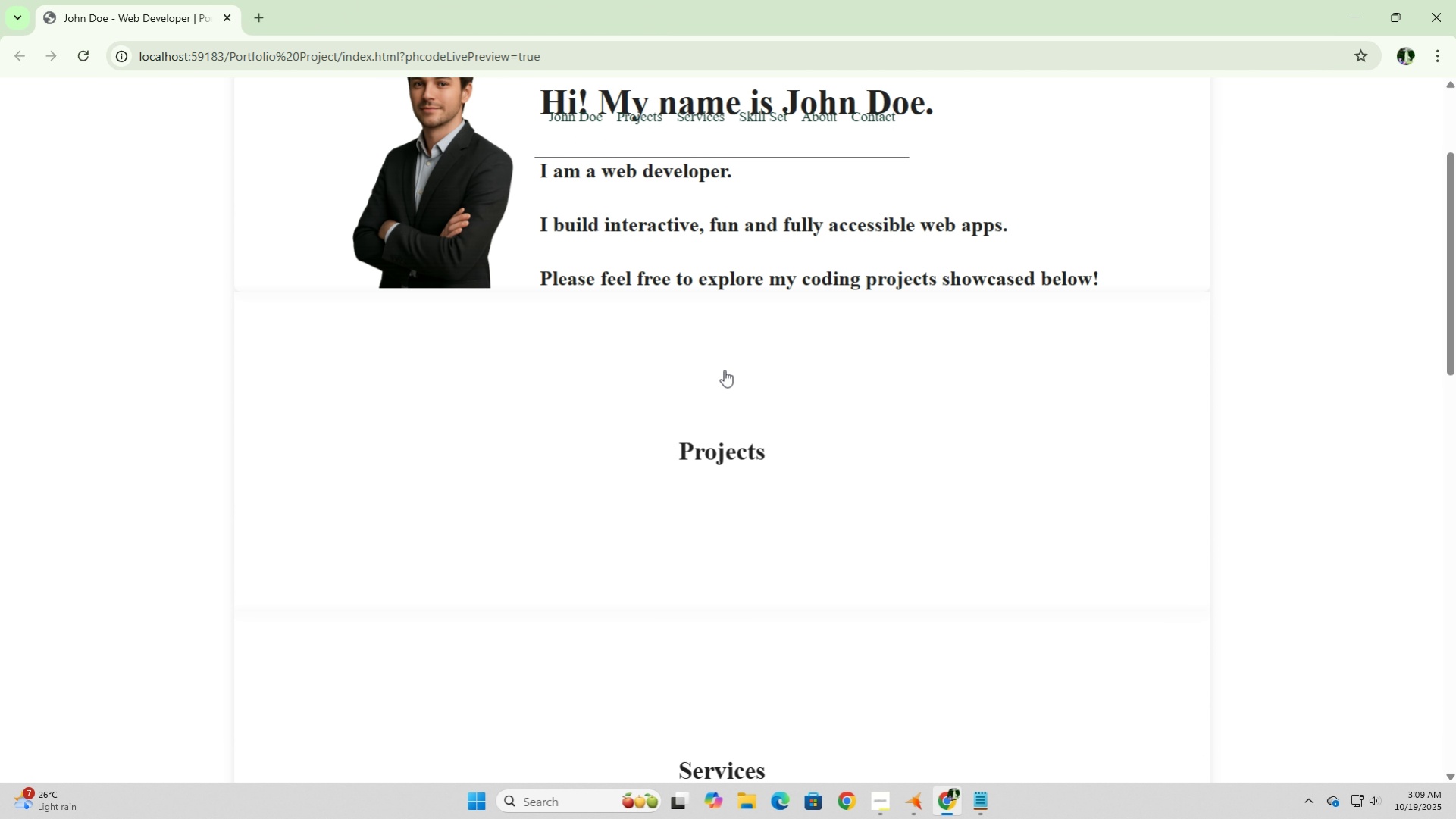 
scroll: coordinate [728, 309], scroll_direction: up, amount: 14.0
 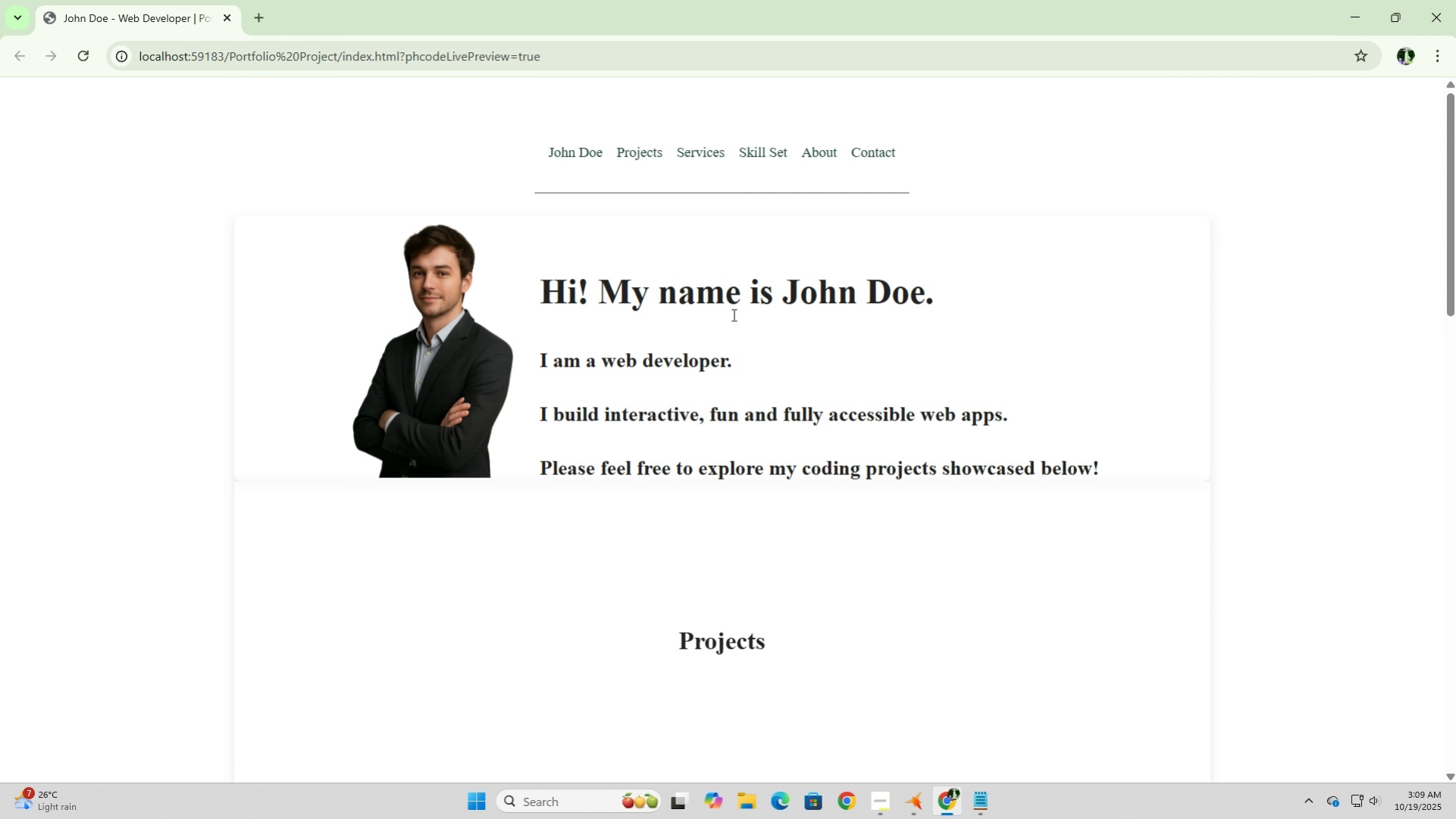 
scroll: coordinate [760, 345], scroll_direction: down, amount: 6.0
 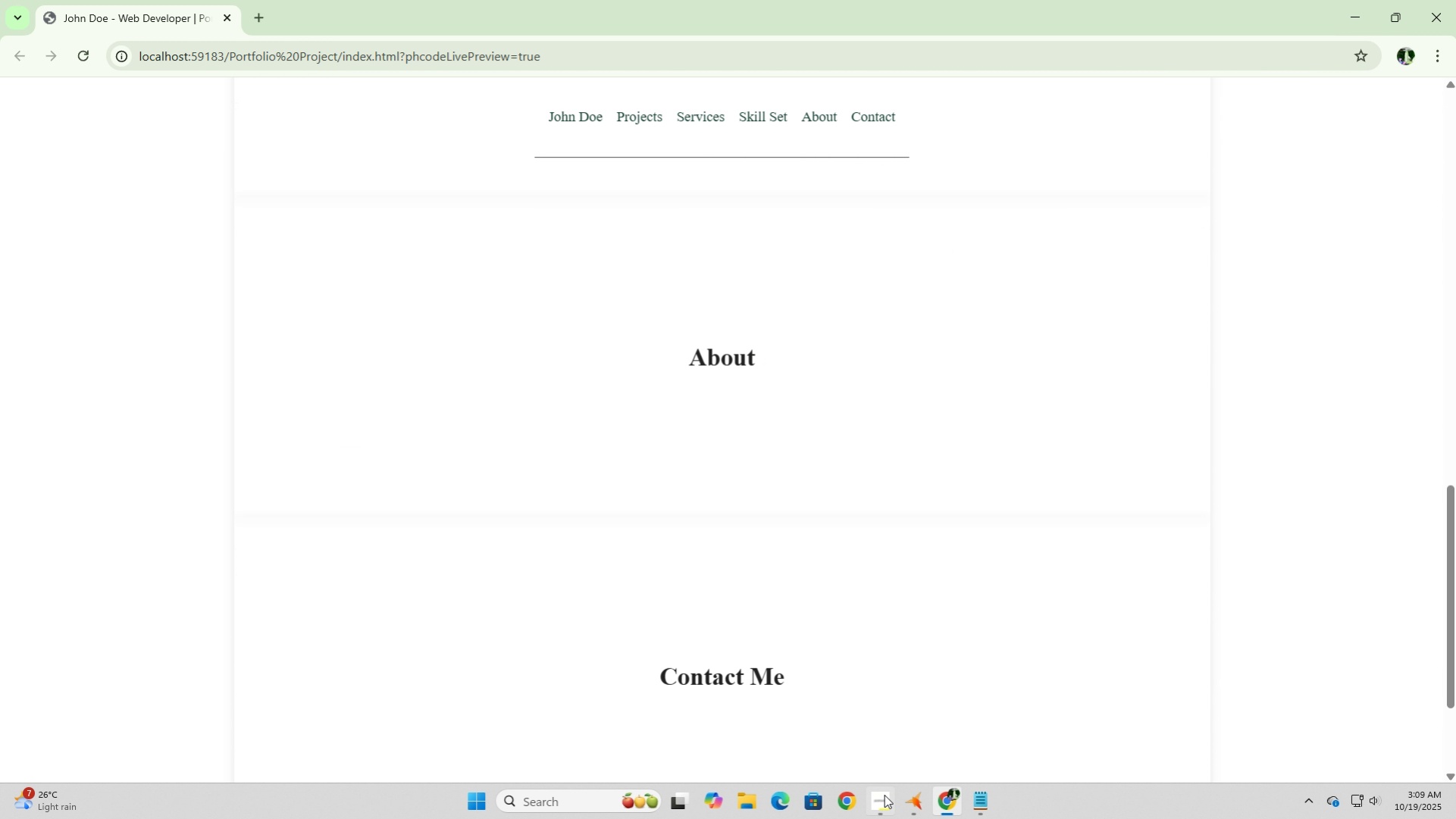 
left_click([914, 802])
 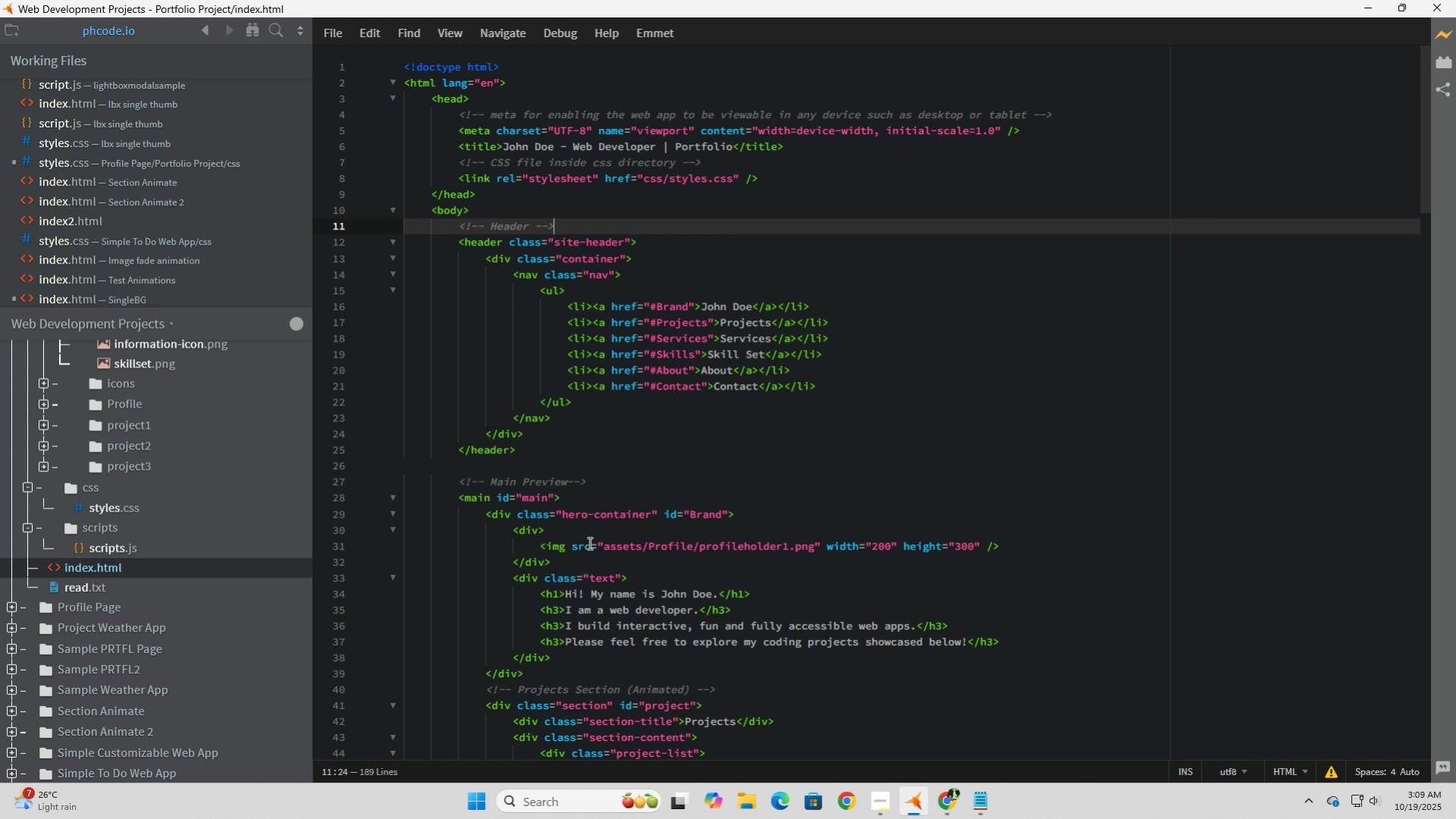 
scroll: coordinate [588, 542], scroll_direction: down, amount: 7.0
 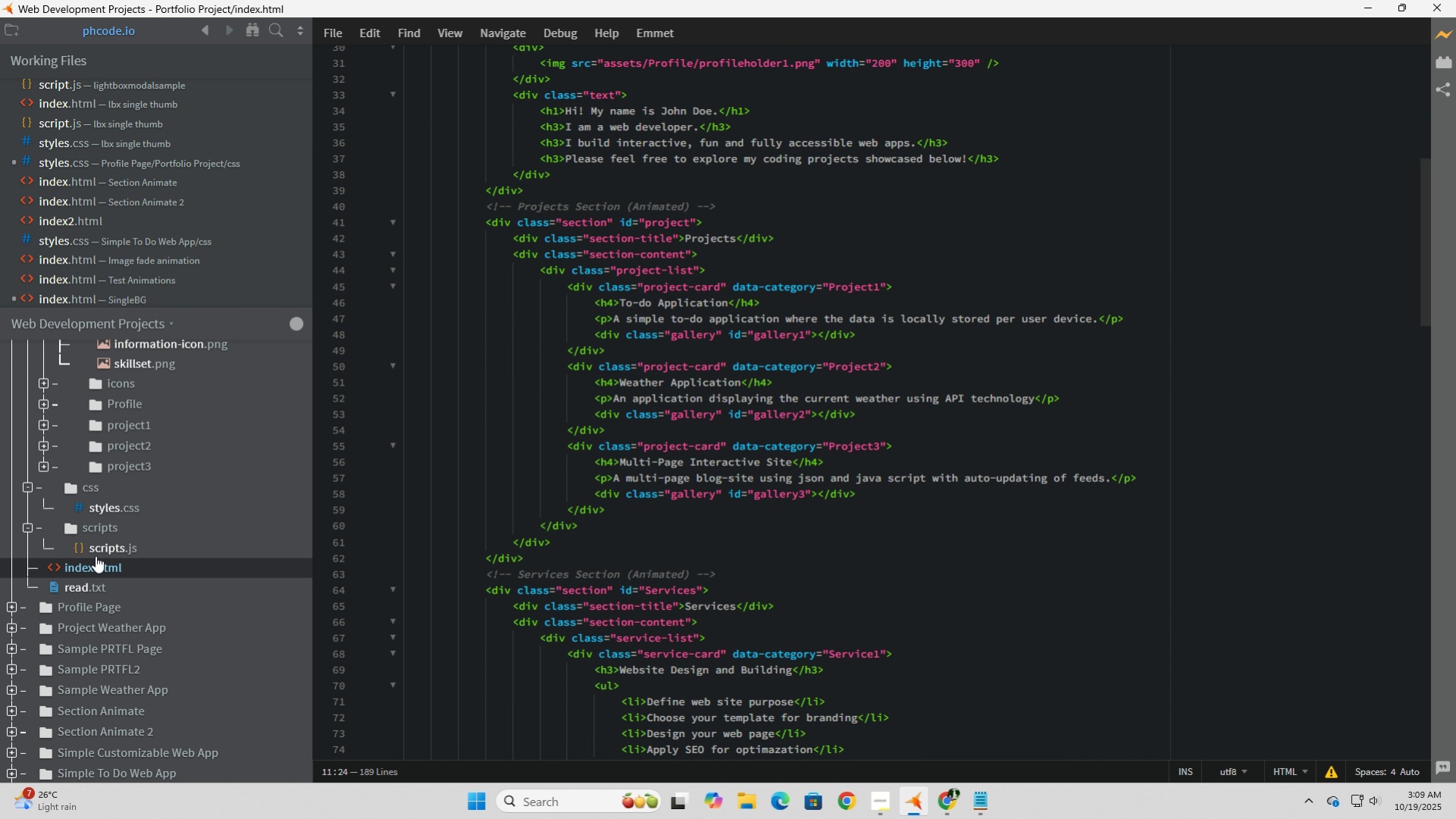 
left_click([106, 500])
 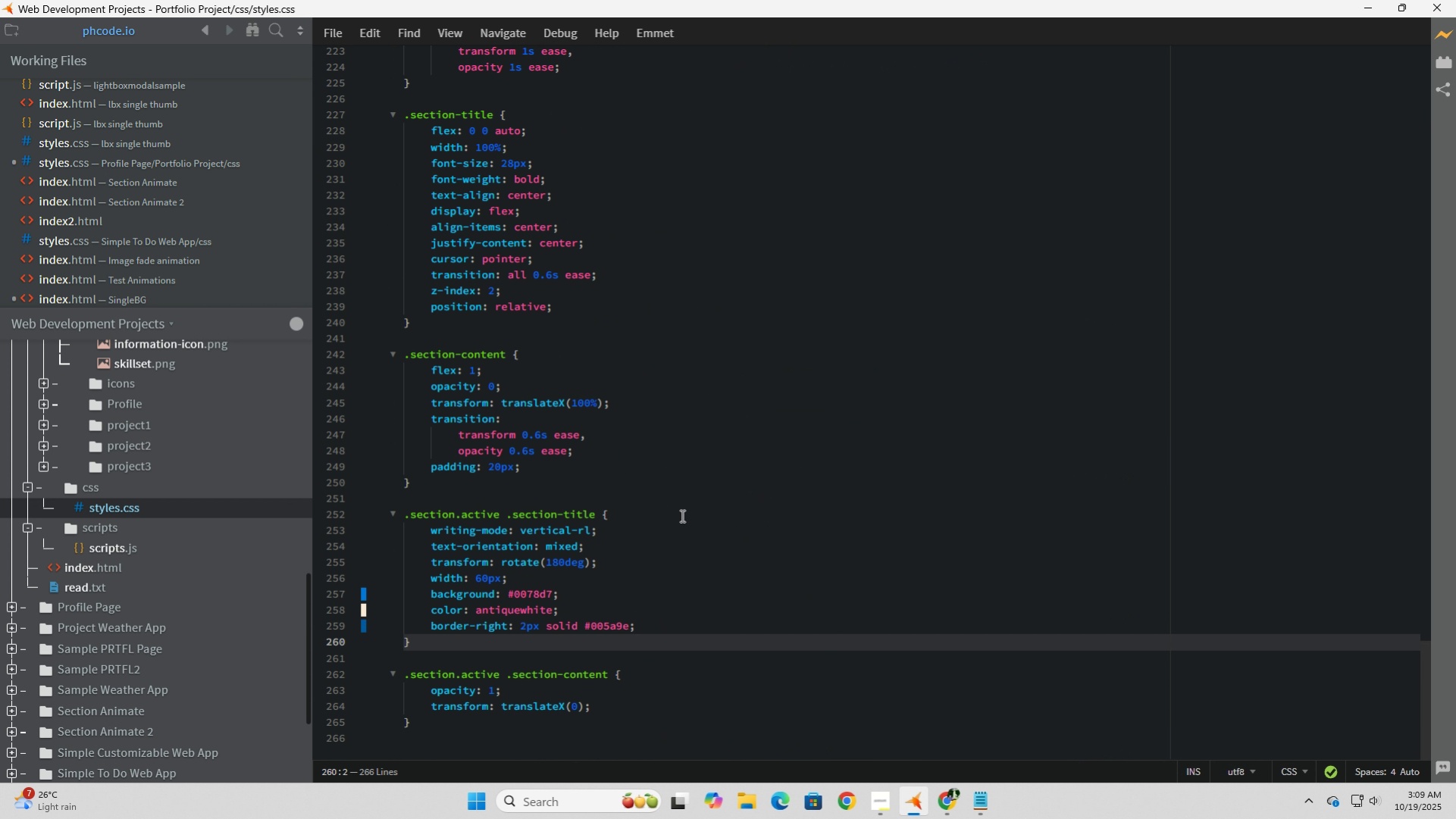 
scroll: coordinate [681, 515], scroll_direction: down, amount: 2.0
 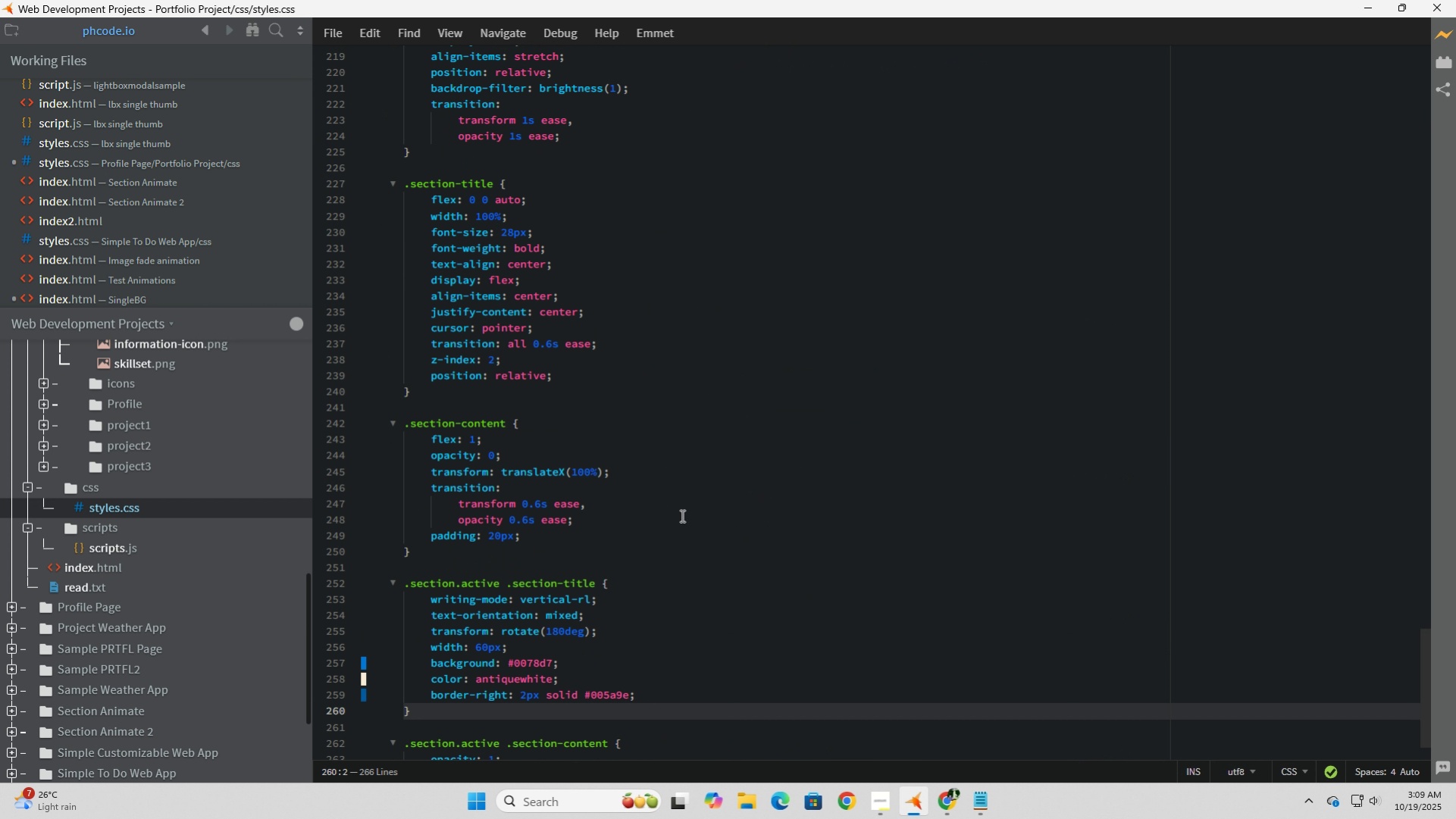 
scroll: coordinate [759, 601], scroll_direction: up, amount: 46.0
 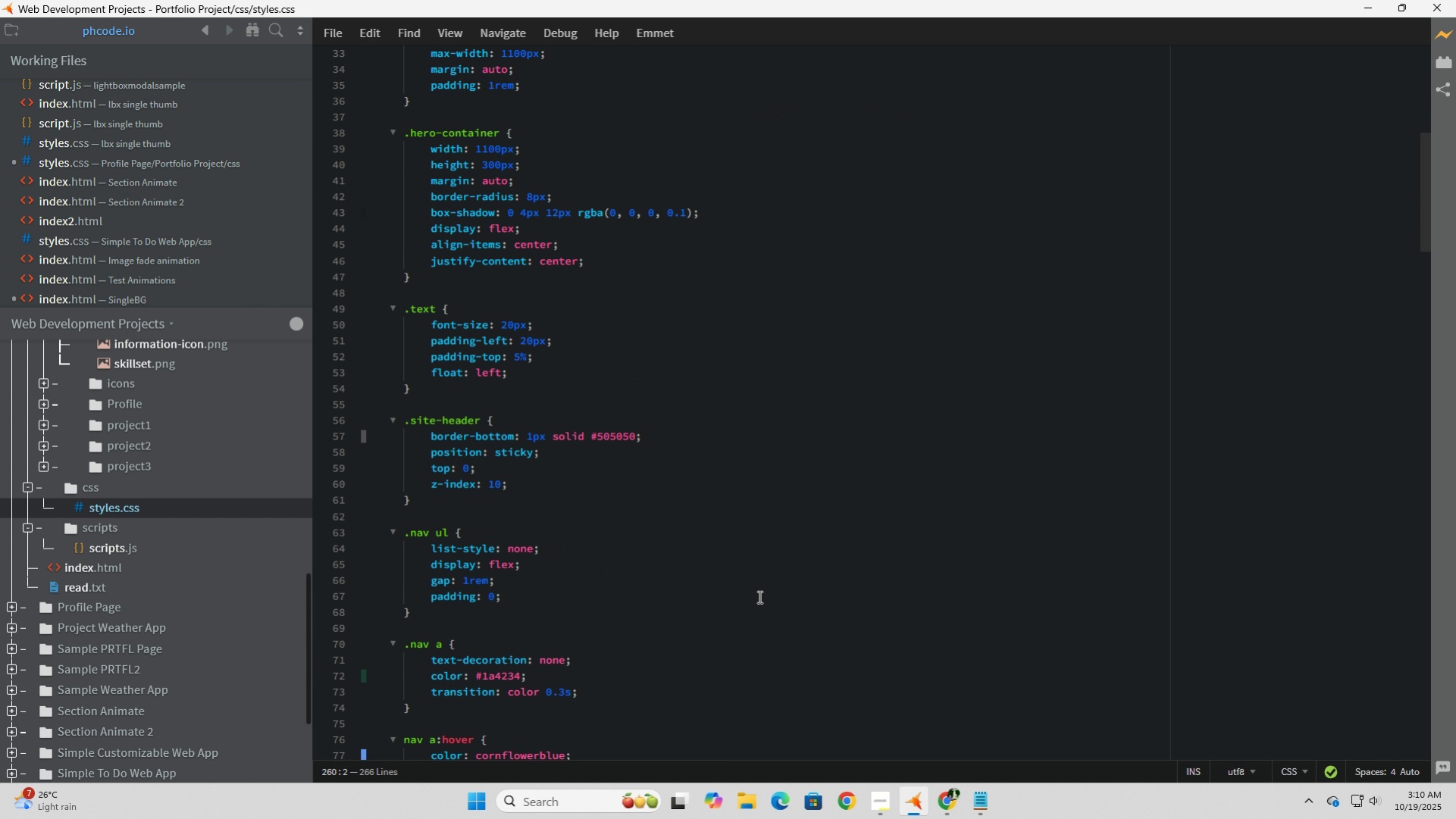 
scroll: coordinate [758, 596], scroll_direction: down, amount: 4.0
 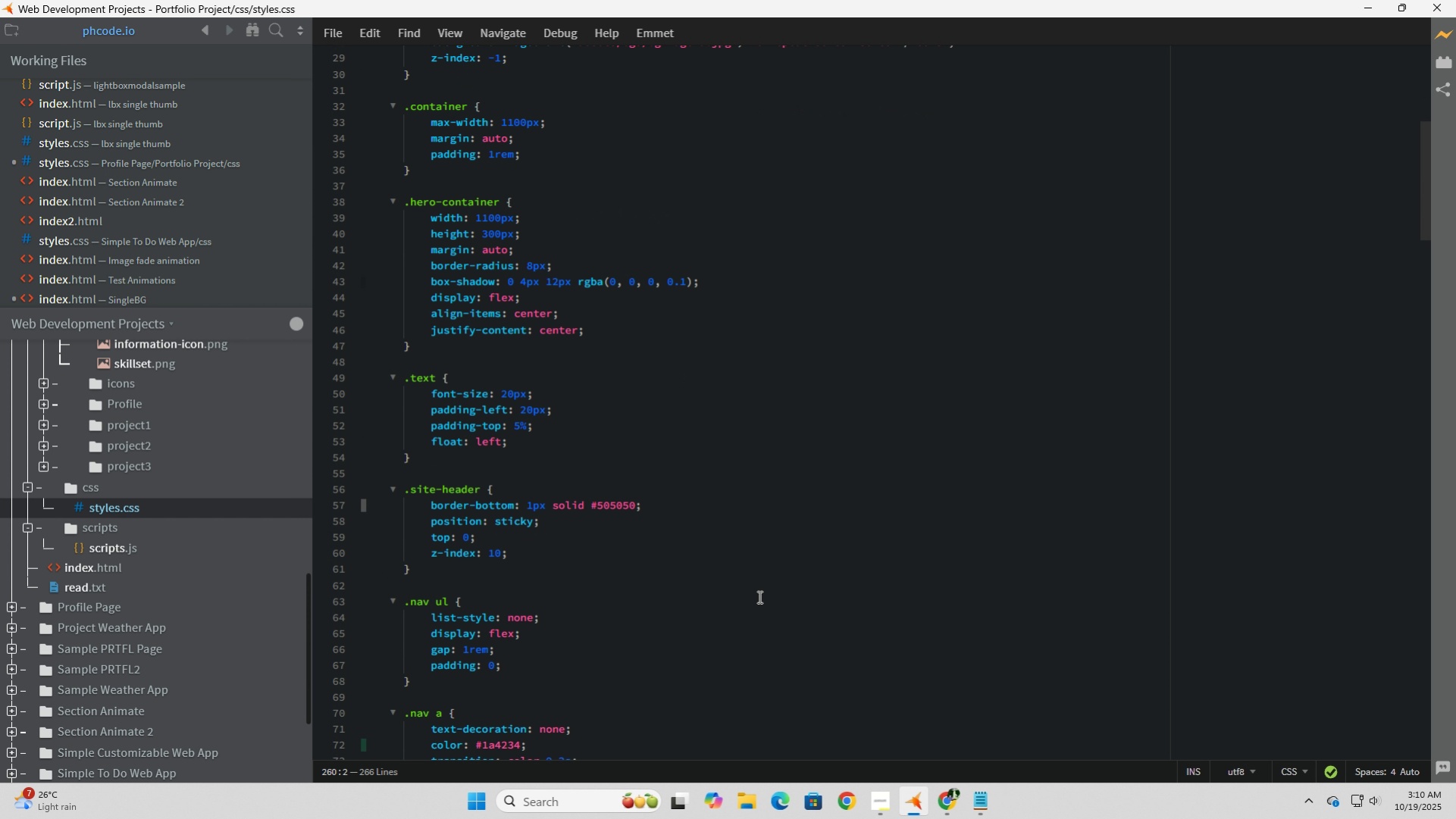 
scroll: coordinate [758, 596], scroll_direction: up, amount: 15.0
 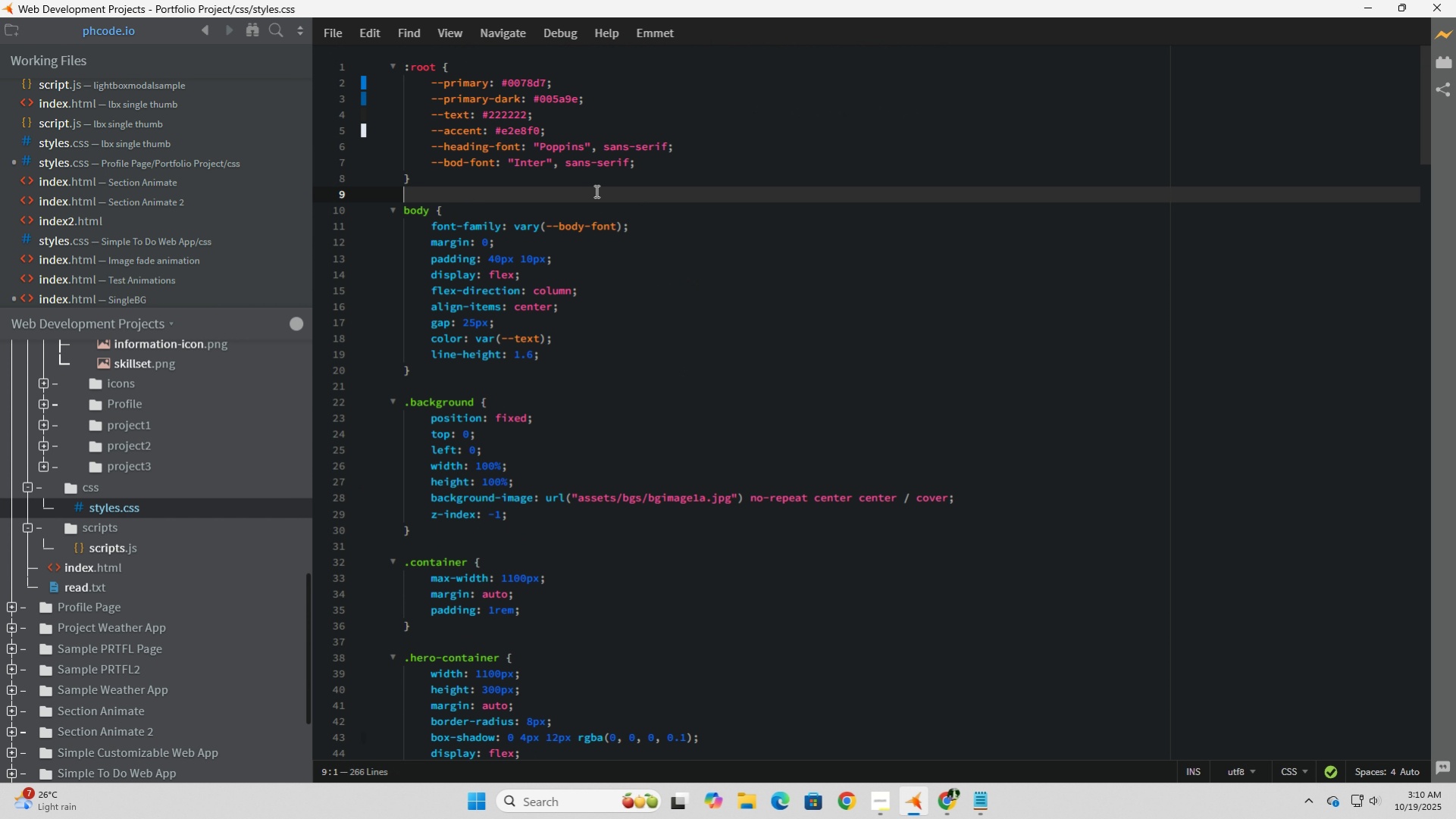 
left_click([595, 191])
 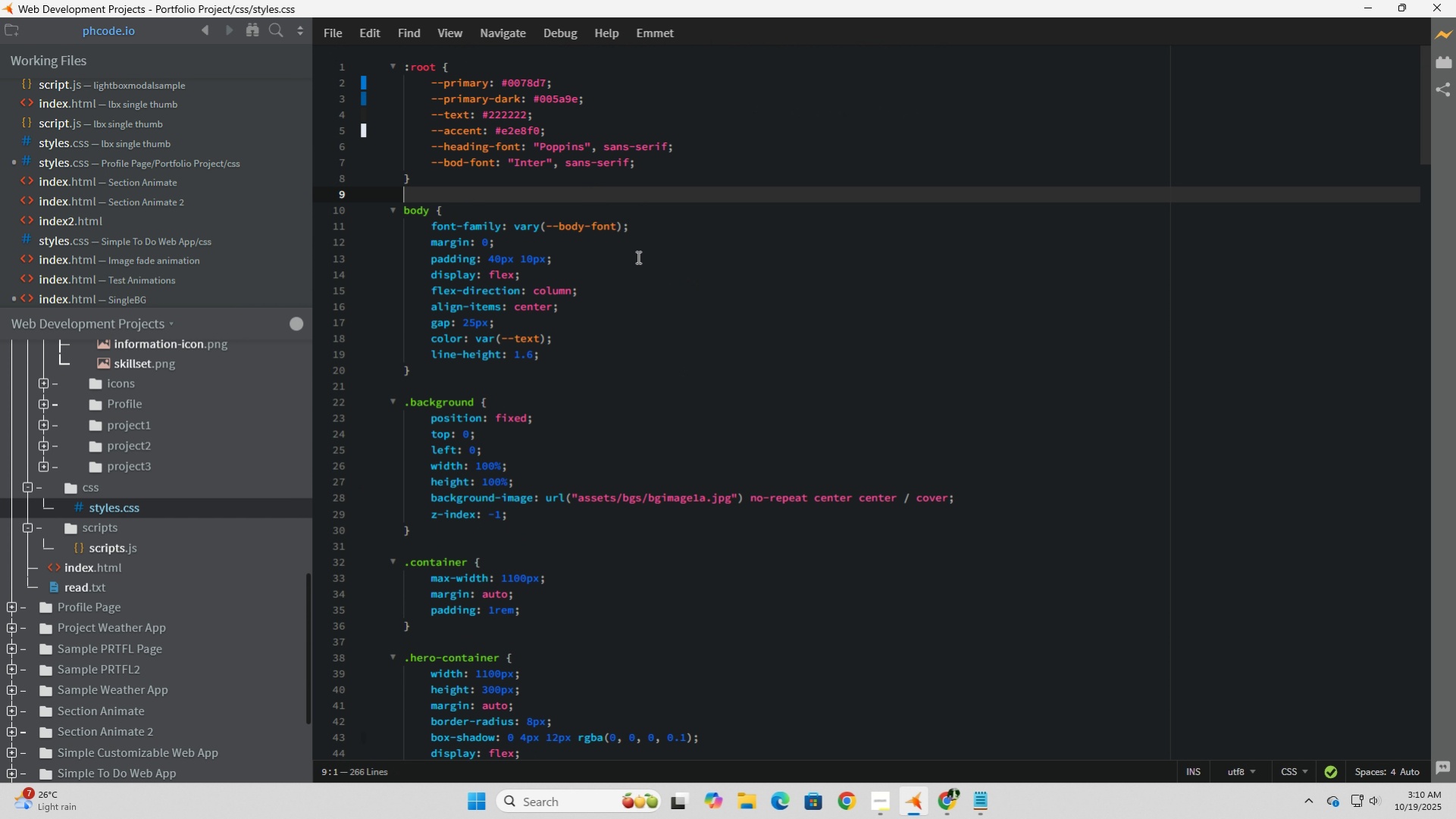 
left_click([658, 275])
 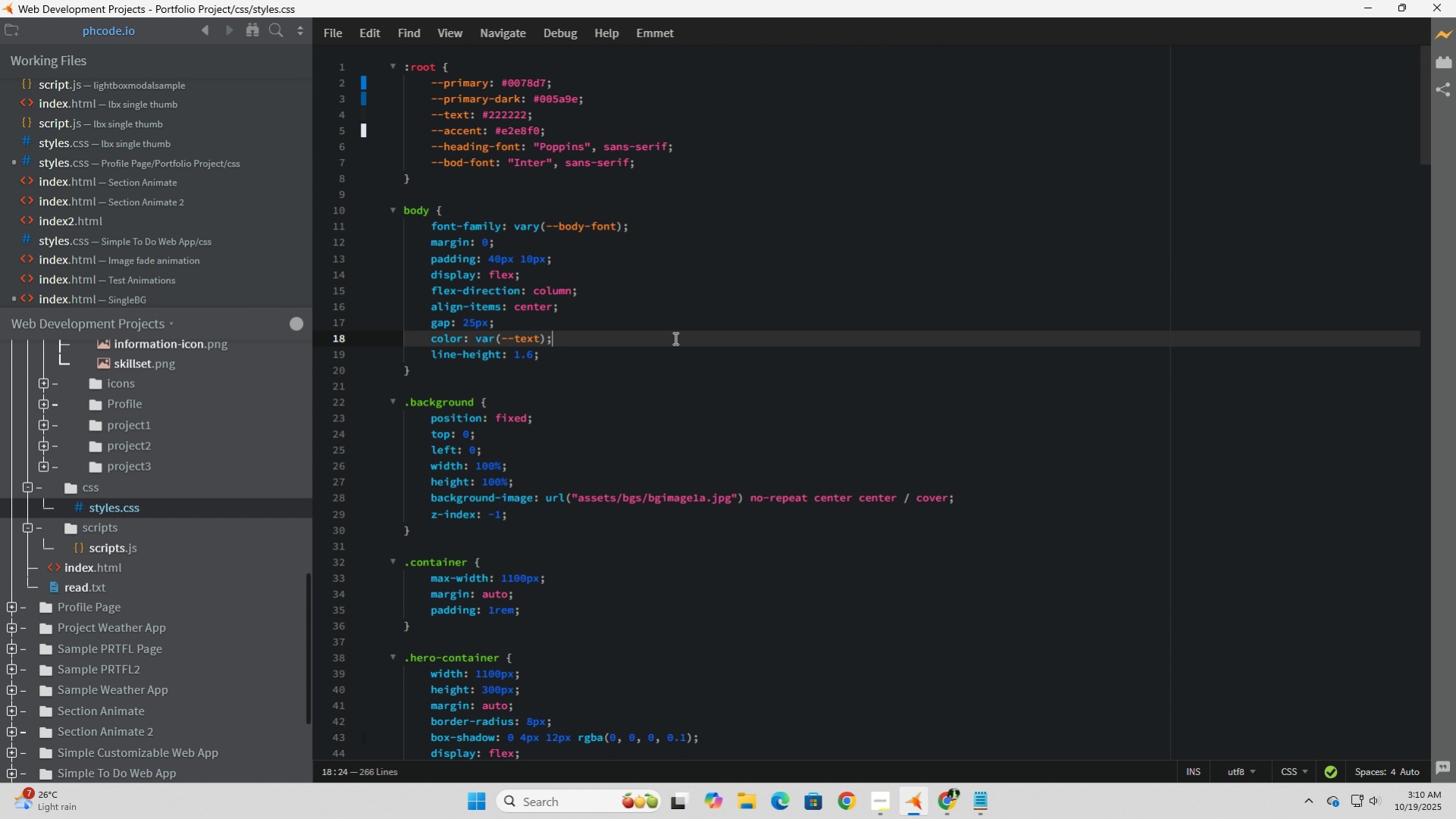 
left_click([674, 338])
 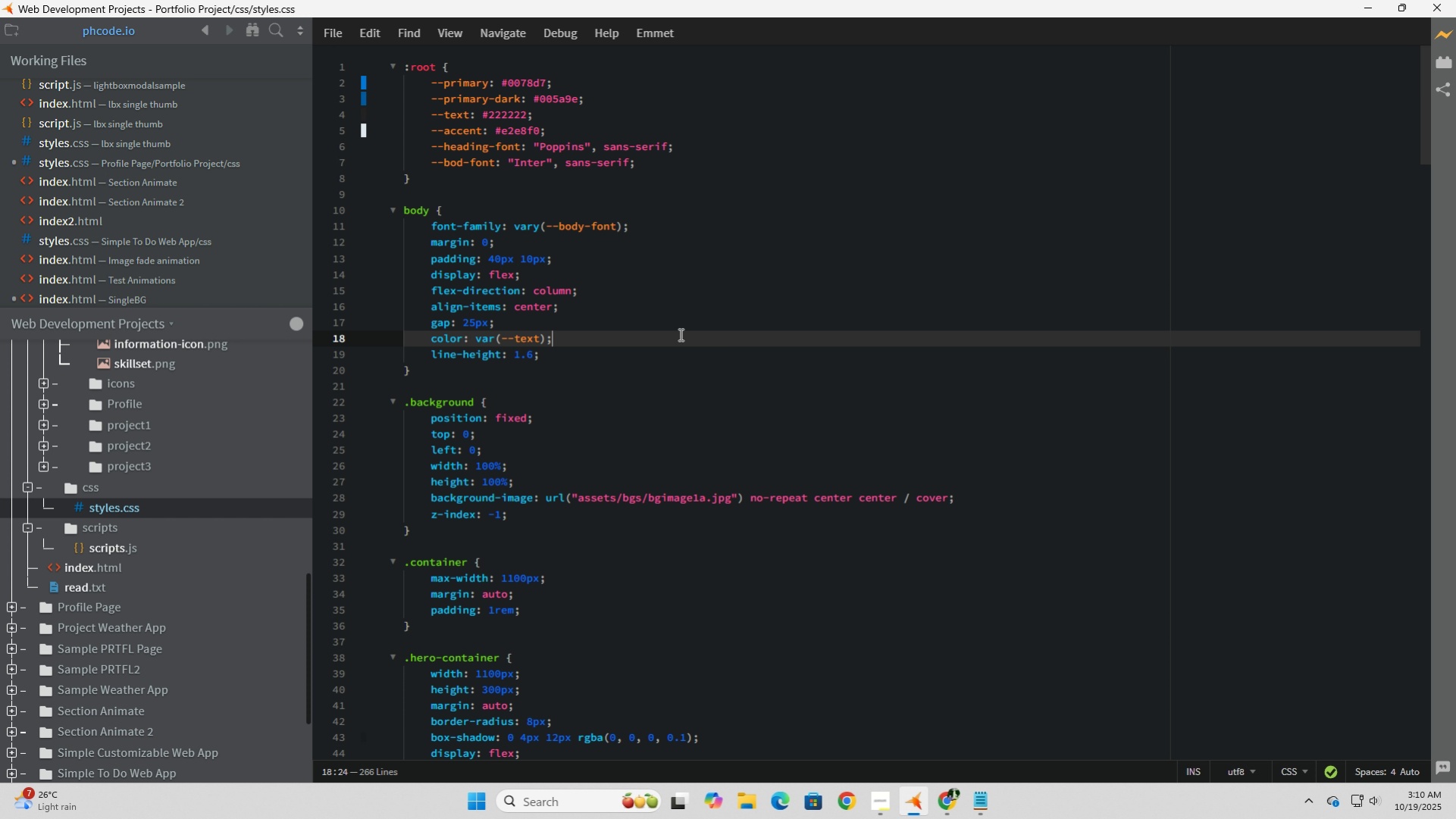 
wait(21.57)
 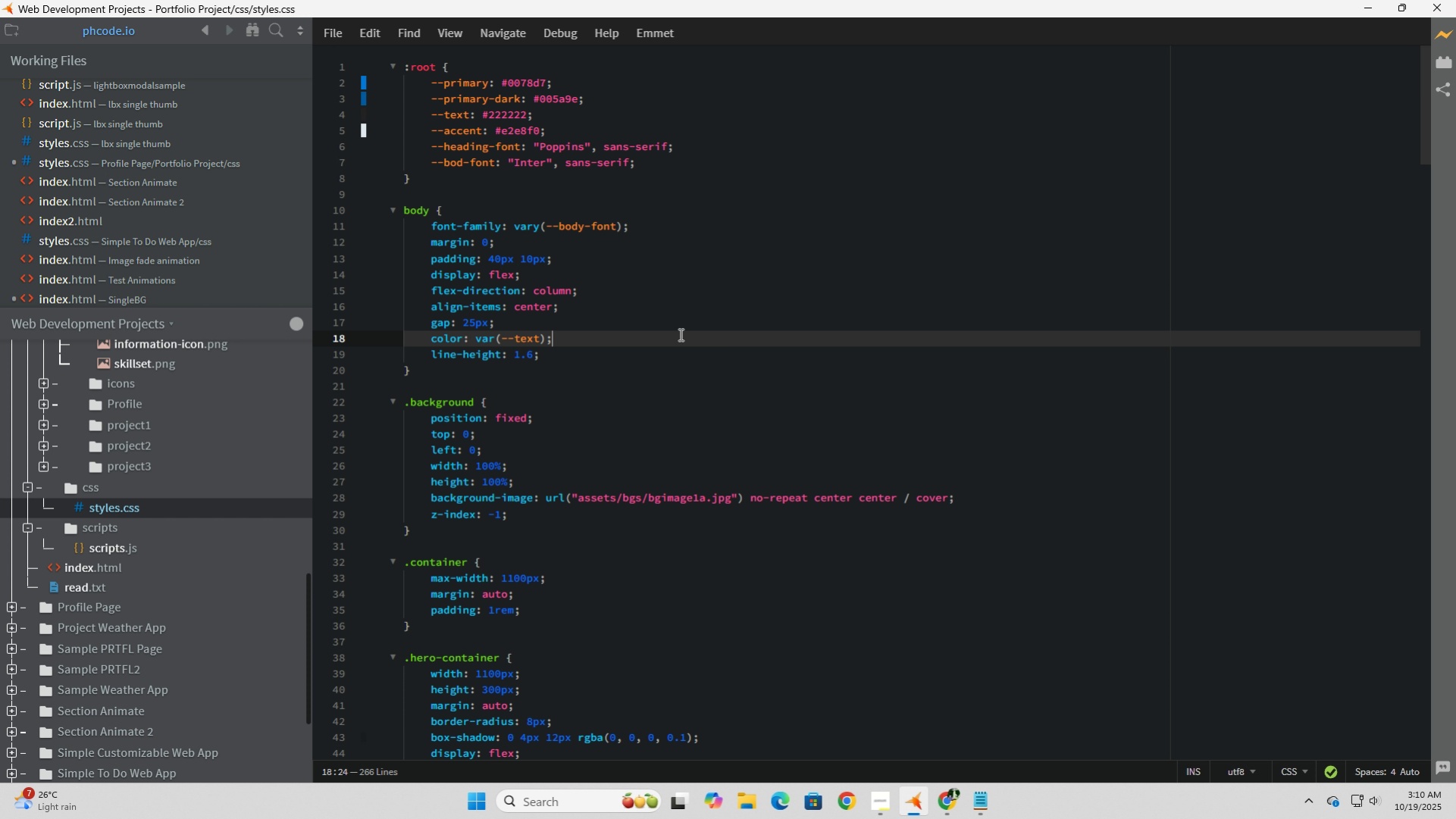 
scroll: coordinate [683, 320], scroll_direction: down, amount: 10.0
 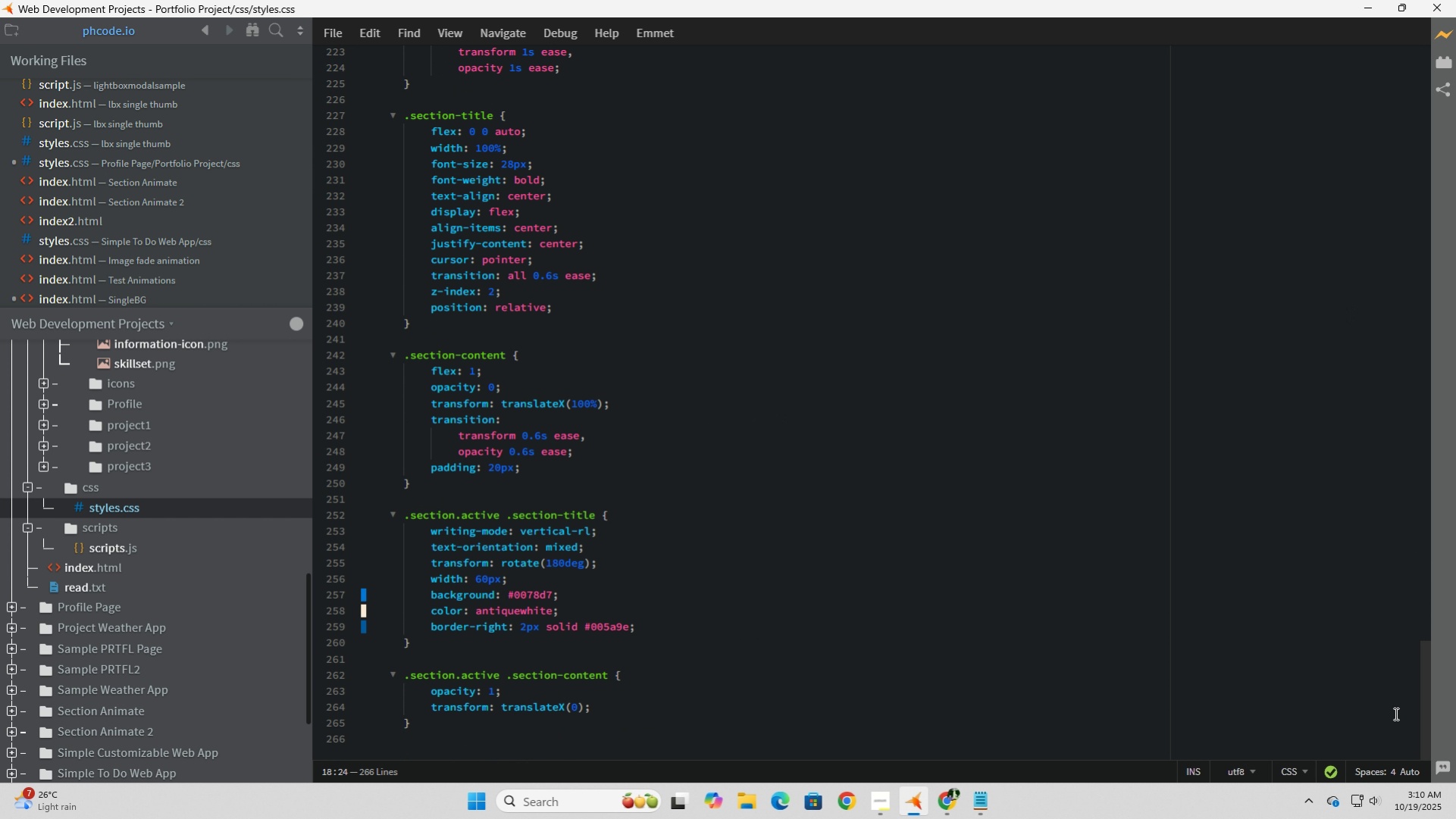 
wait(9.52)
 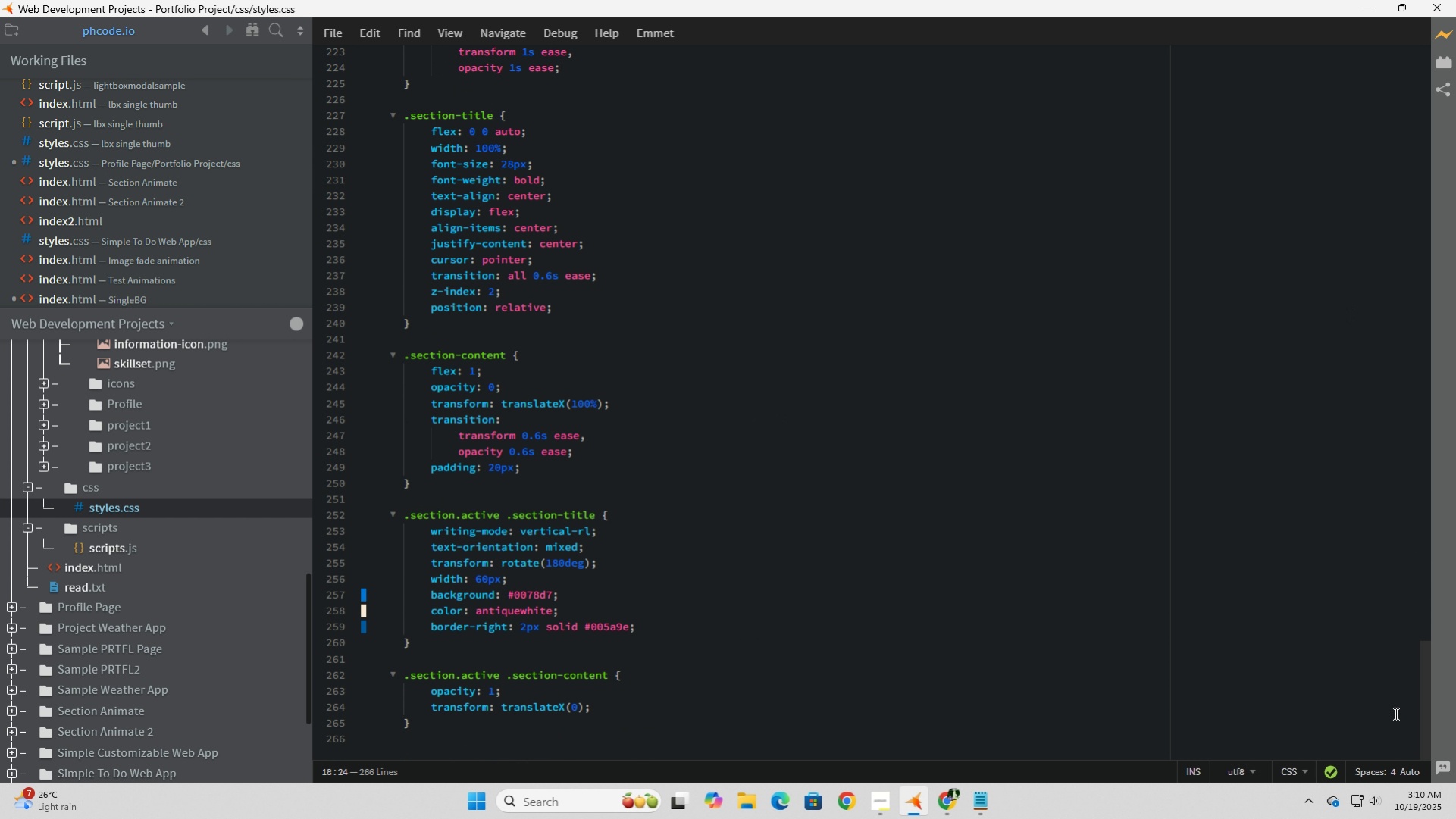 
scroll: coordinate [464, 658], scroll_direction: up, amount: 6.0
 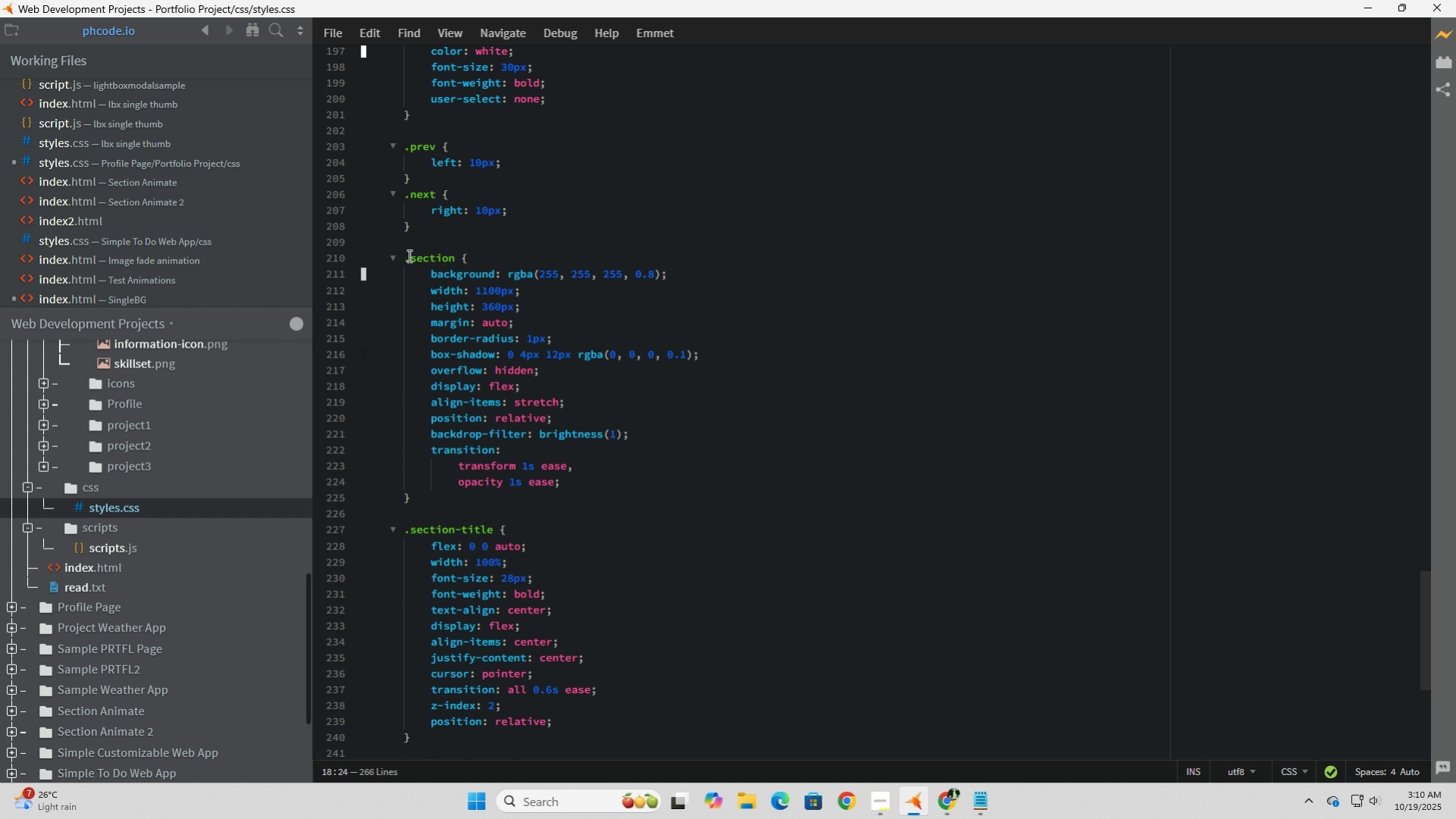 
left_click([409, 255])
 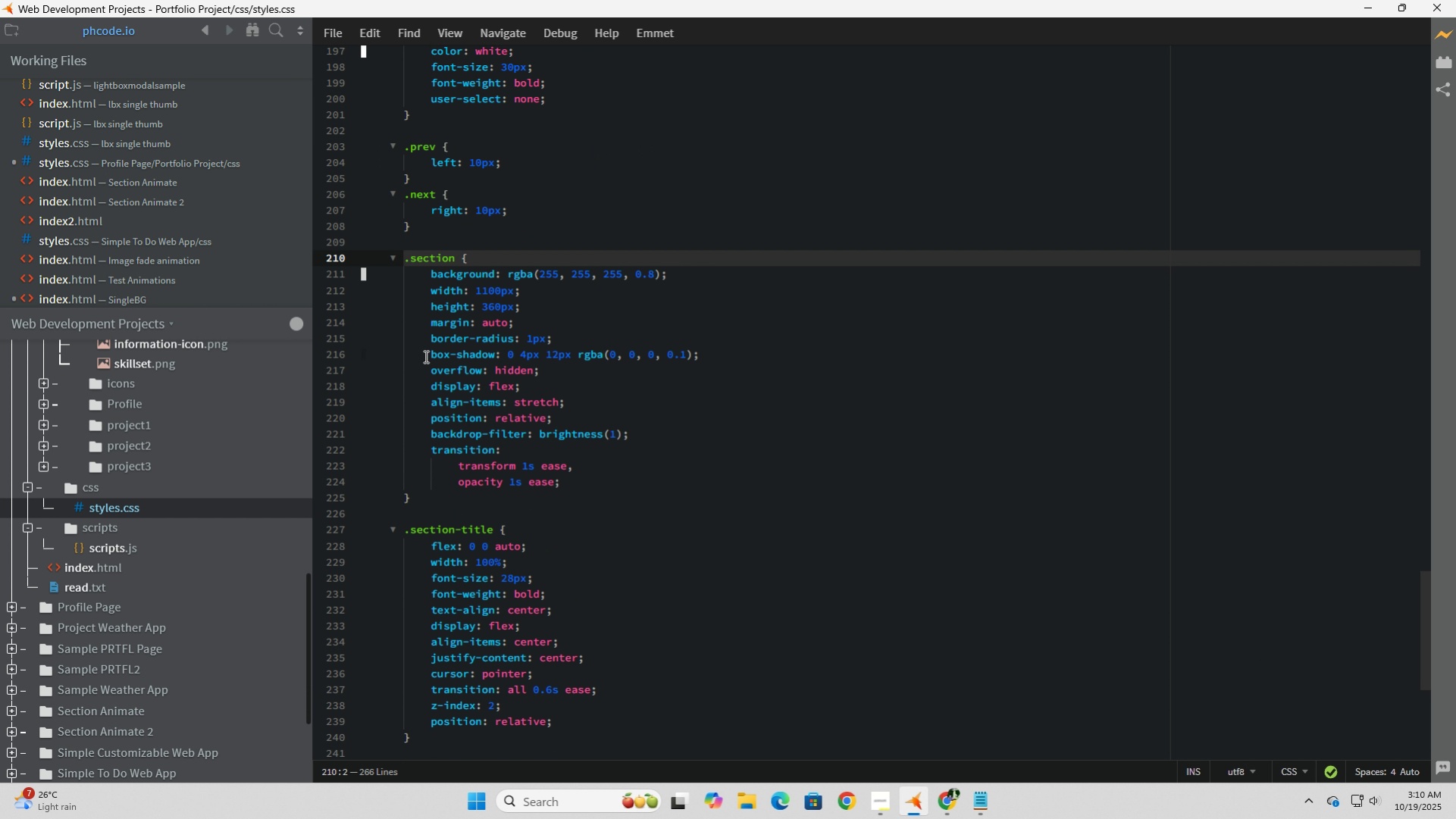 
key(Backspace)
 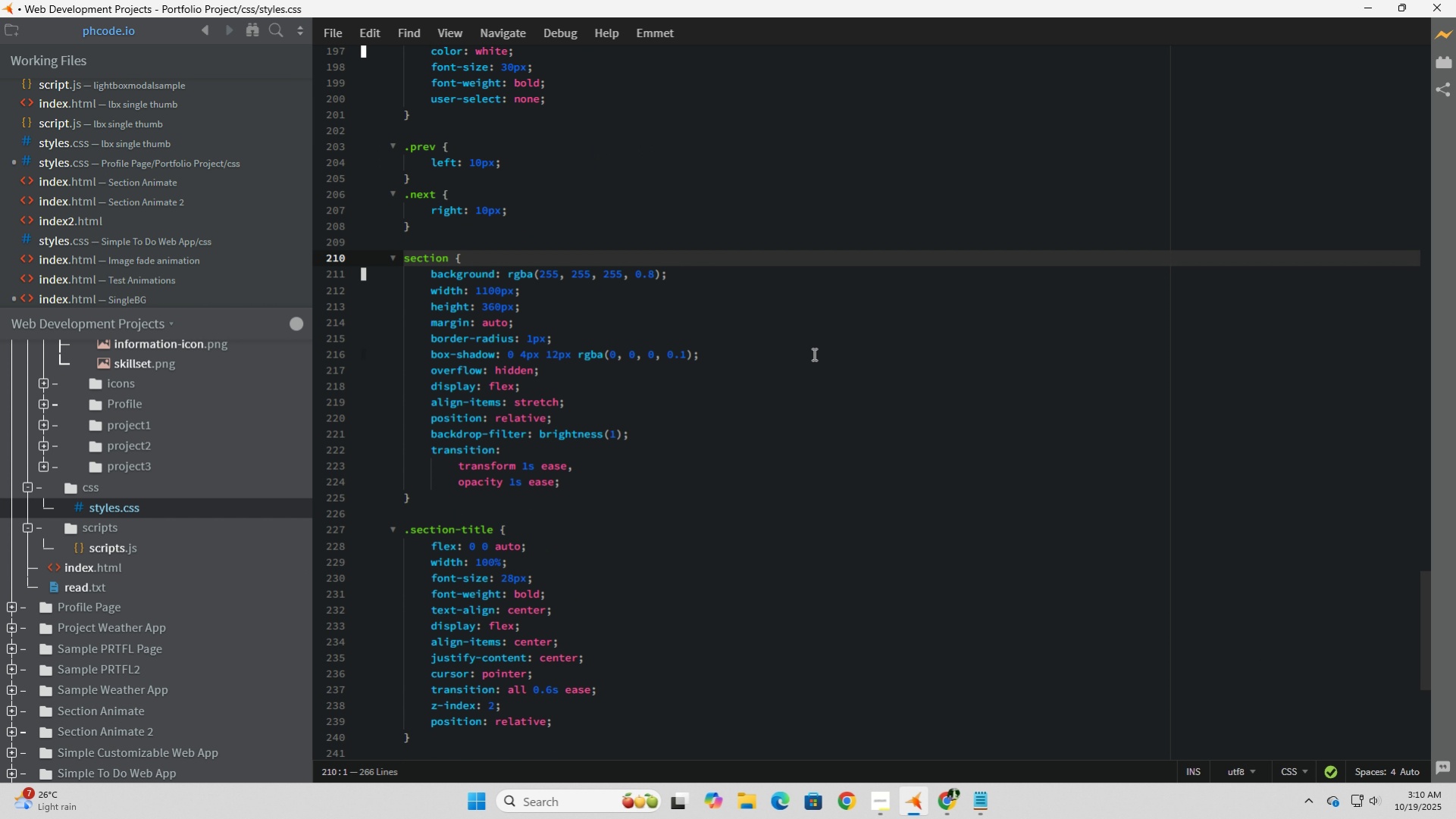 
left_click([813, 354])
 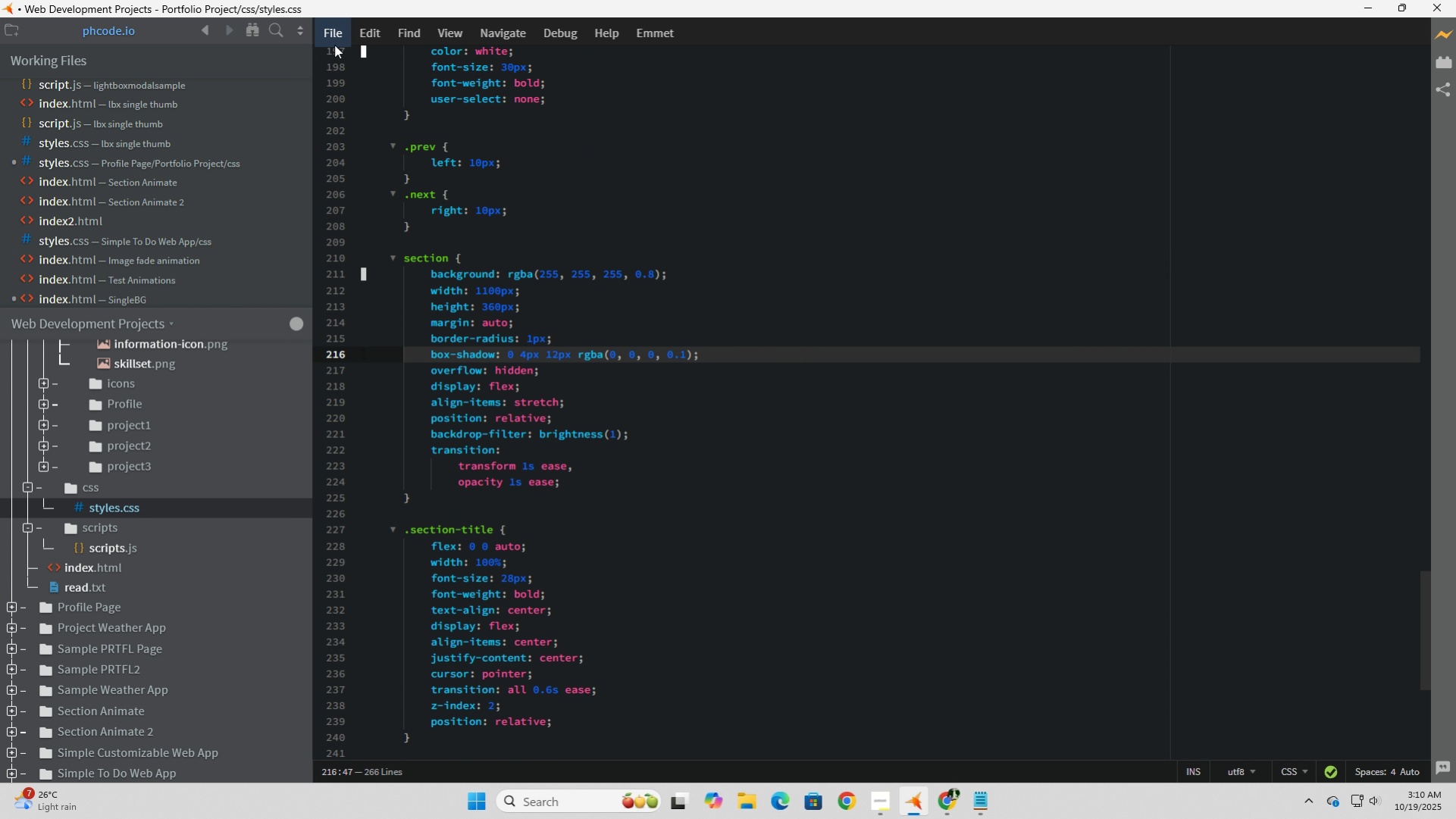 
left_click([330, 39])
 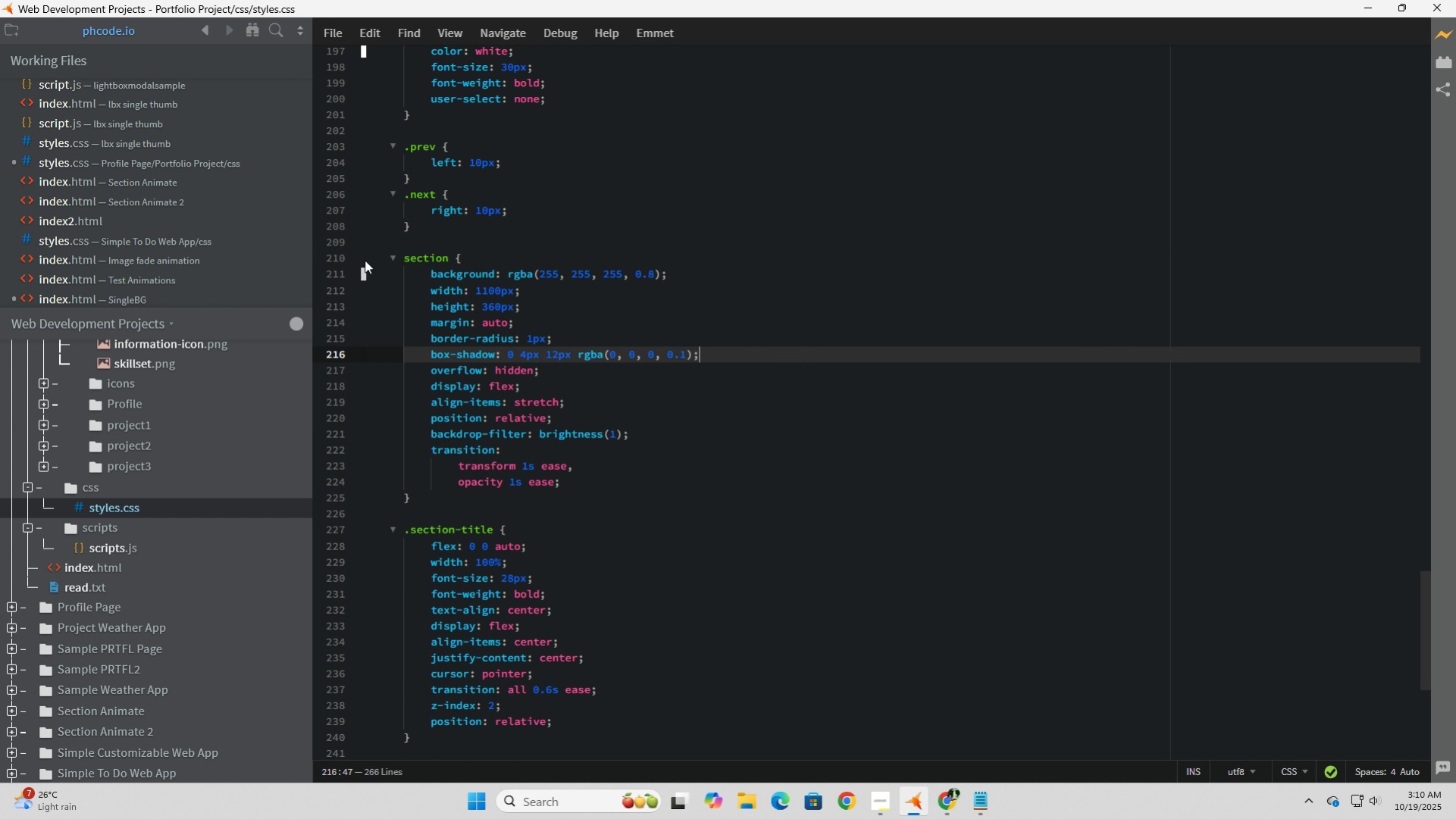 
left_click([365, 260])
 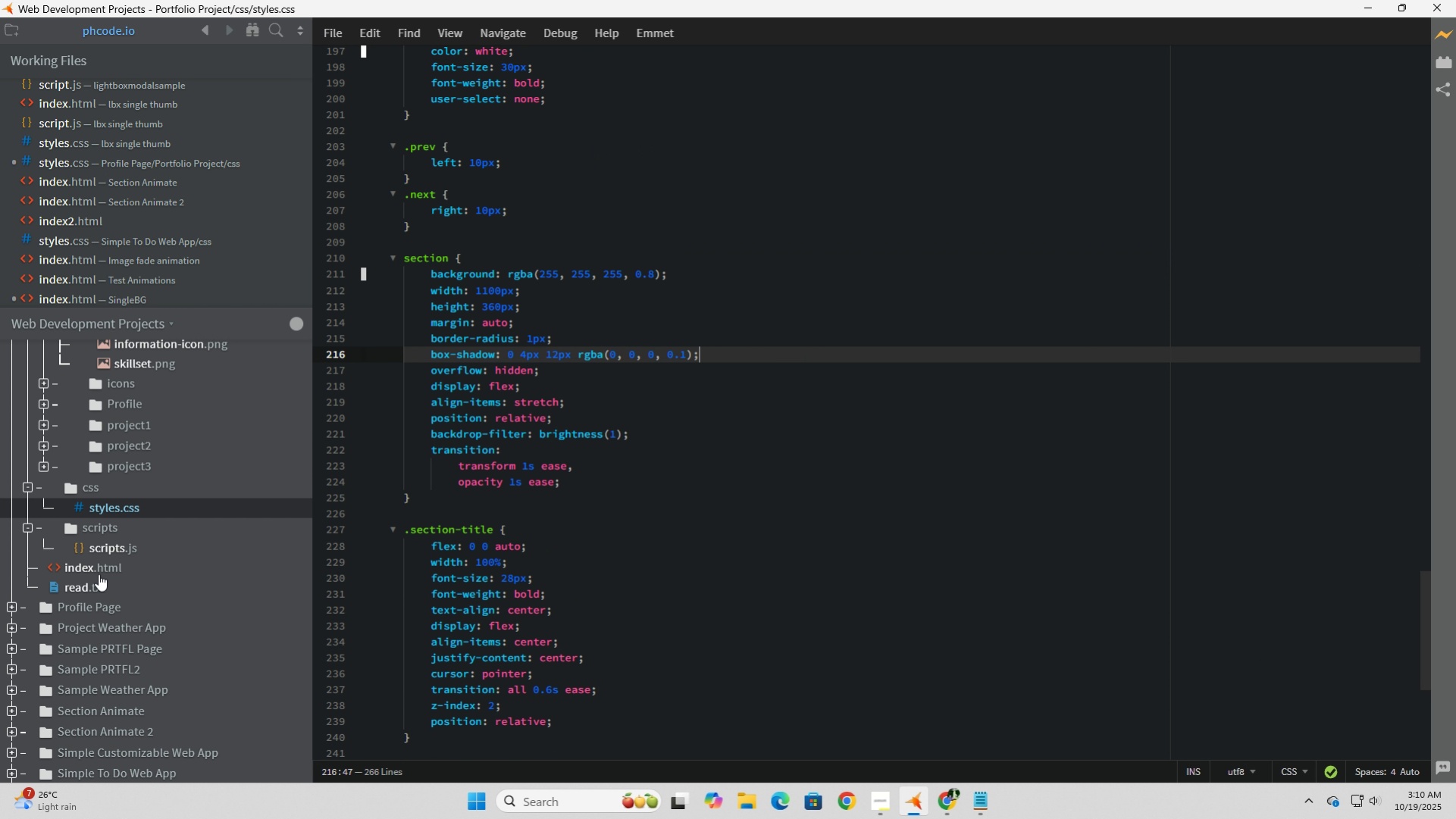 
left_click([97, 570])
 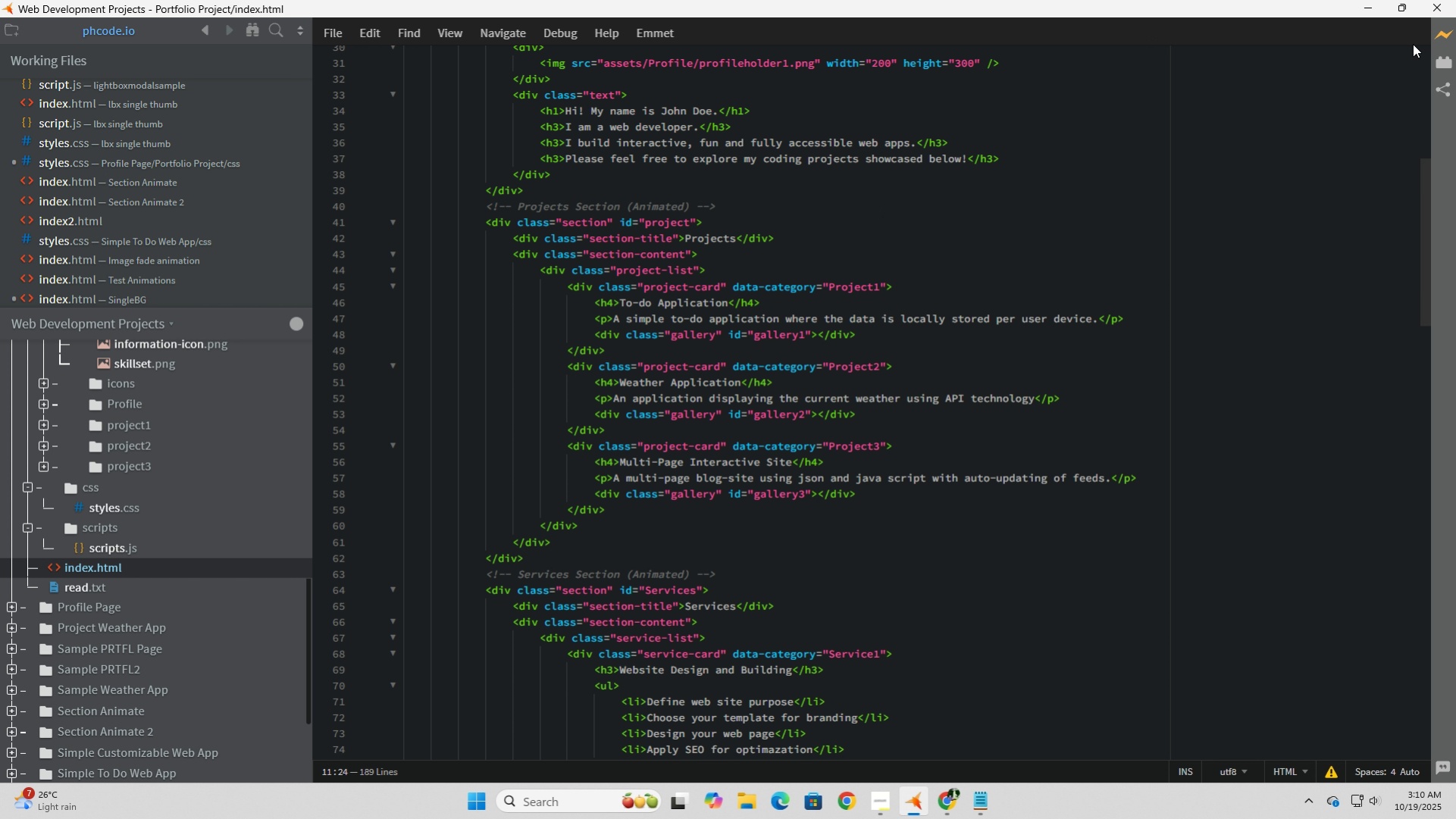 
left_click([1447, 35])
 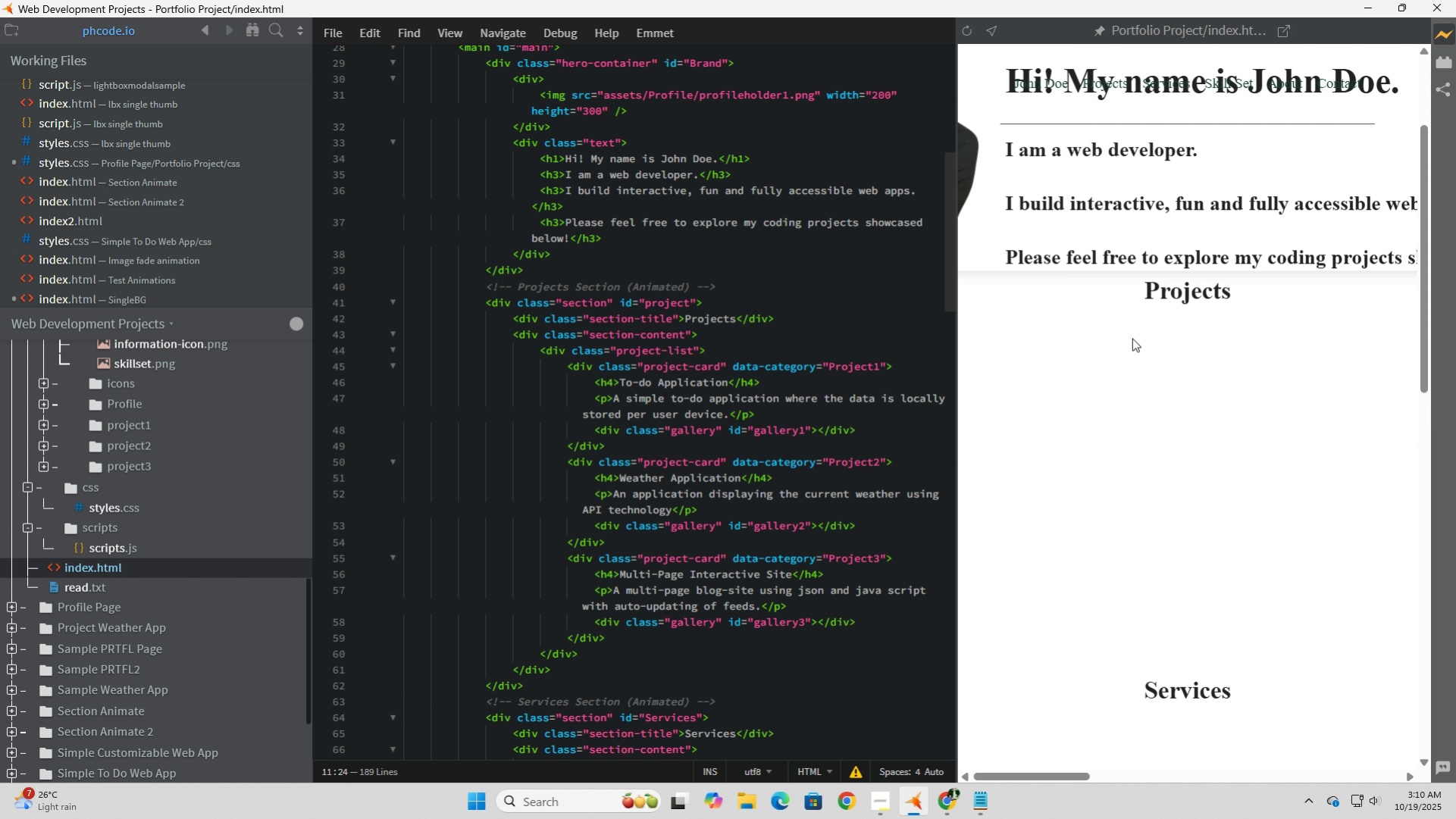 
scroll: coordinate [1111, 345], scroll_direction: up, amount: 4.0
 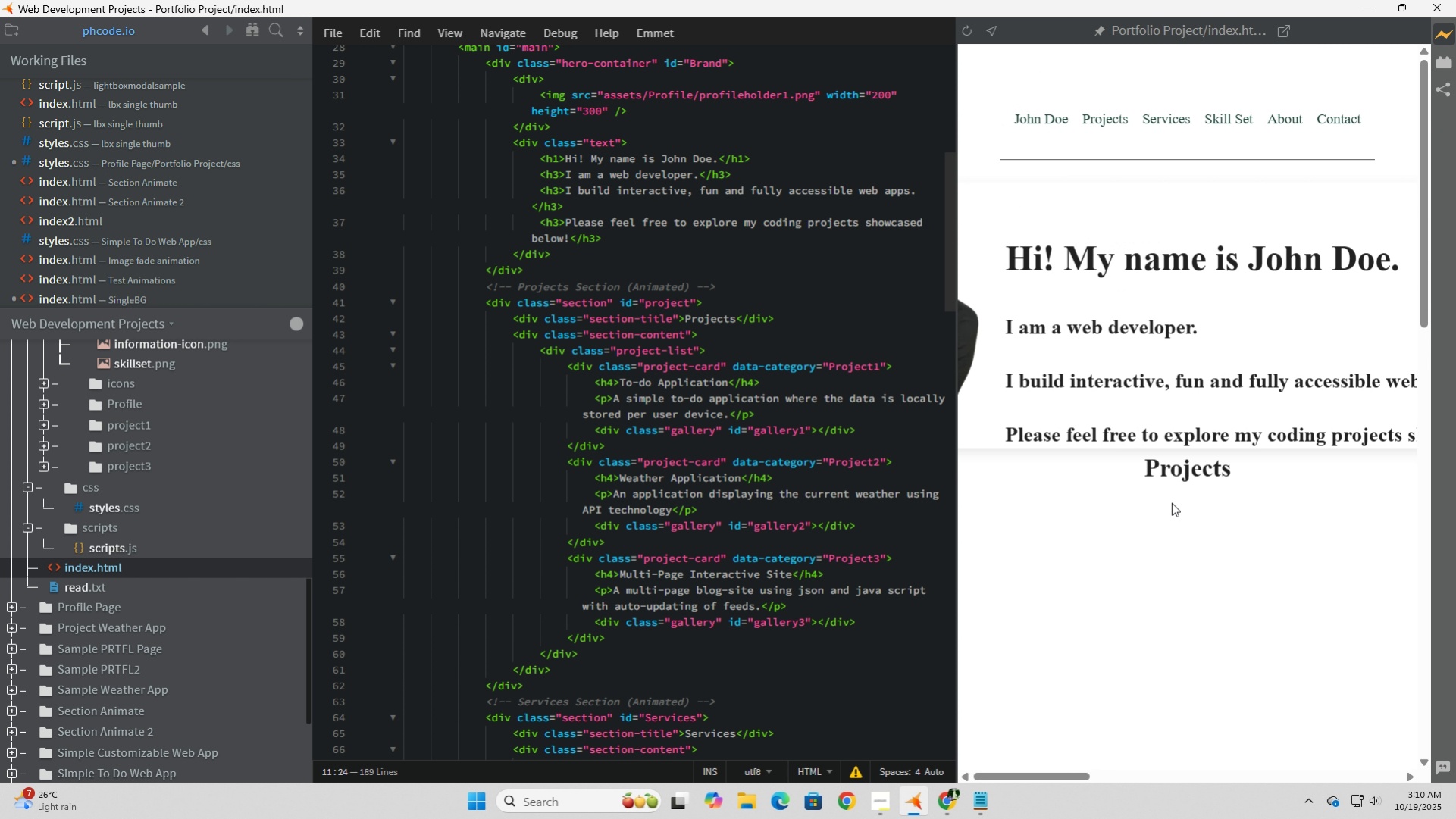 
left_click([1210, 556])
 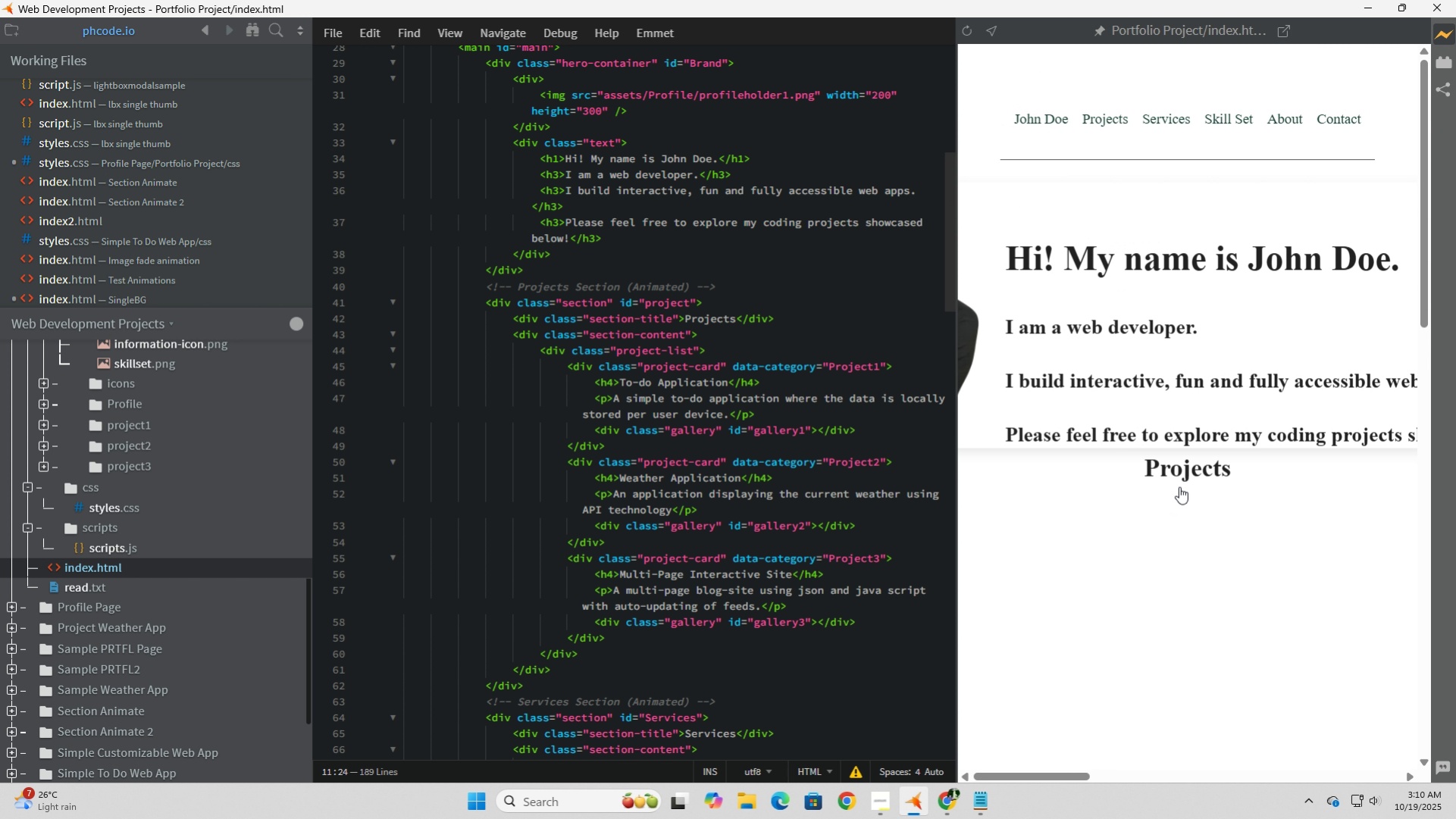 
left_click([1180, 500])
 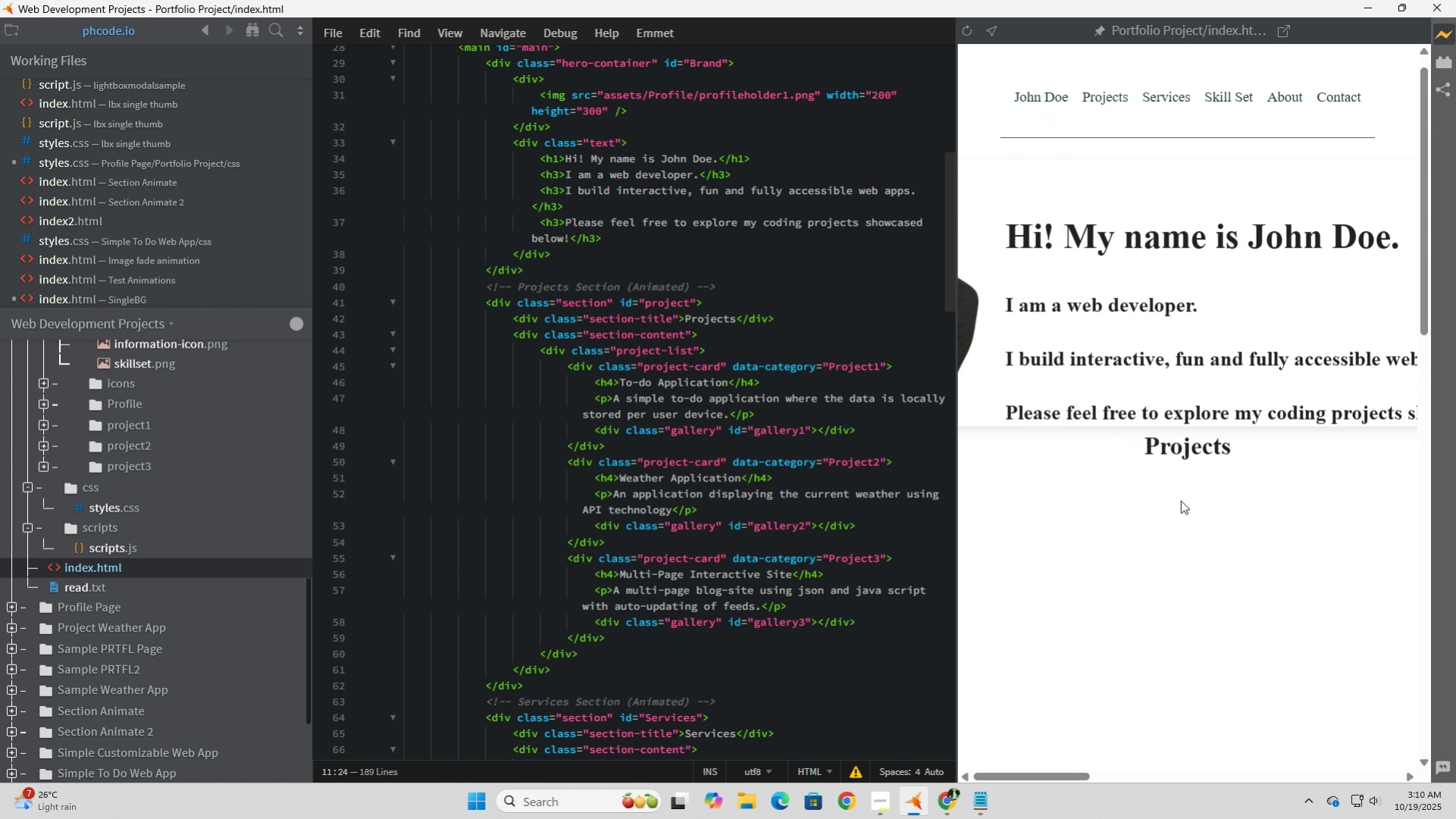 
scroll: coordinate [1180, 500], scroll_direction: down, amount: 4.0
 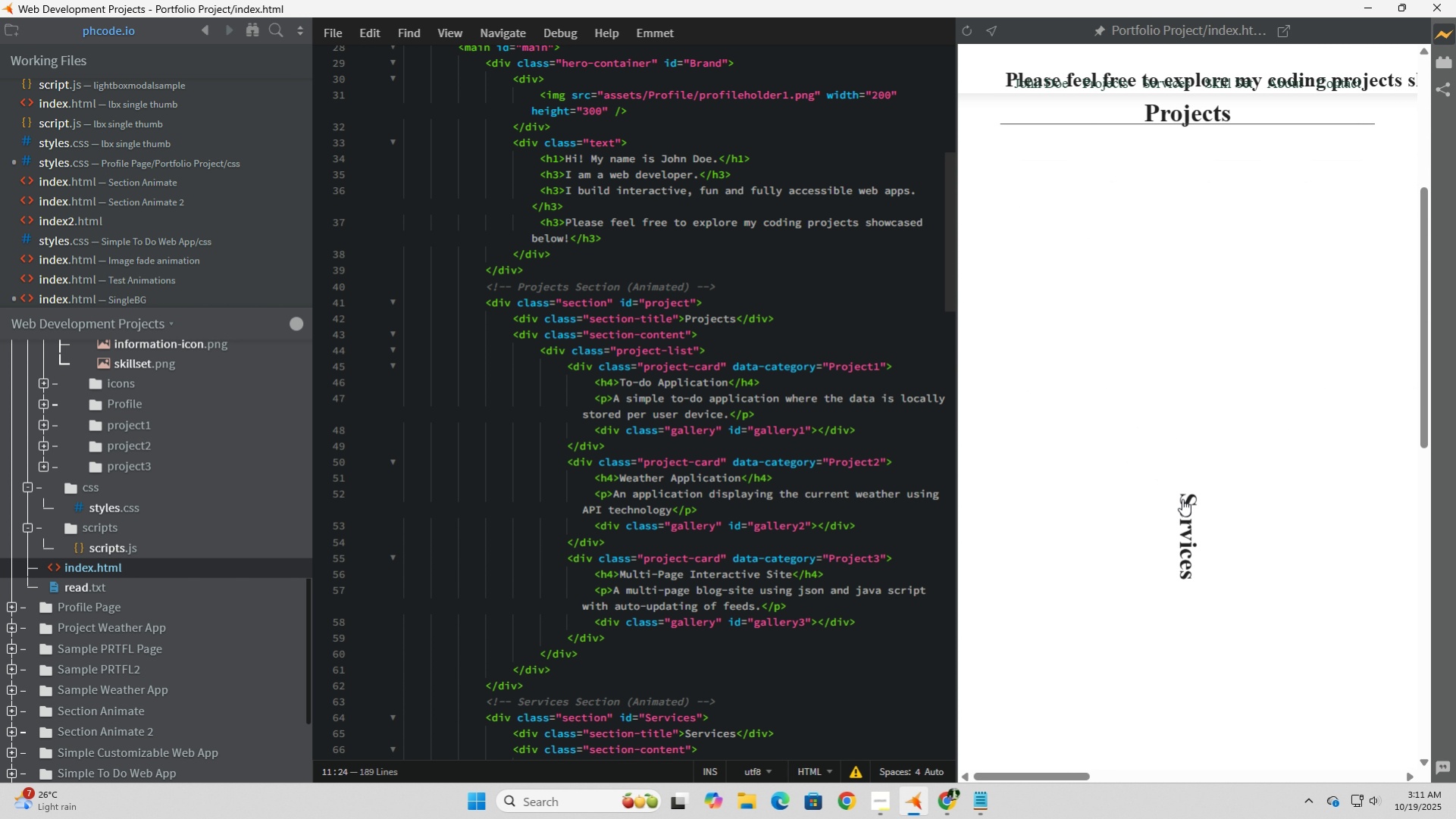 
left_click([1182, 499])
 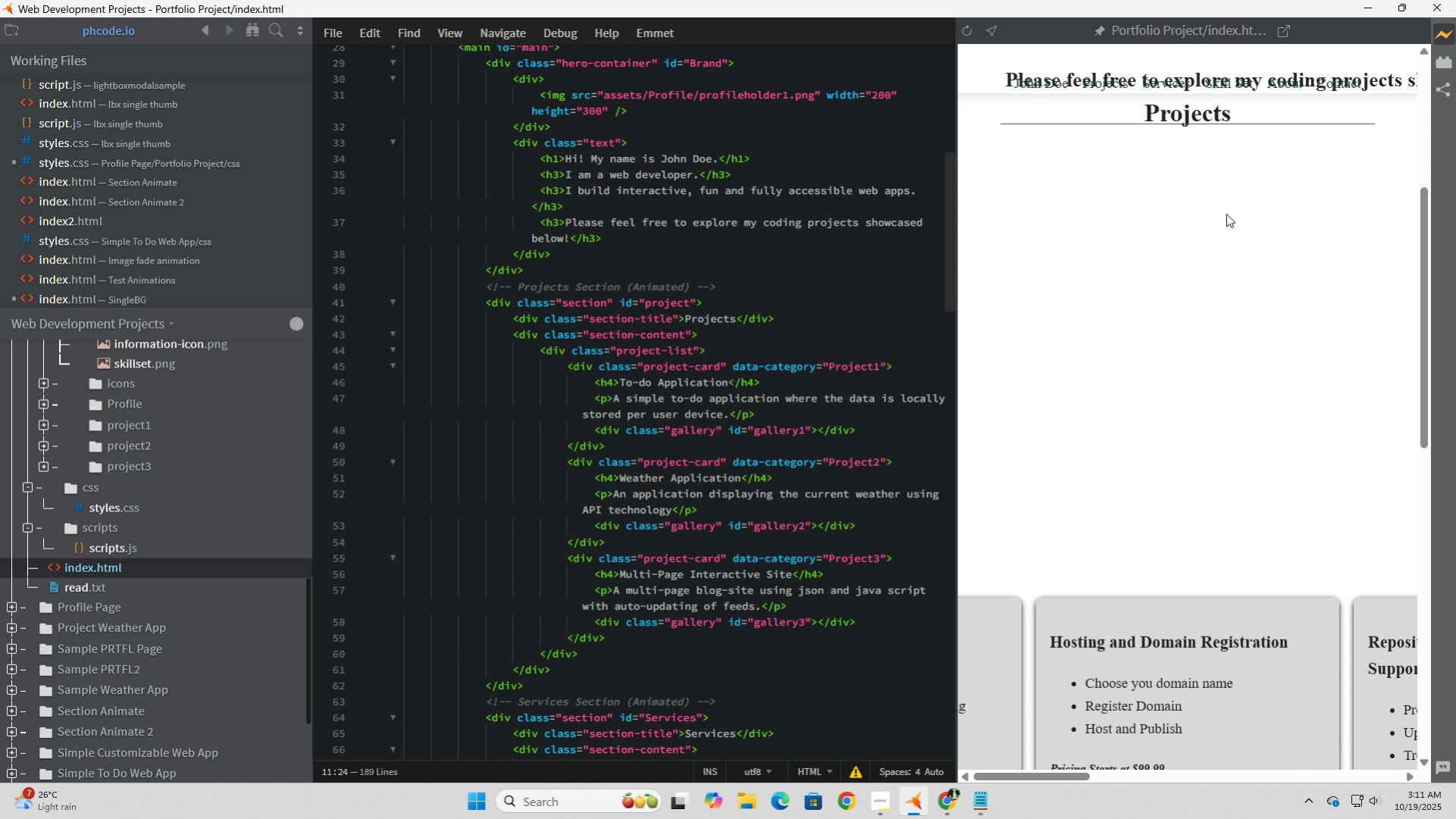 
left_click([1245, 239])
 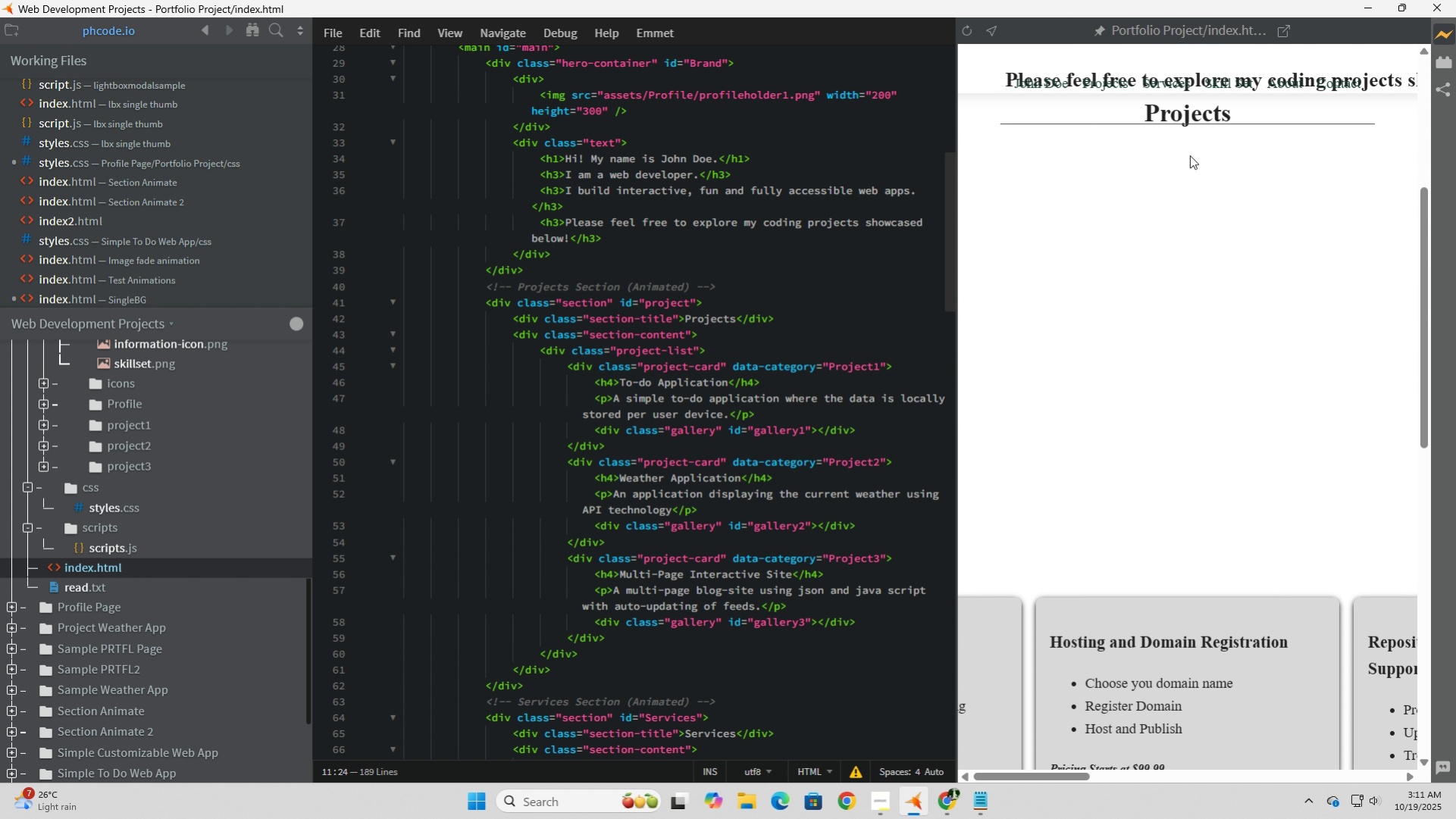 
left_click([1186, 133])
 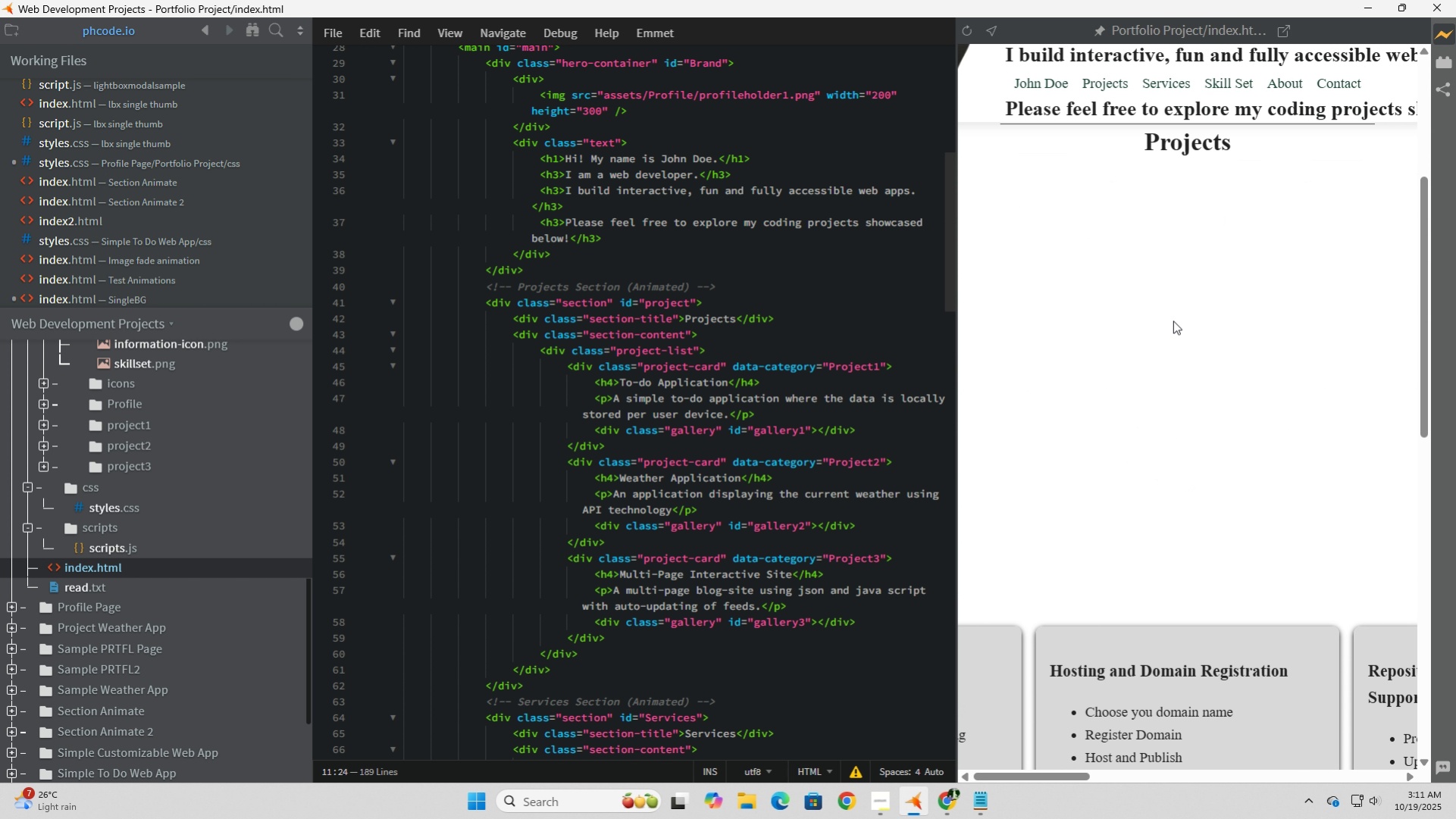 
scroll: coordinate [1173, 320], scroll_direction: up, amount: 4.0
 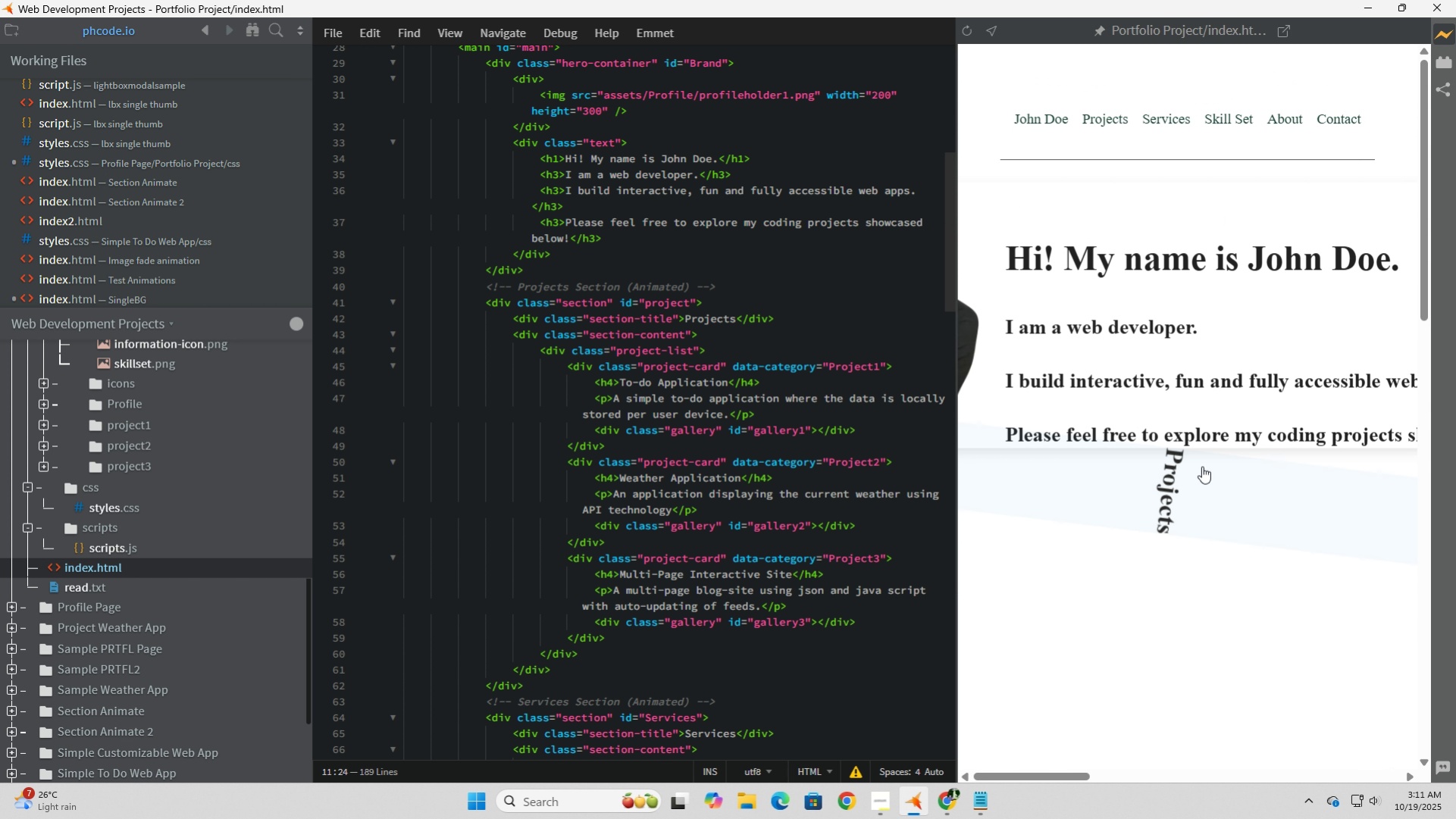 
left_click([1201, 466])
 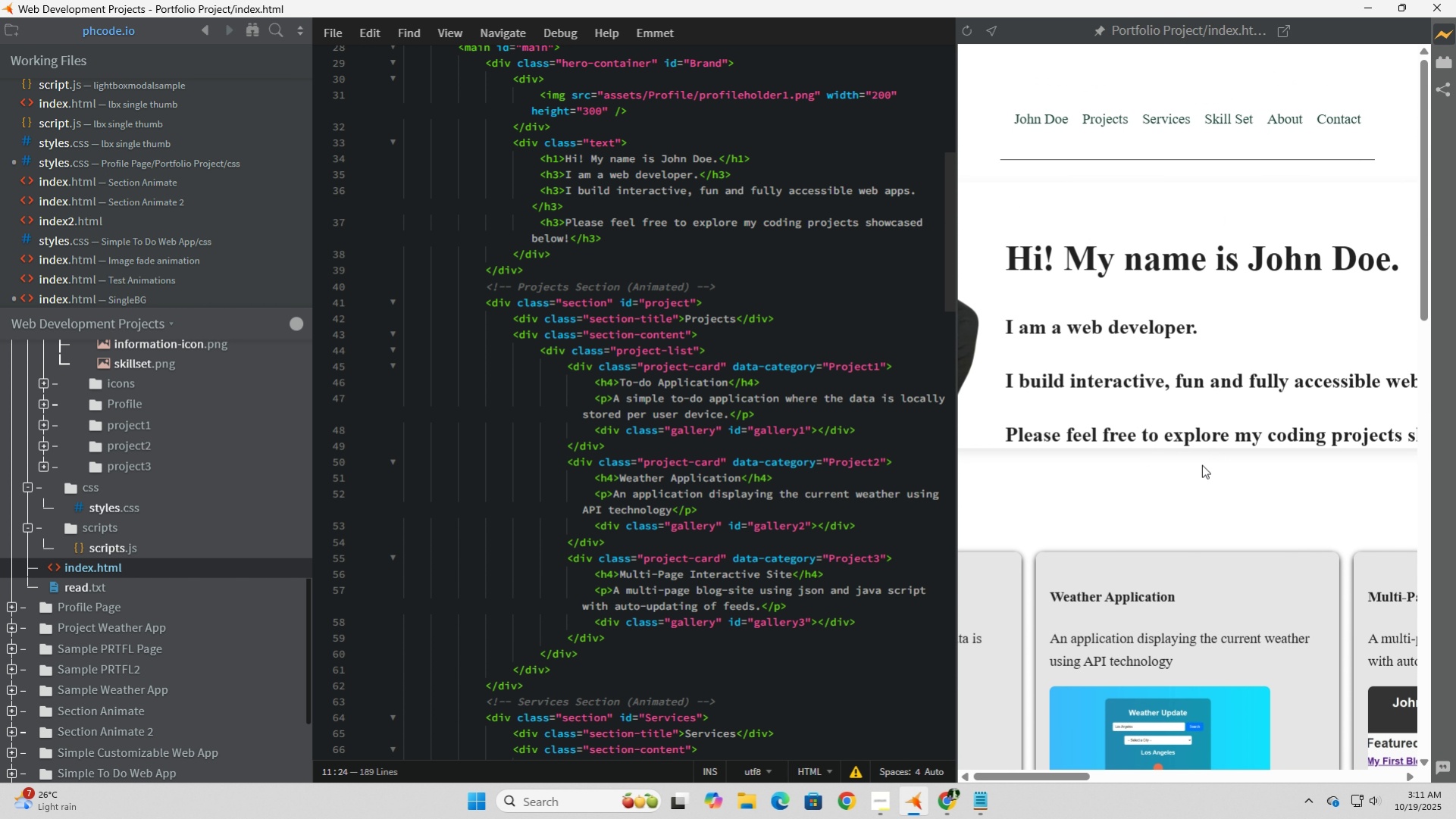 
scroll: coordinate [1201, 464], scroll_direction: down, amount: 13.0
 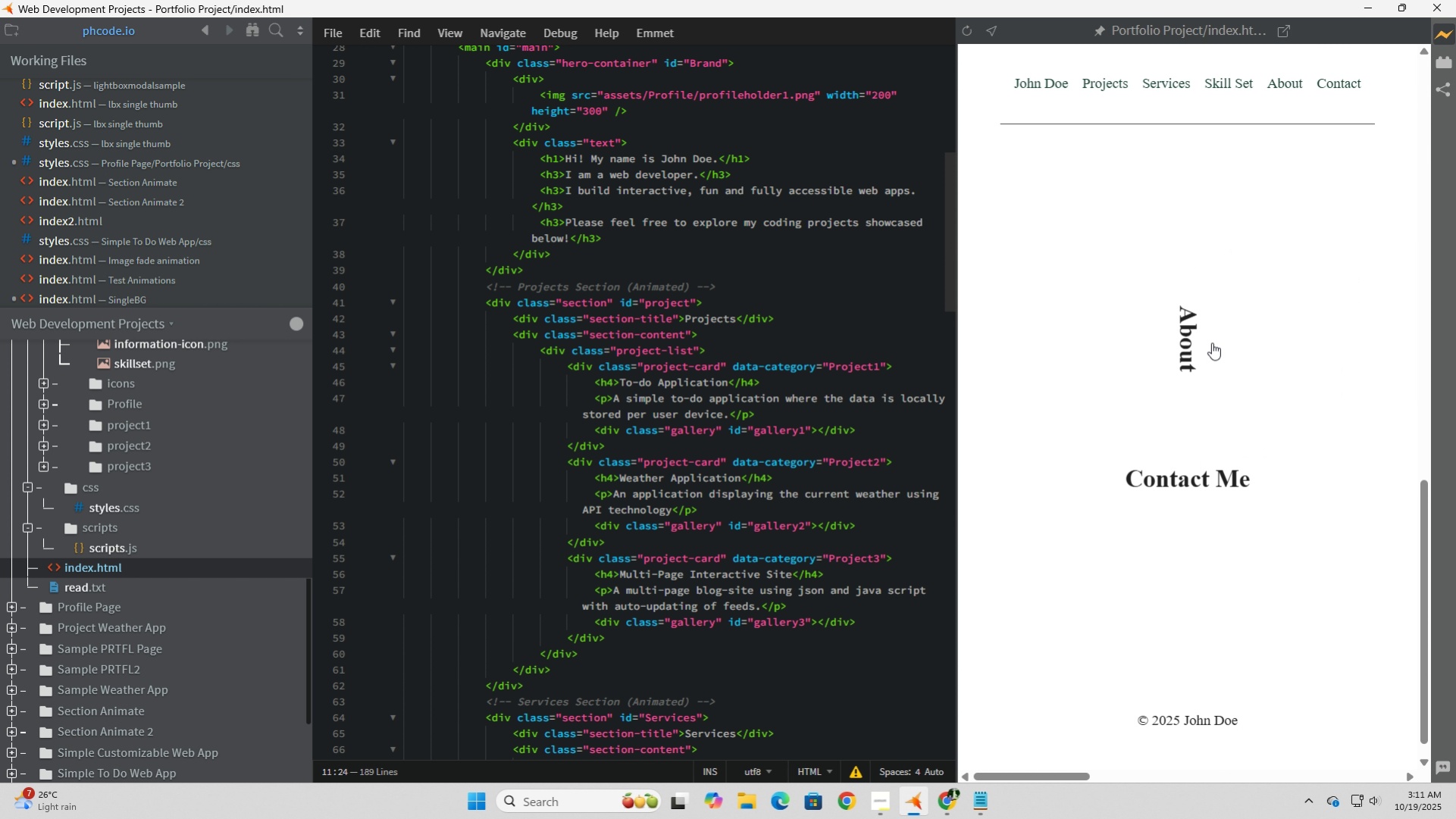 
left_click([1211, 342])
 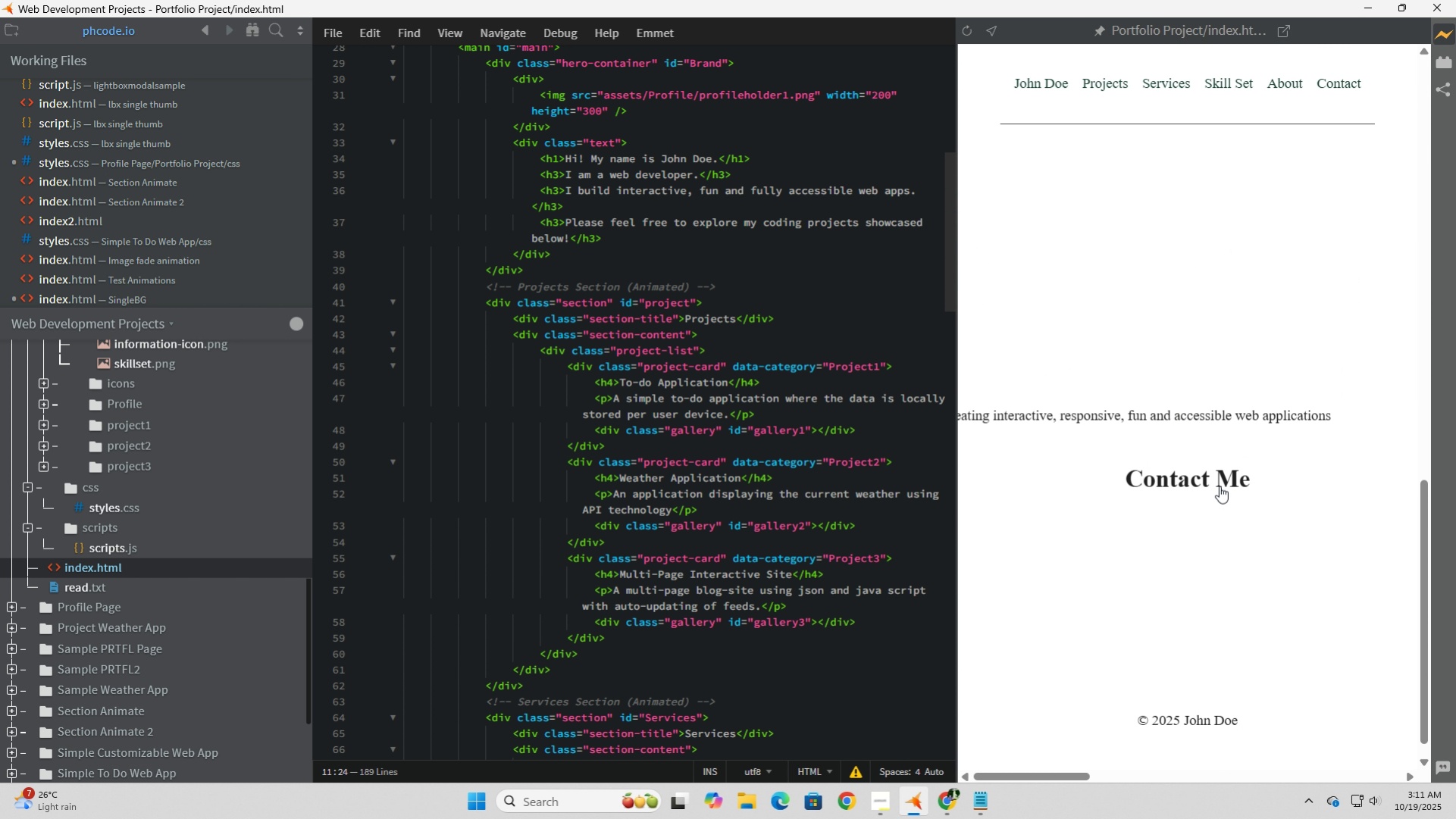 
left_click([1219, 486])
 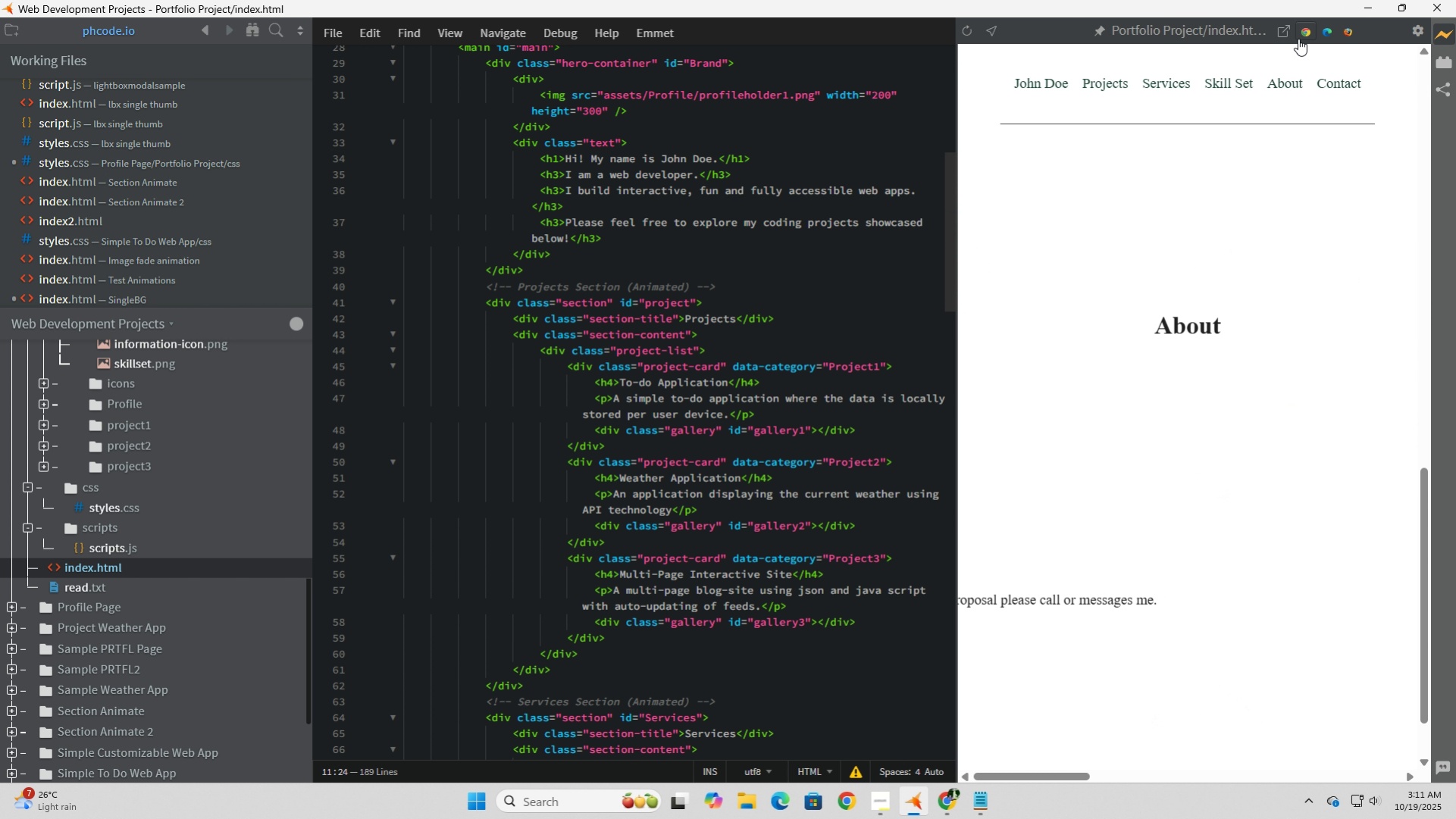 
left_click([1304, 35])
 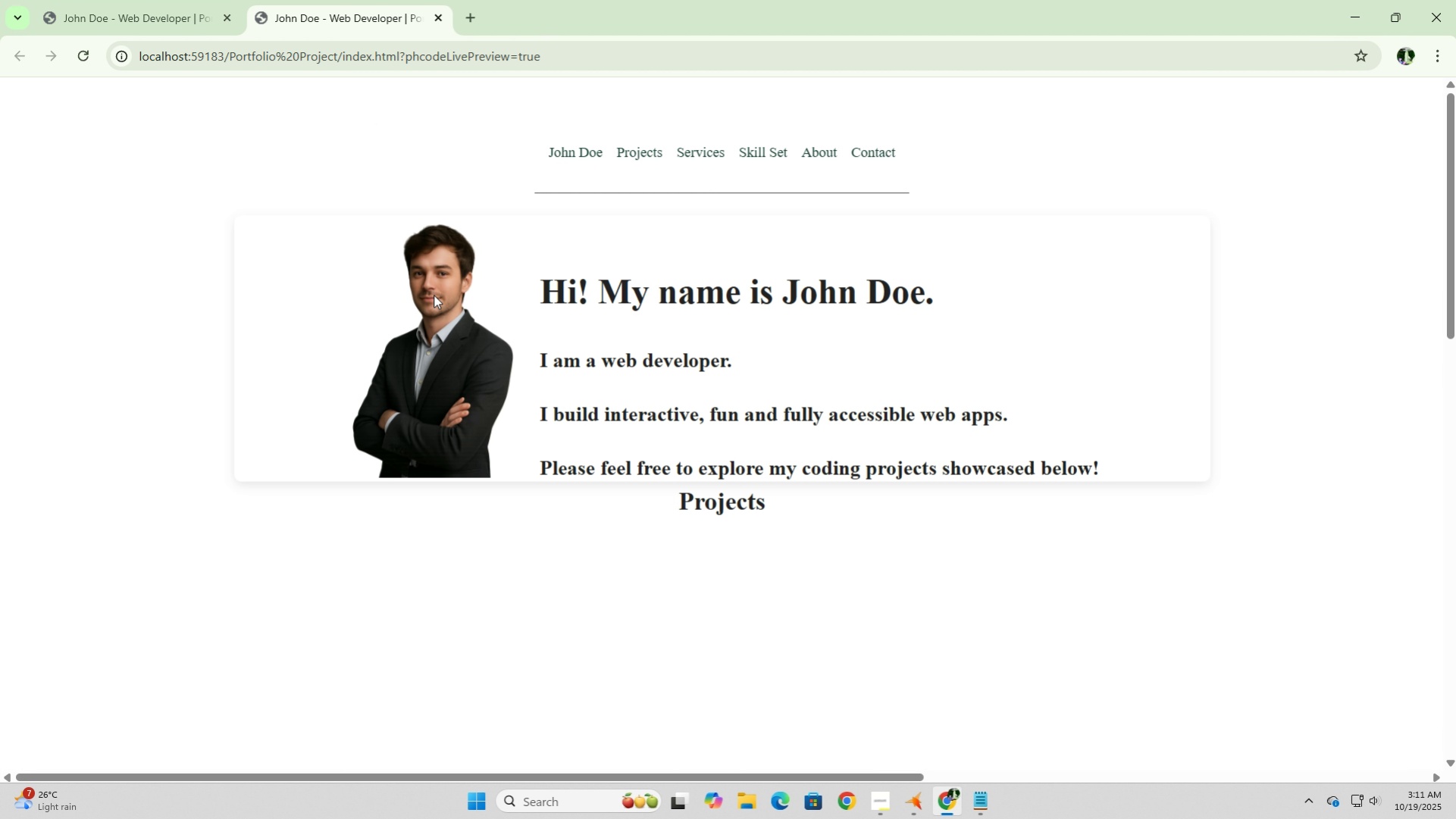 
scroll: coordinate [556, 414], scroll_direction: down, amount: 2.0
 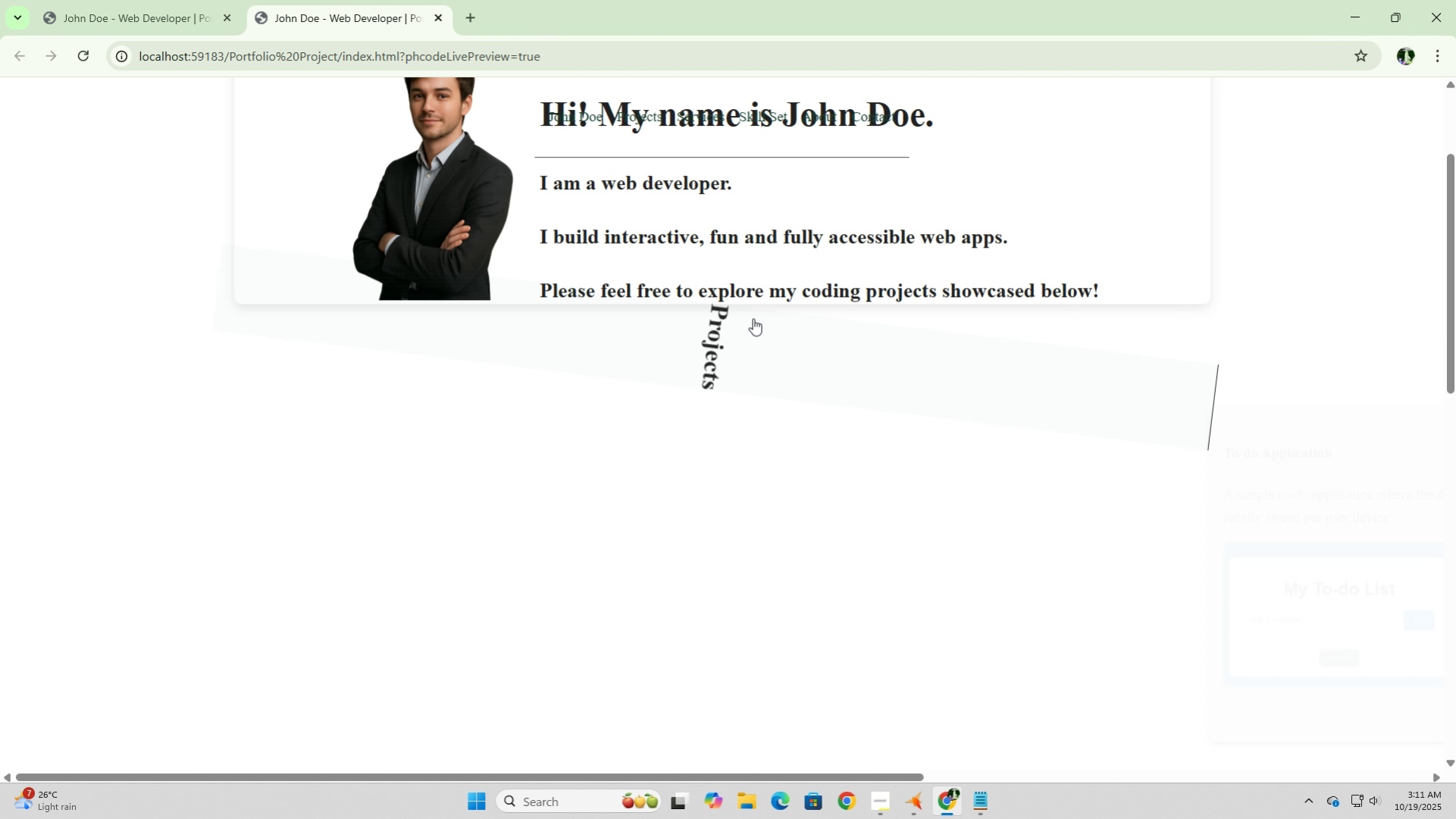 
left_click([753, 318])
 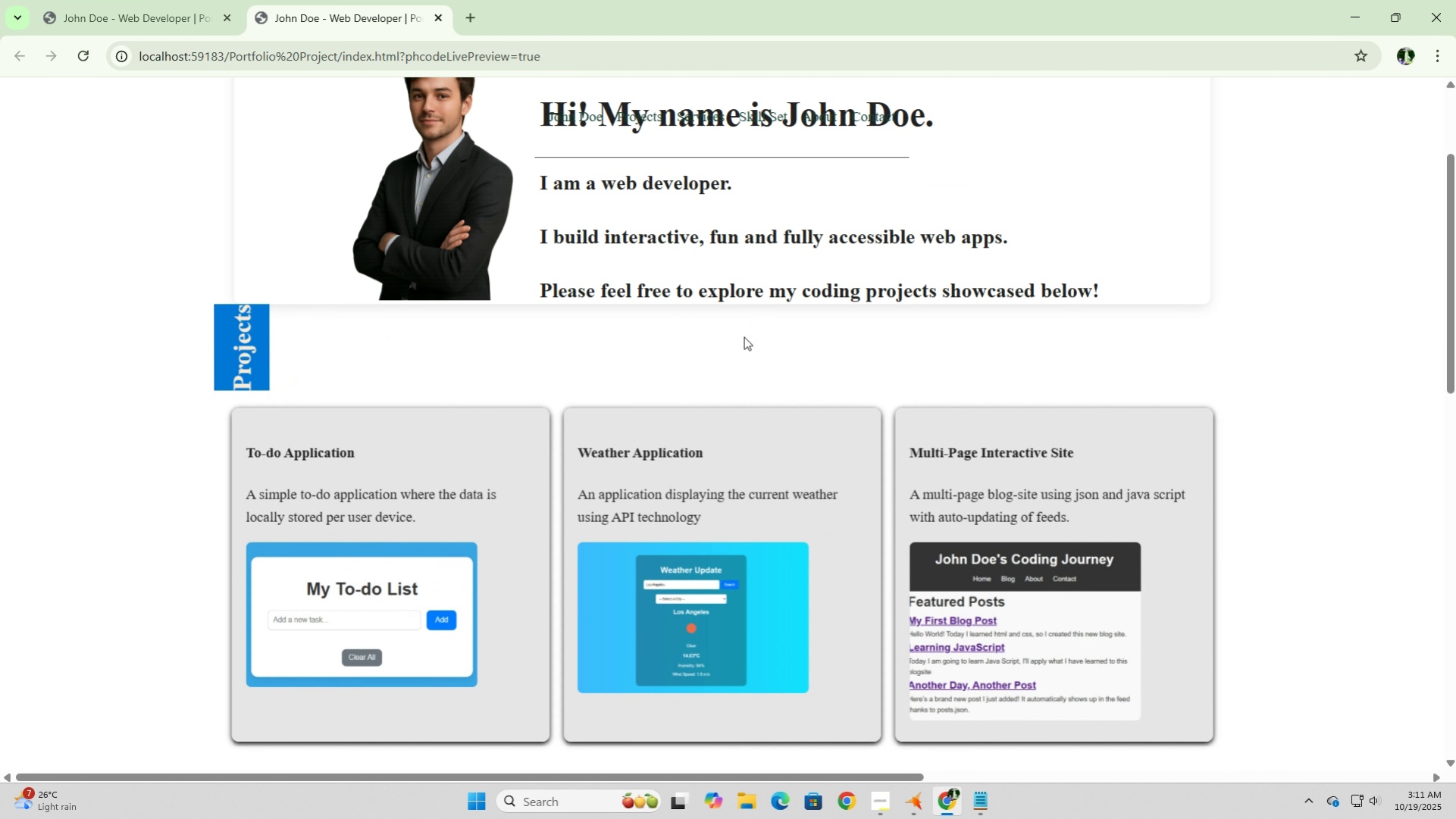 
scroll: coordinate [744, 336], scroll_direction: none, amount: 0.0
 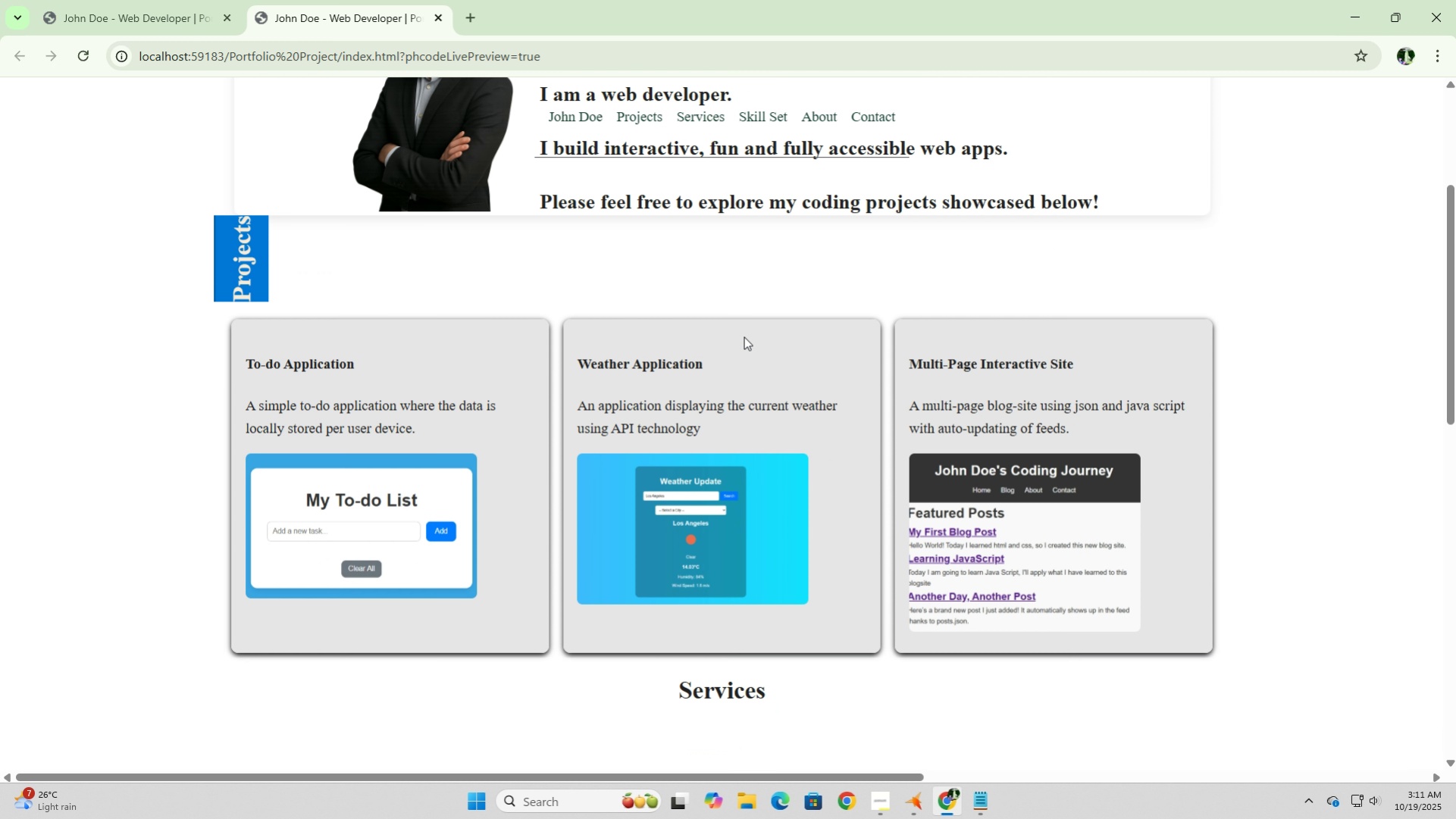 
scroll: coordinate [731, 409], scroll_direction: down, amount: 6.0
 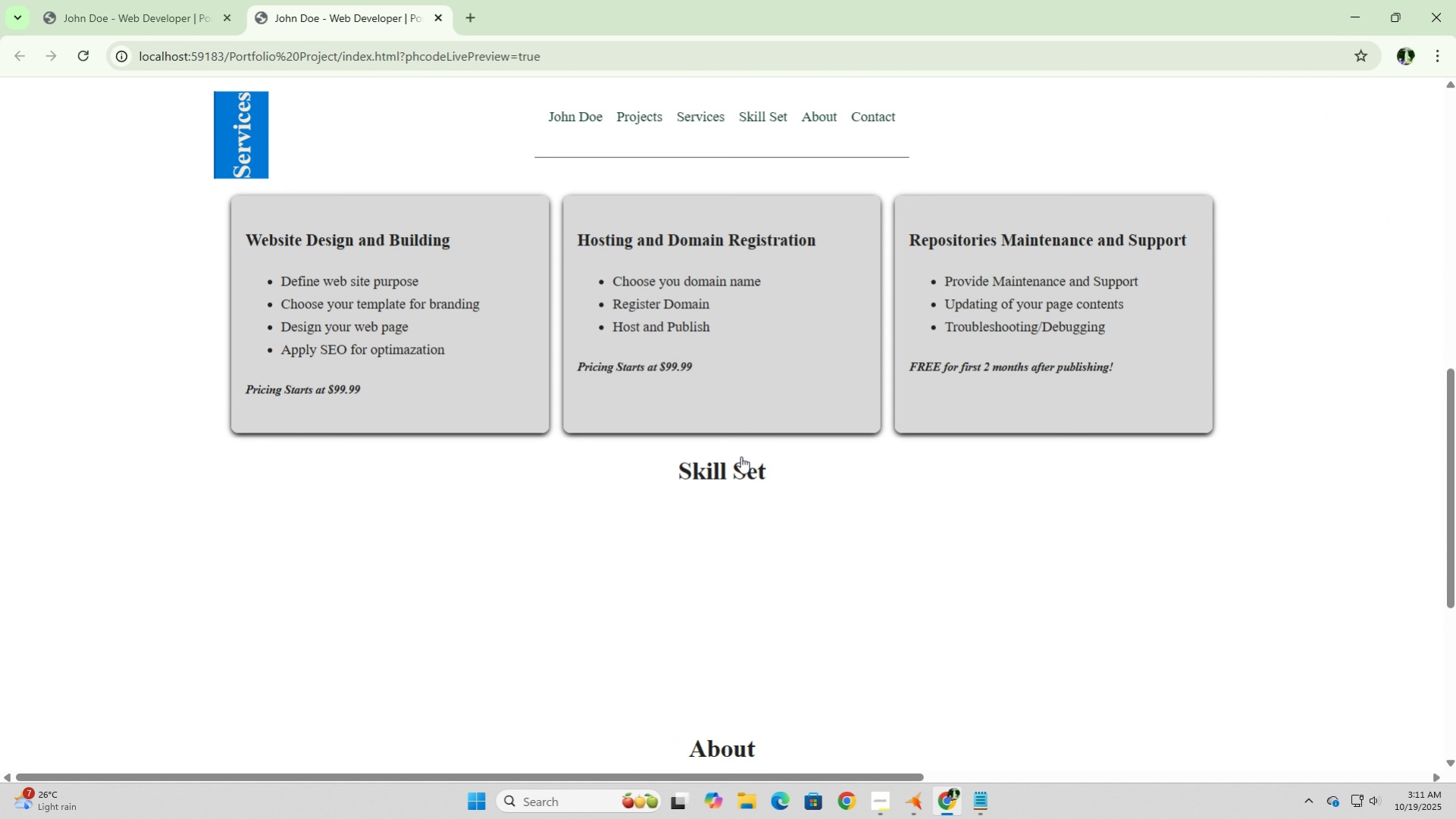 
left_click([741, 456])
 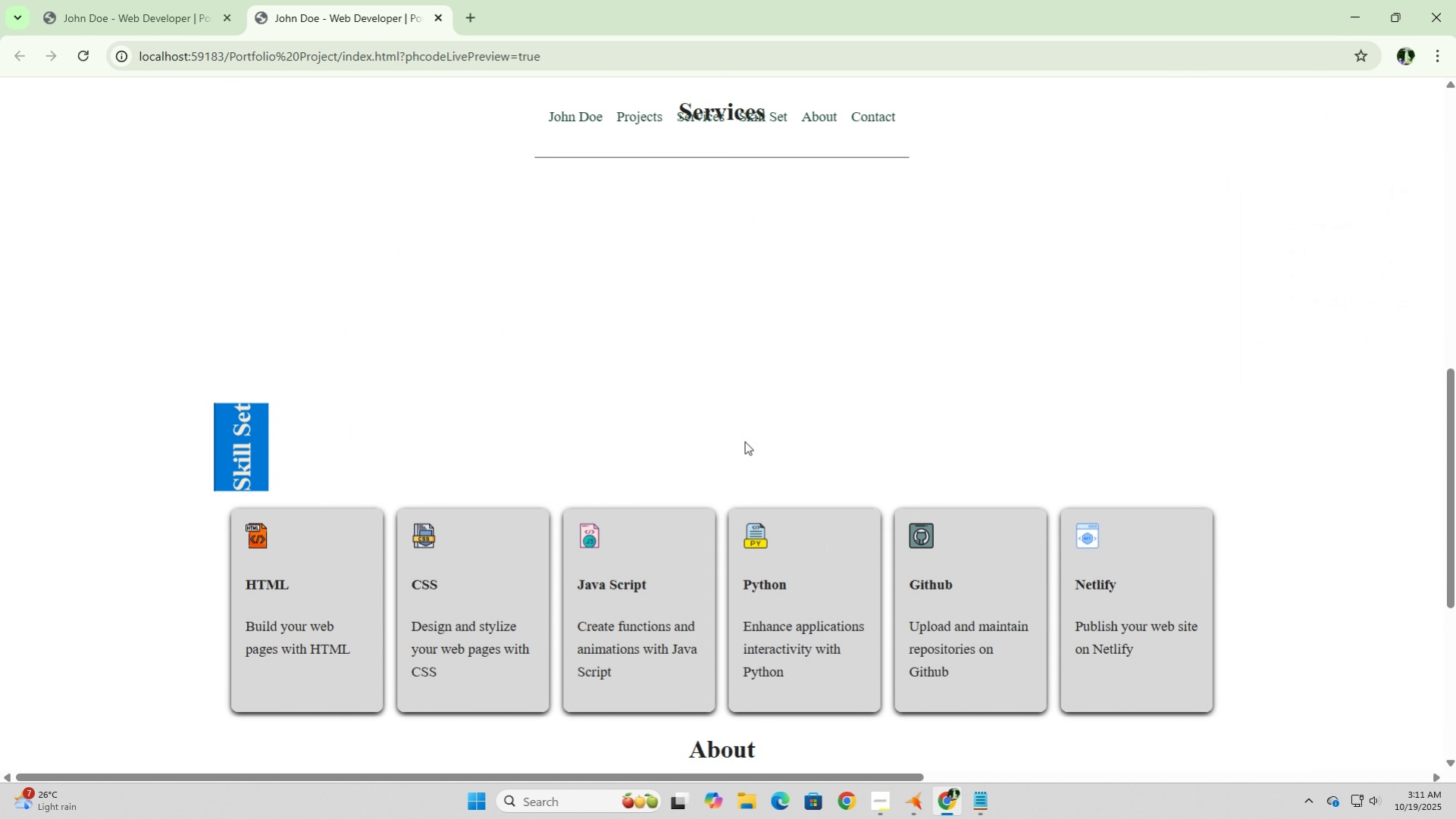 
left_click([917, 814])
 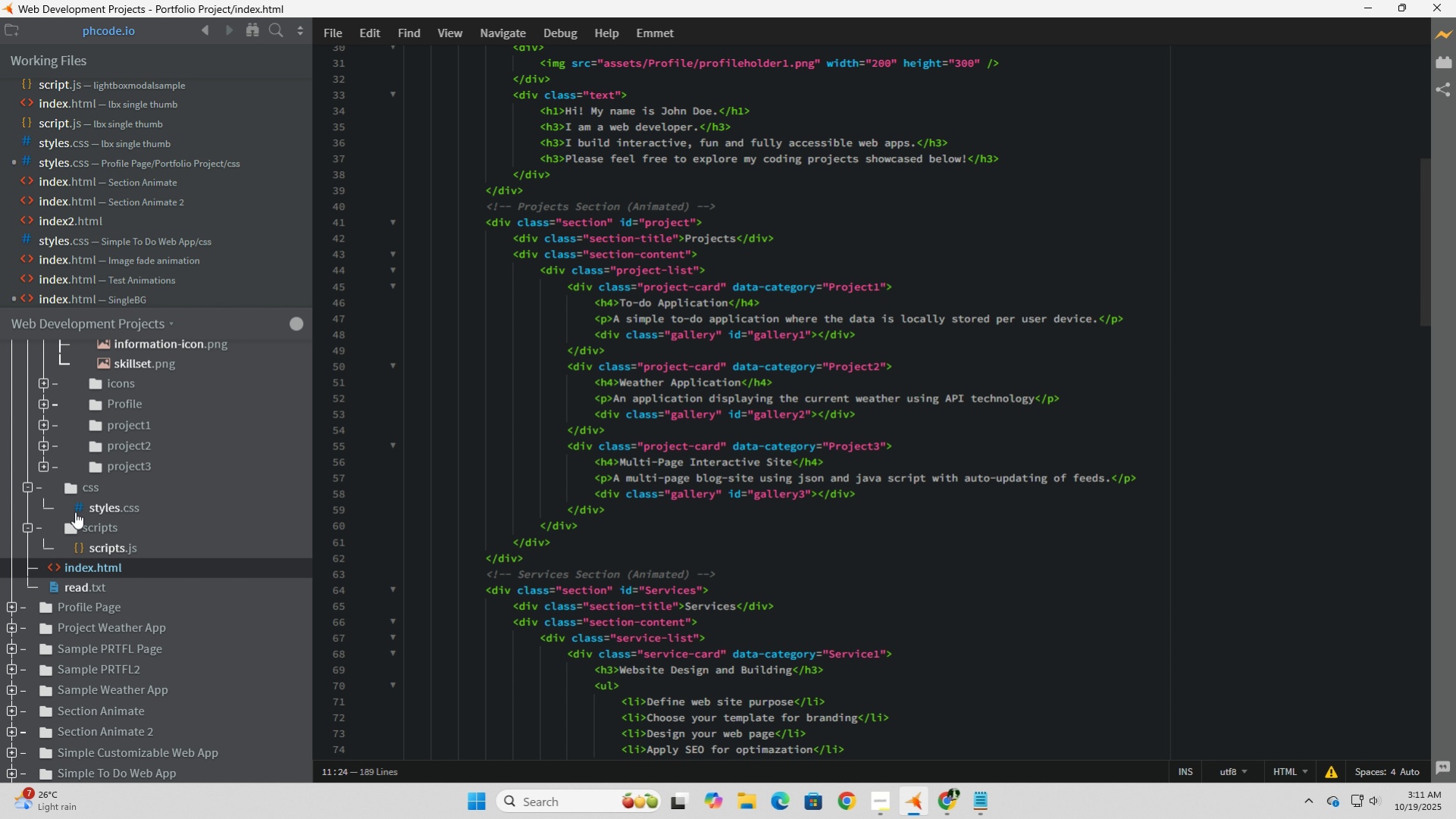 
left_click([108, 503])
 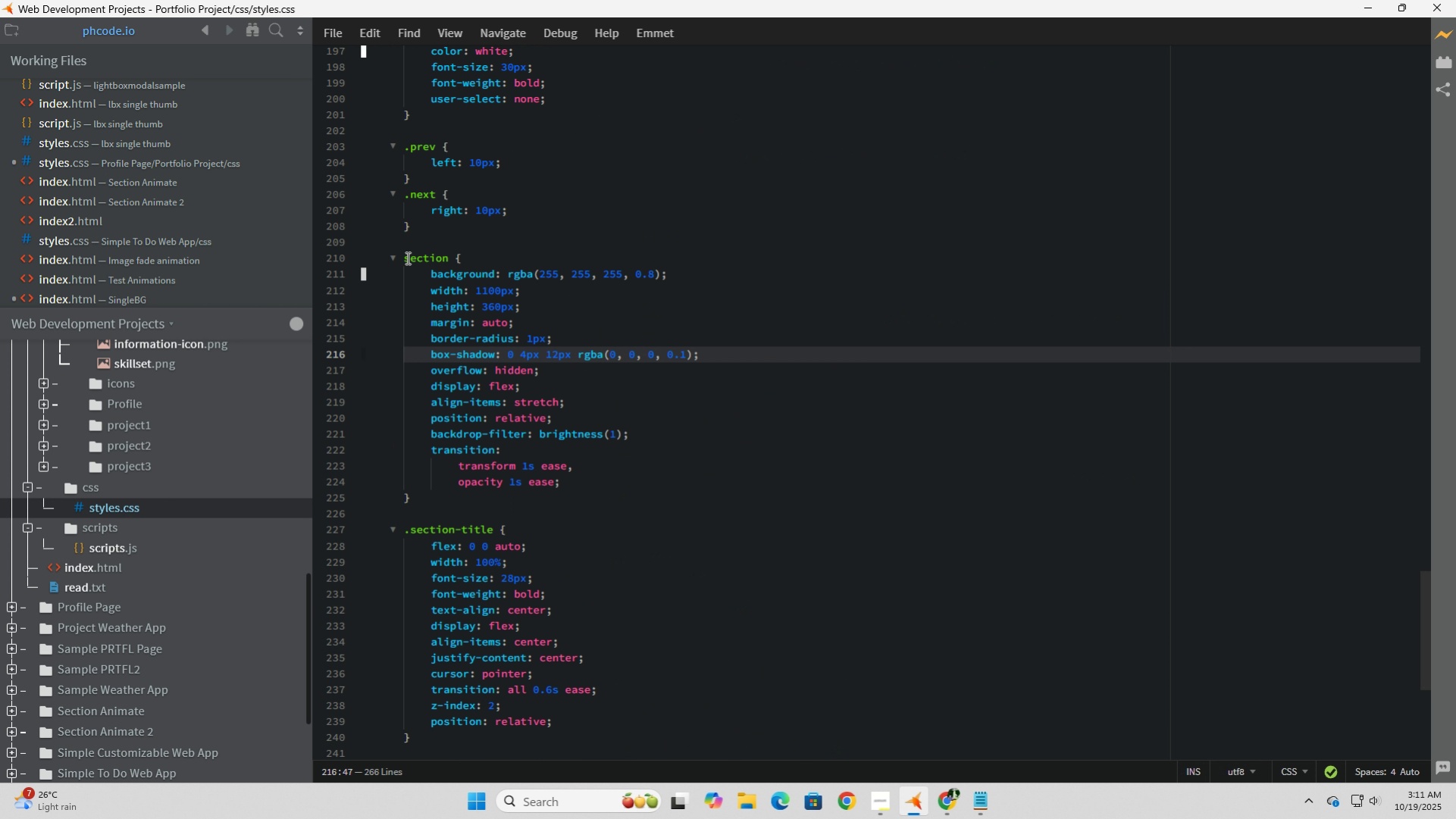 
left_click([408, 258])
 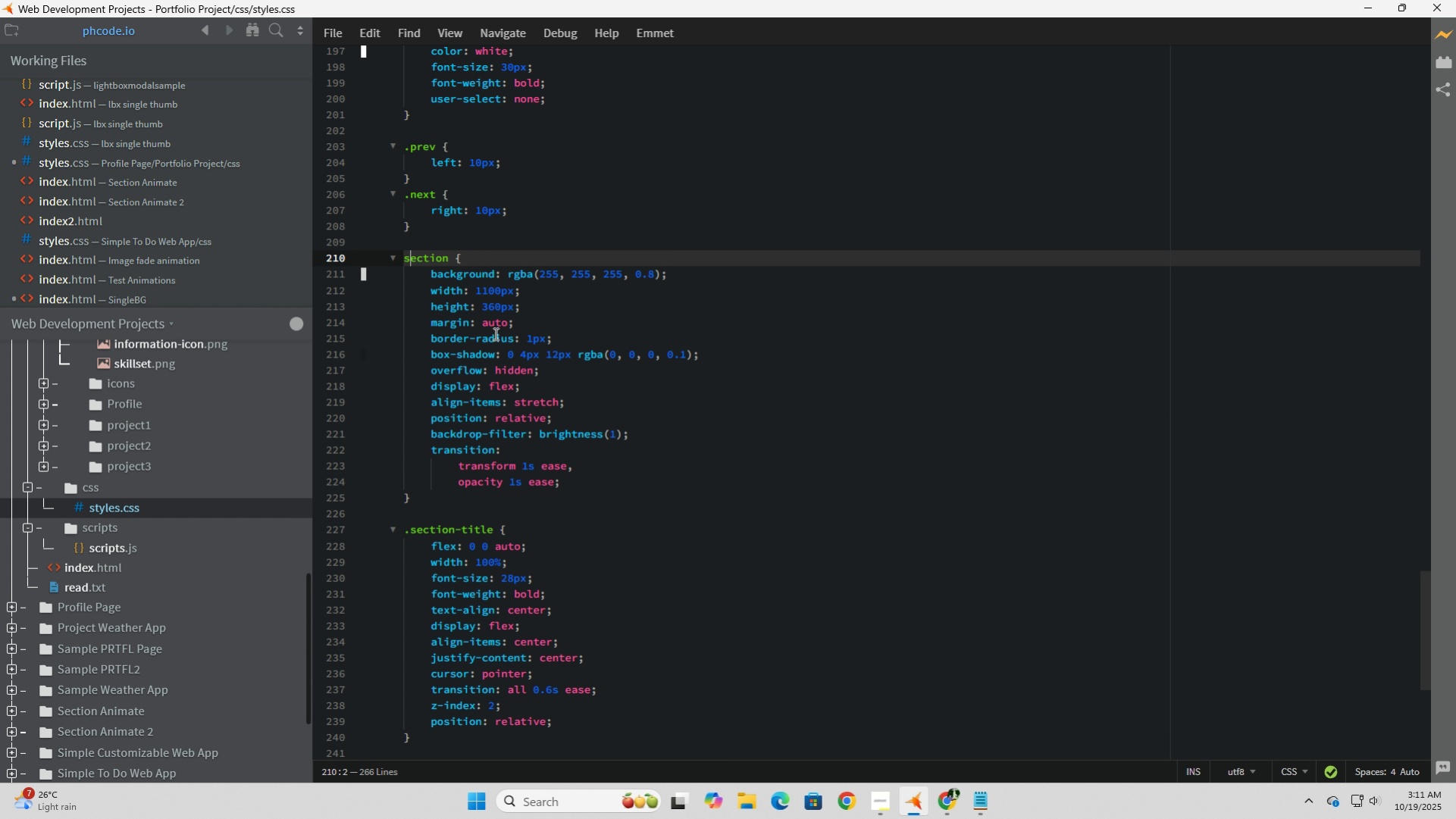 
key(ArrowLeft)
 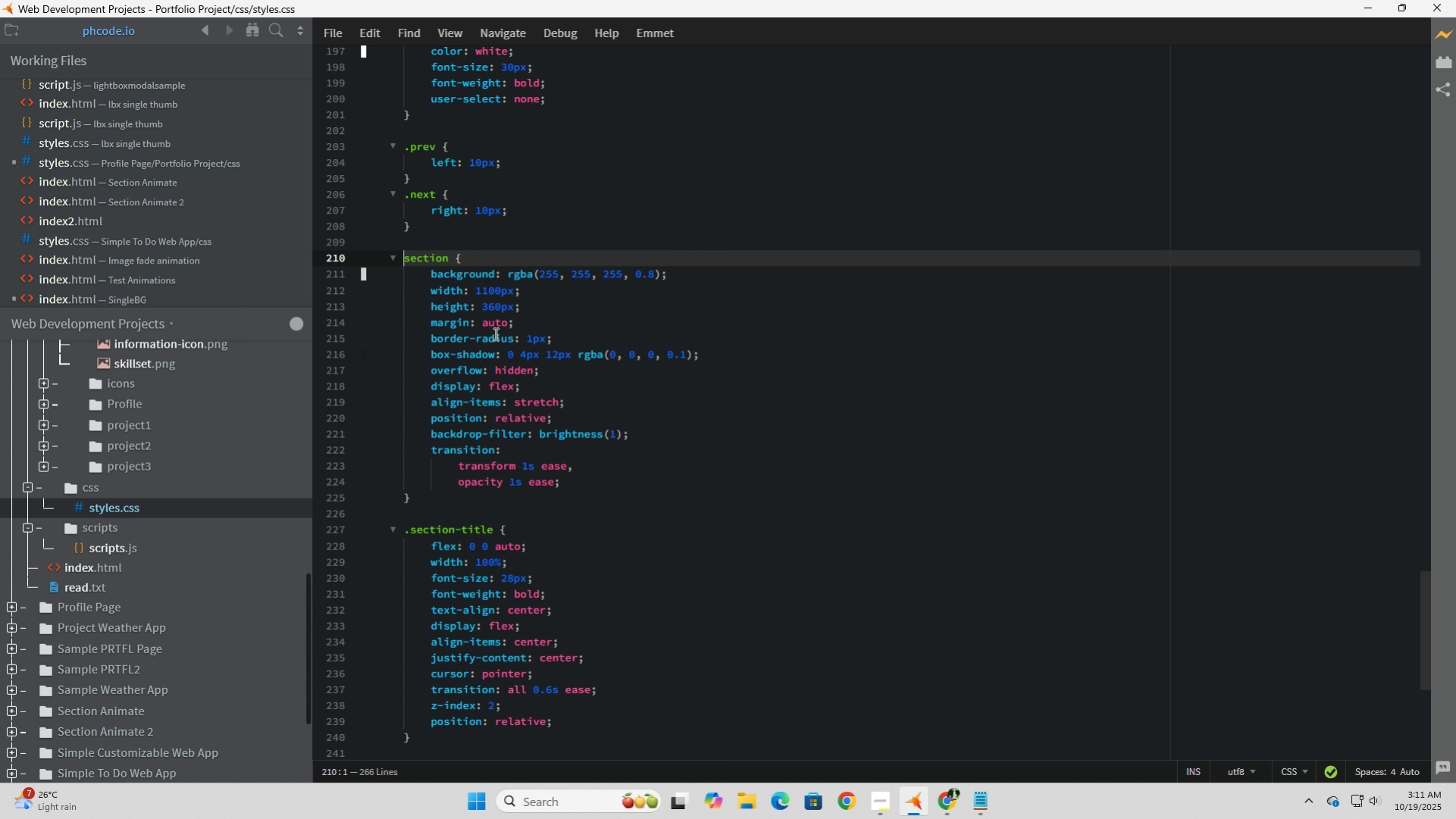 
key(Period)
 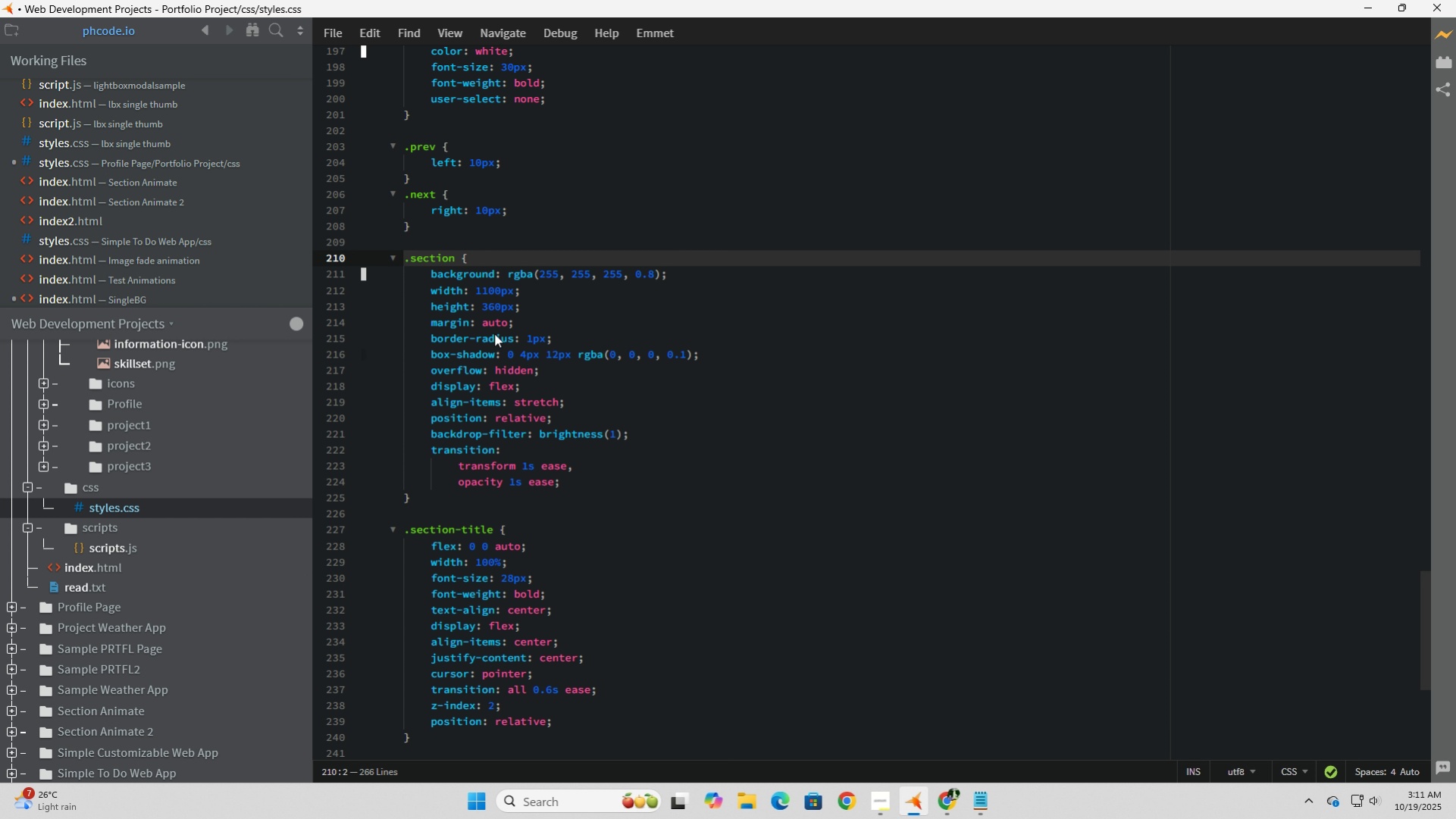 
scroll: coordinate [495, 333], scroll_direction: up, amount: 49.0
 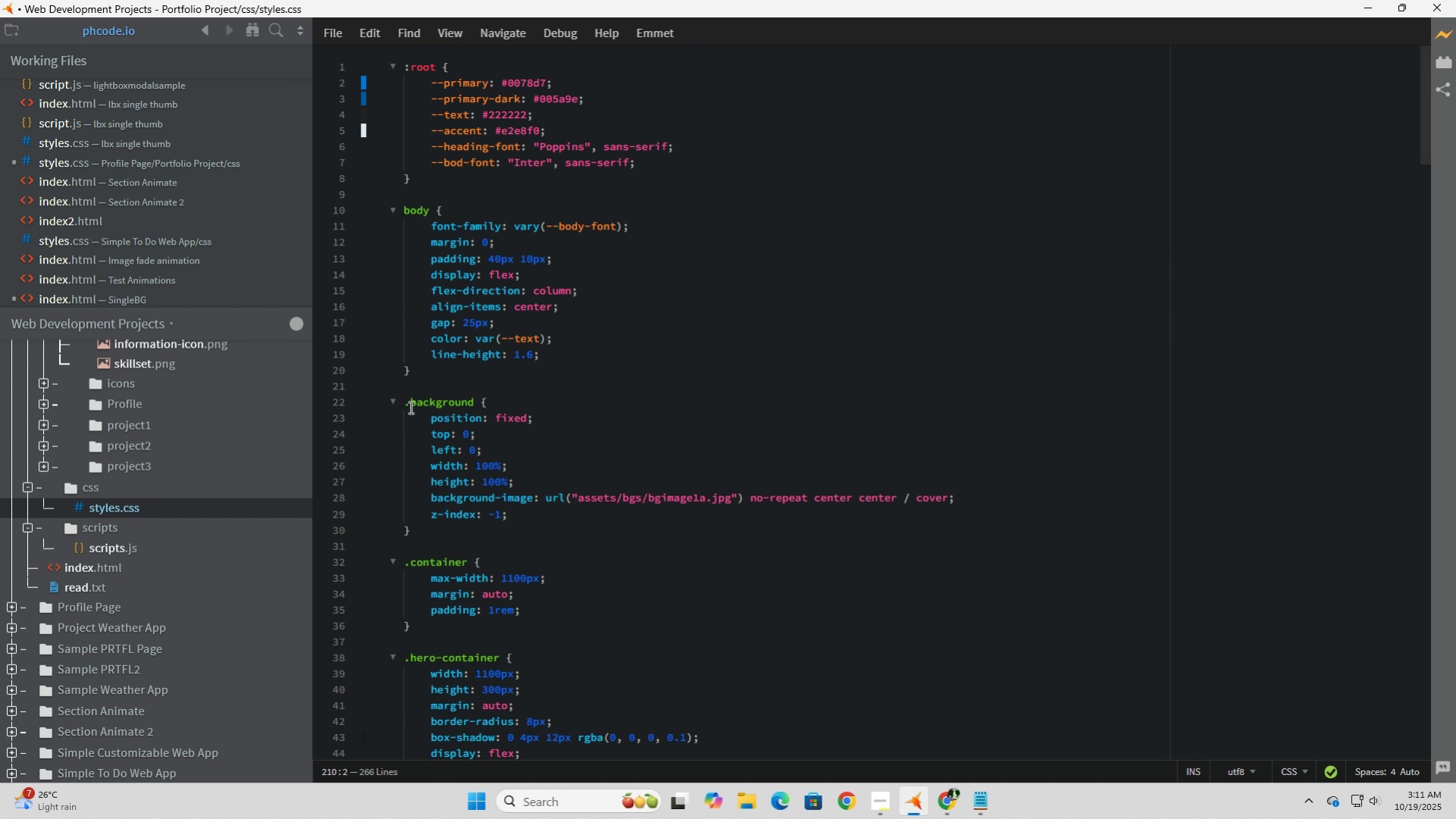 
left_click([412, 407])
 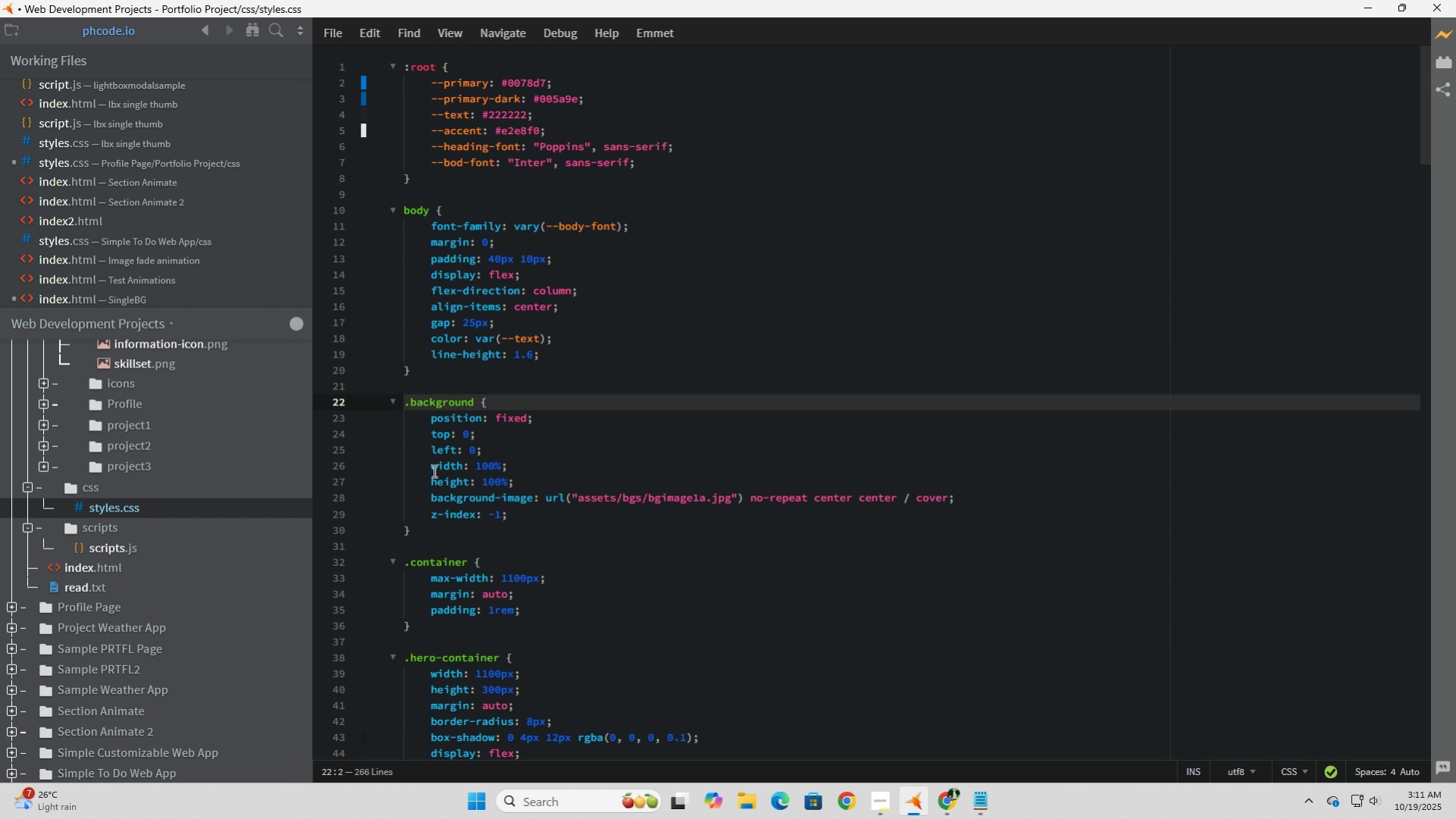 
key(Backspace)
 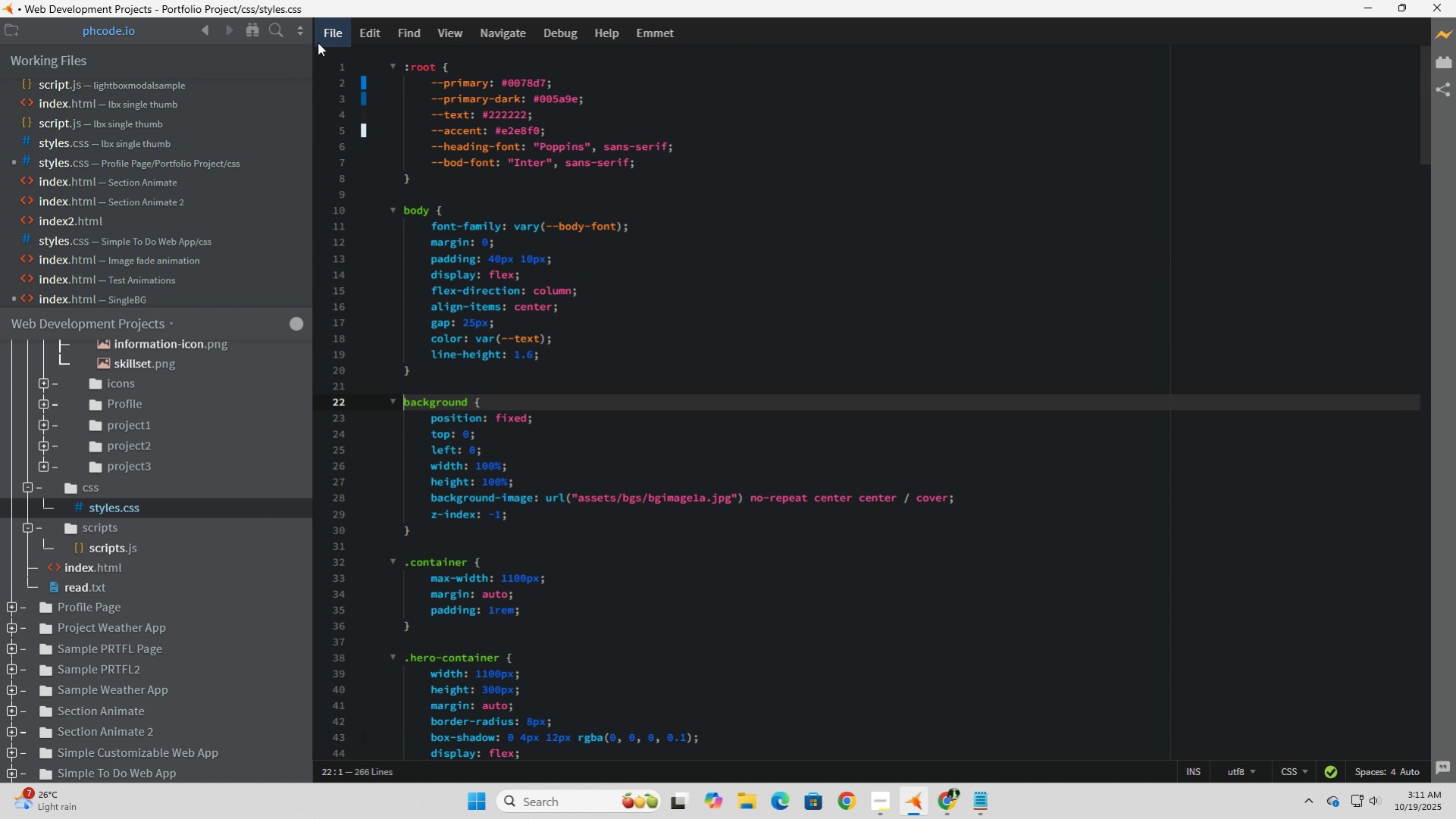 
left_click([343, 48])
 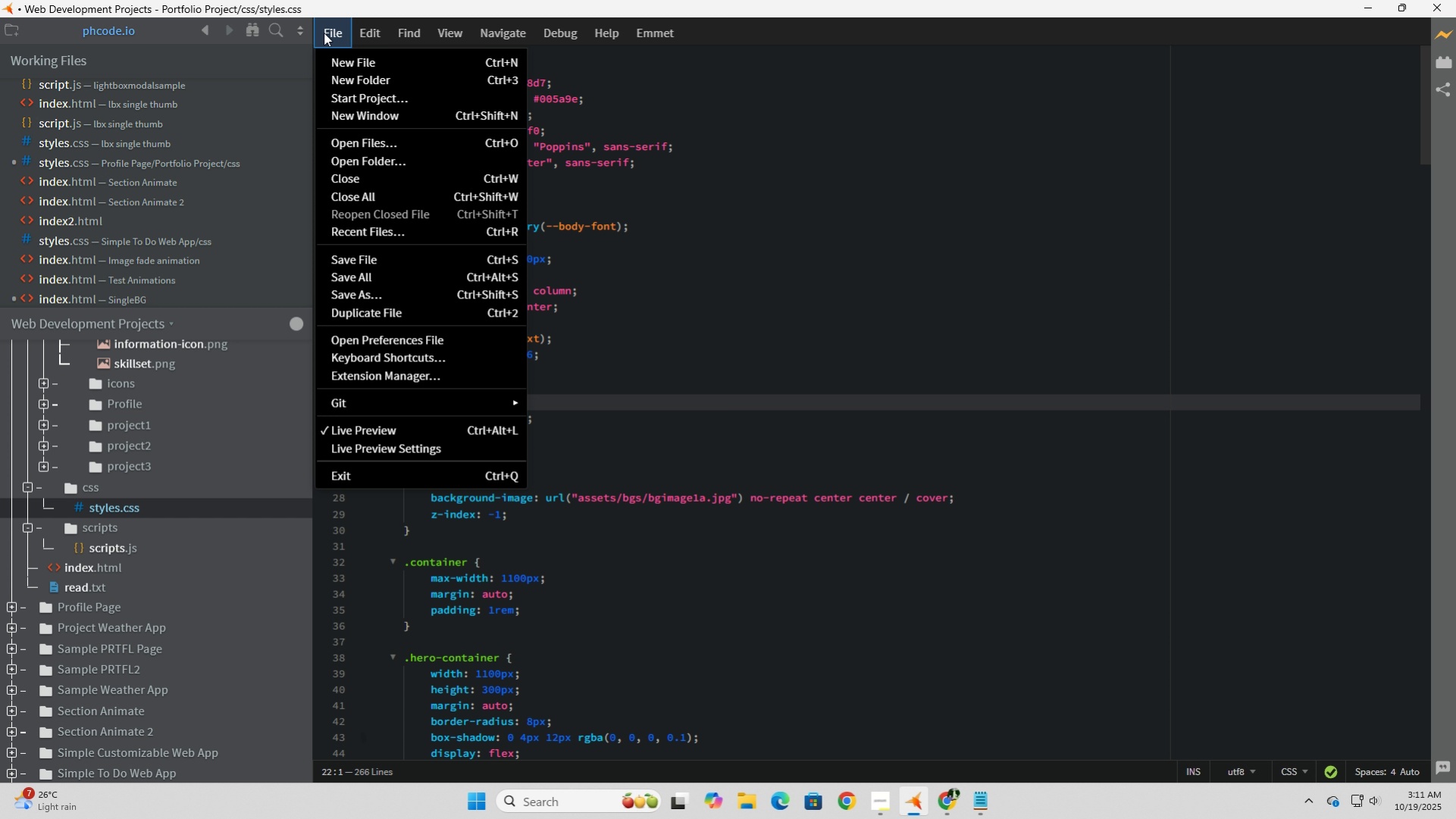 
left_click([324, 33])
 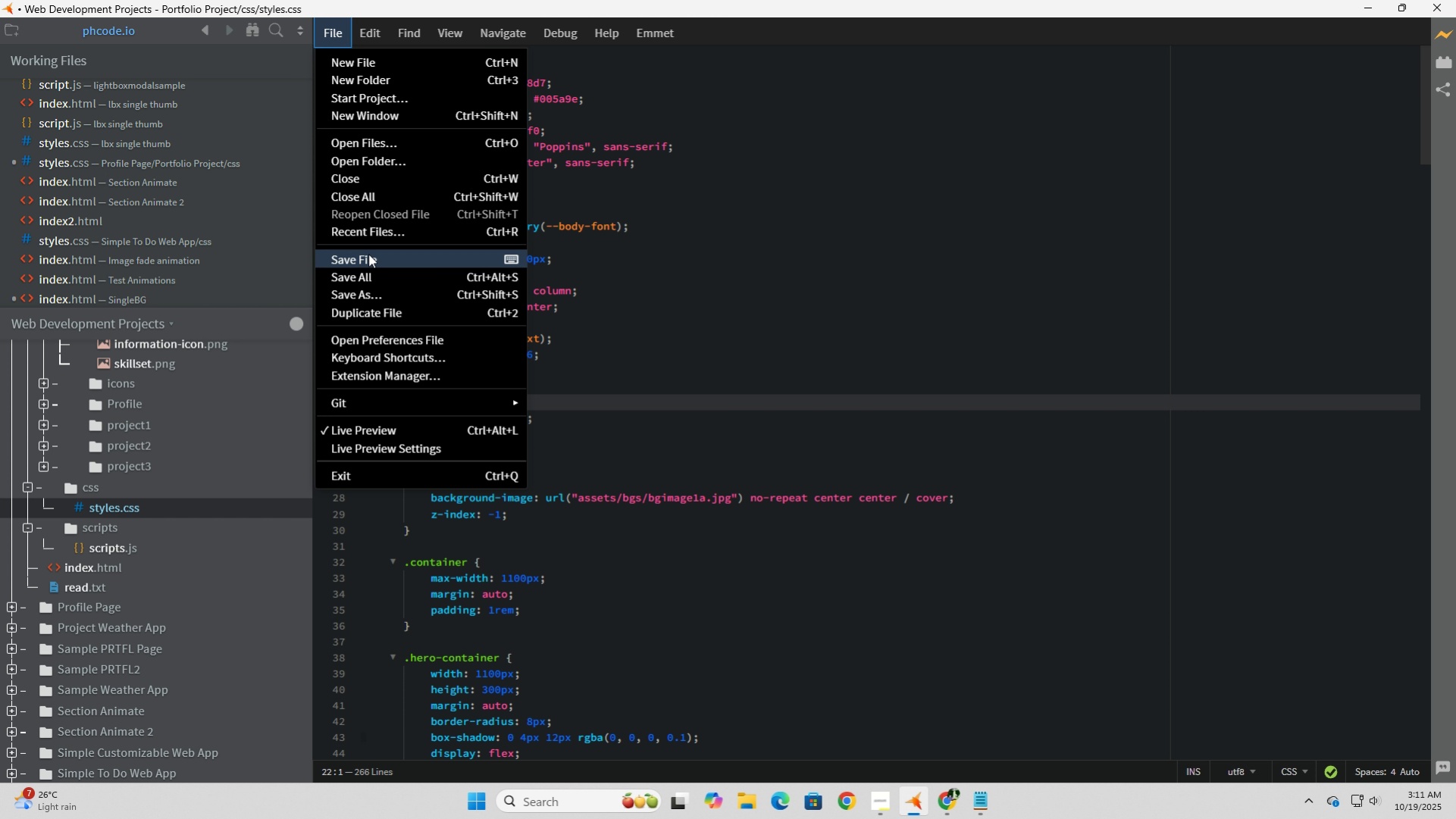 
left_click([368, 254])
 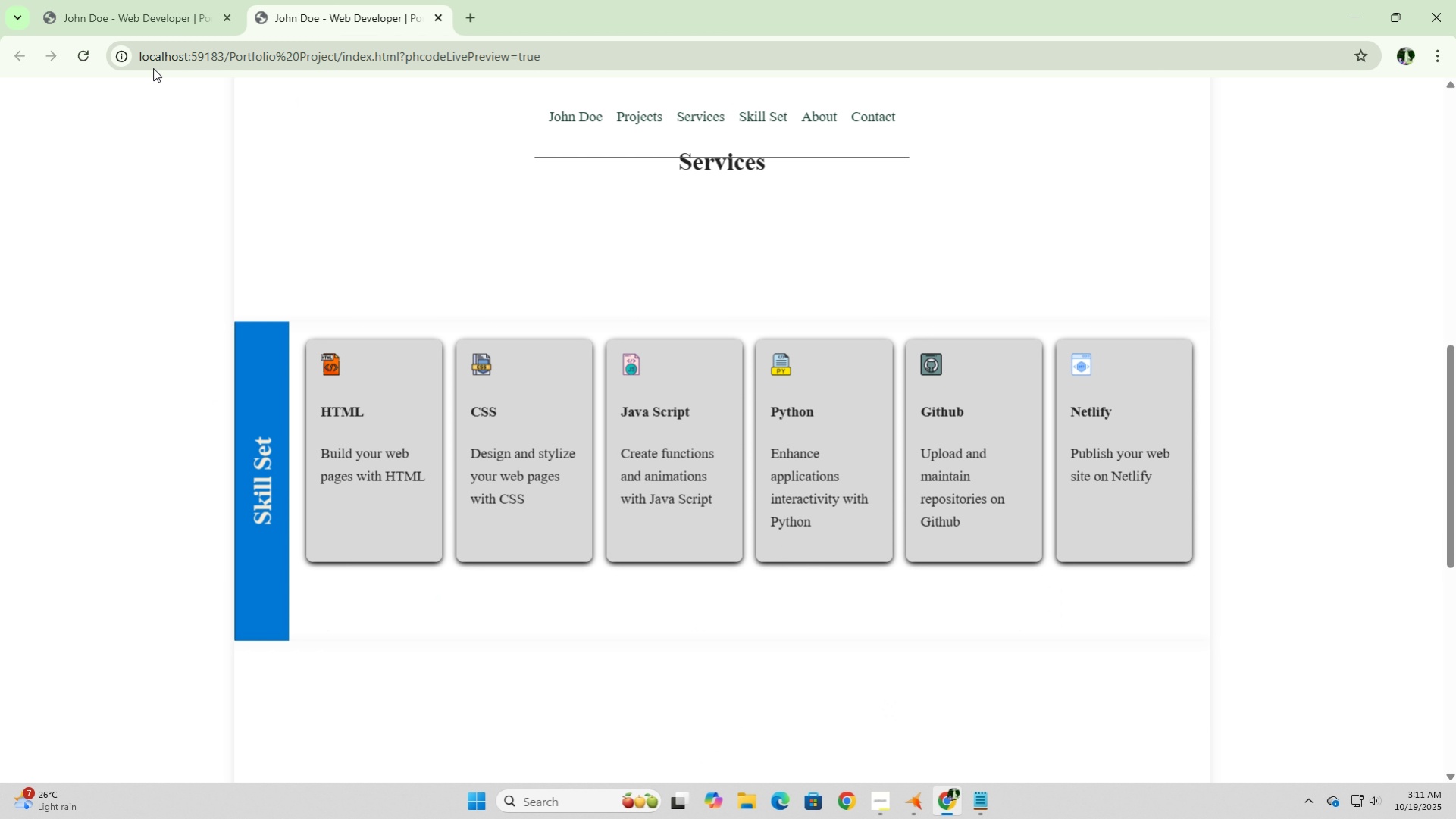 
left_click([88, 65])
 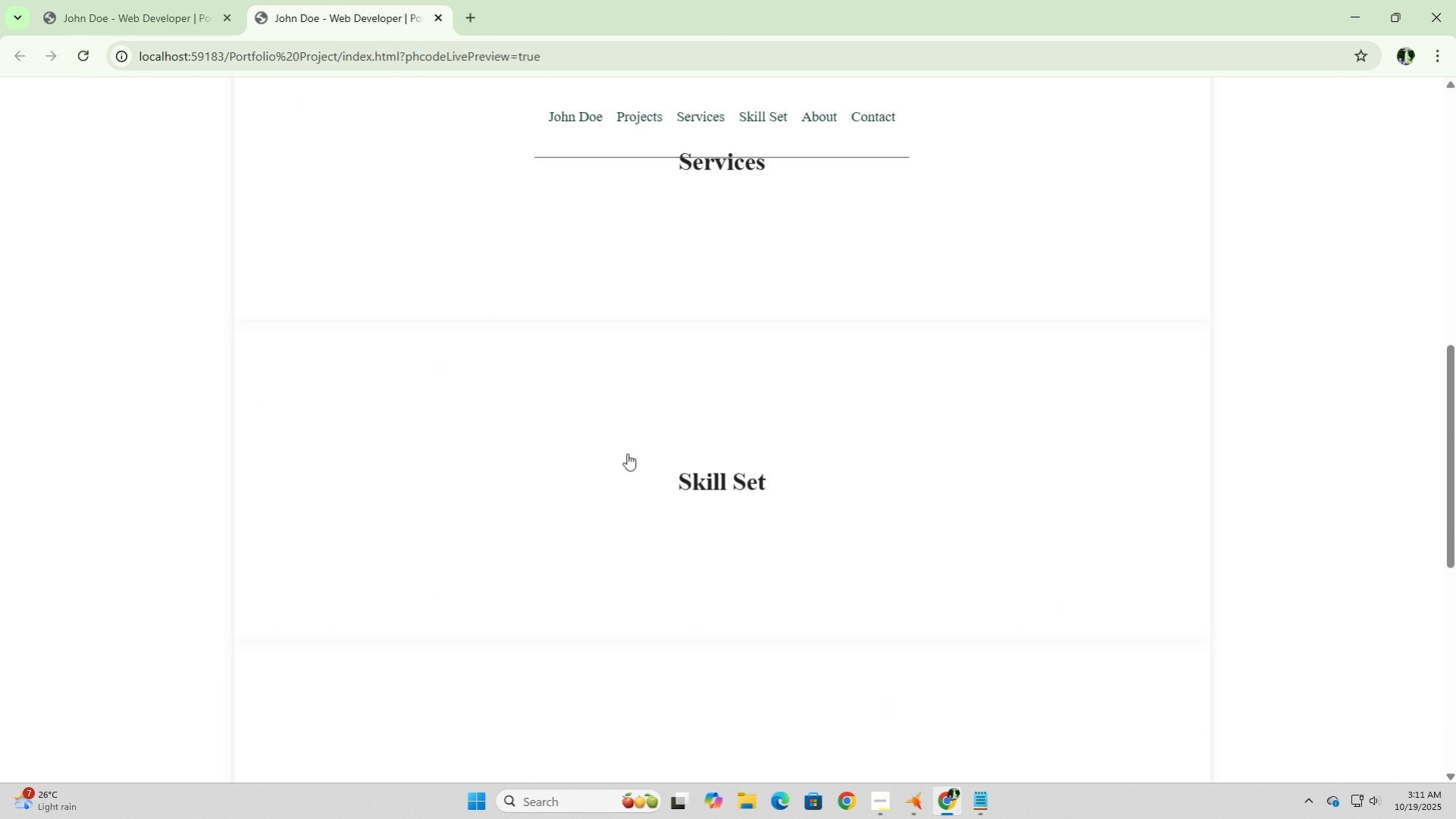 
scroll: coordinate [710, 627], scroll_direction: up, amount: 13.0
 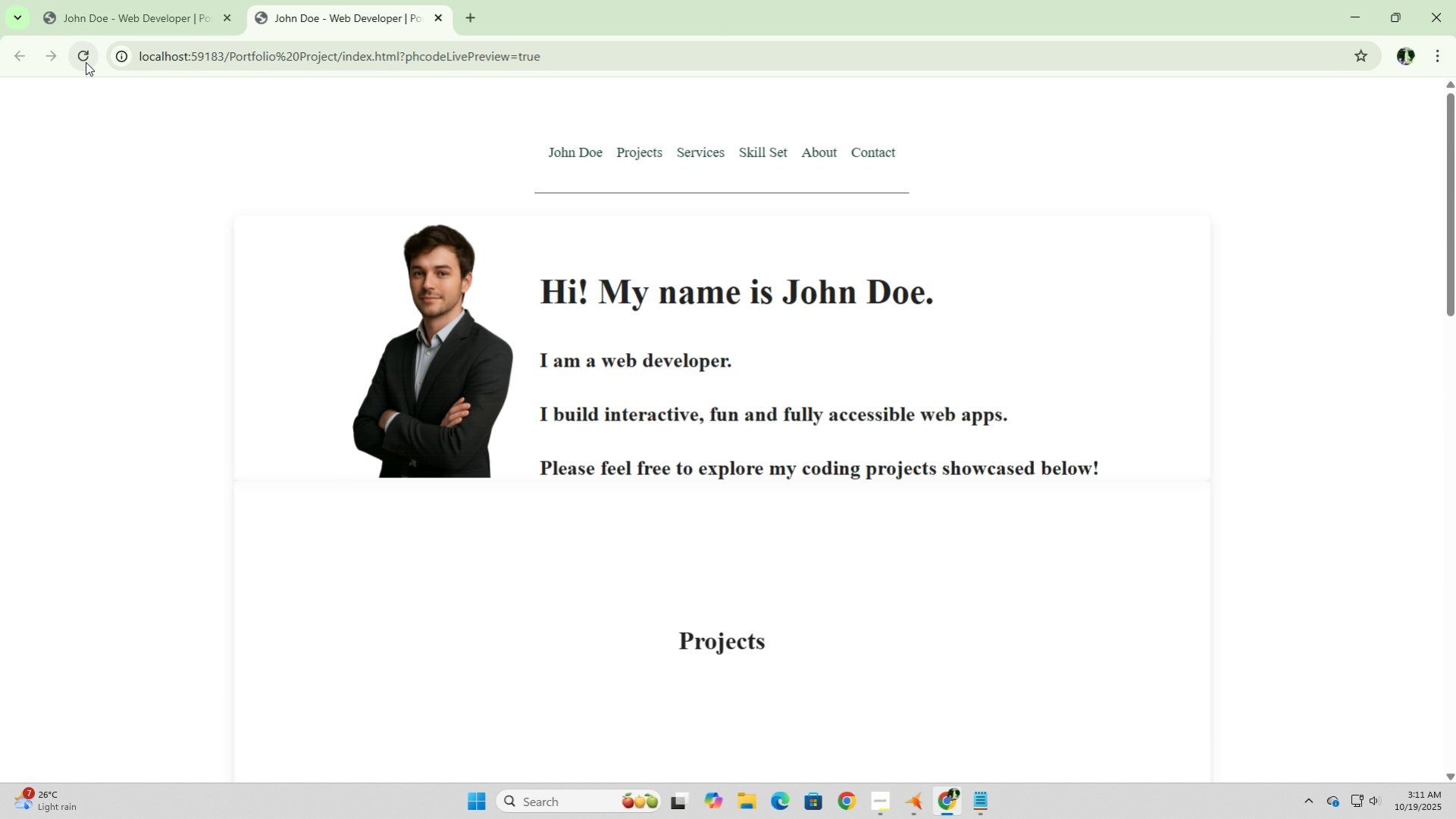 
left_click([86, 62])
 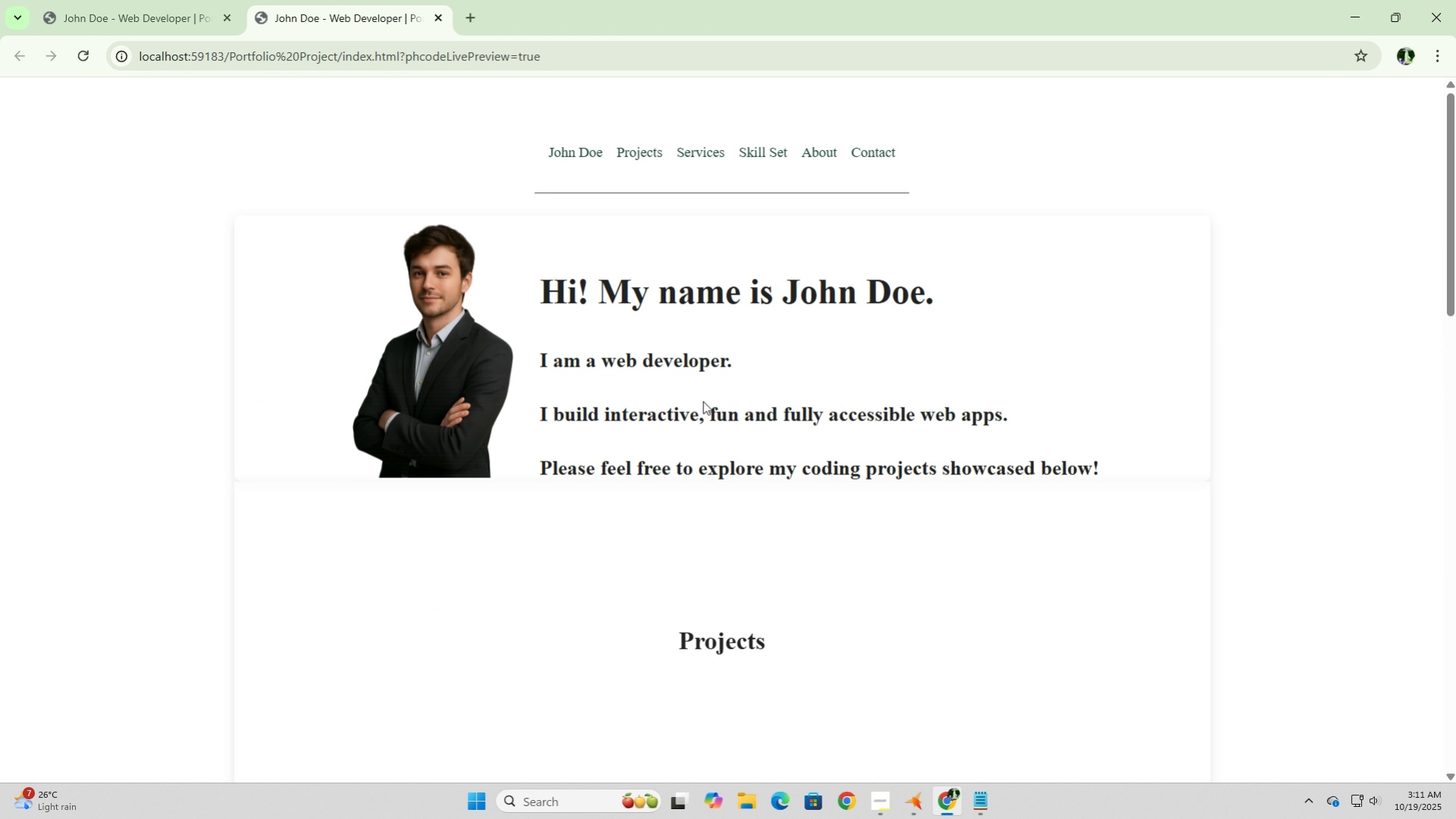 
left_click([703, 401])
 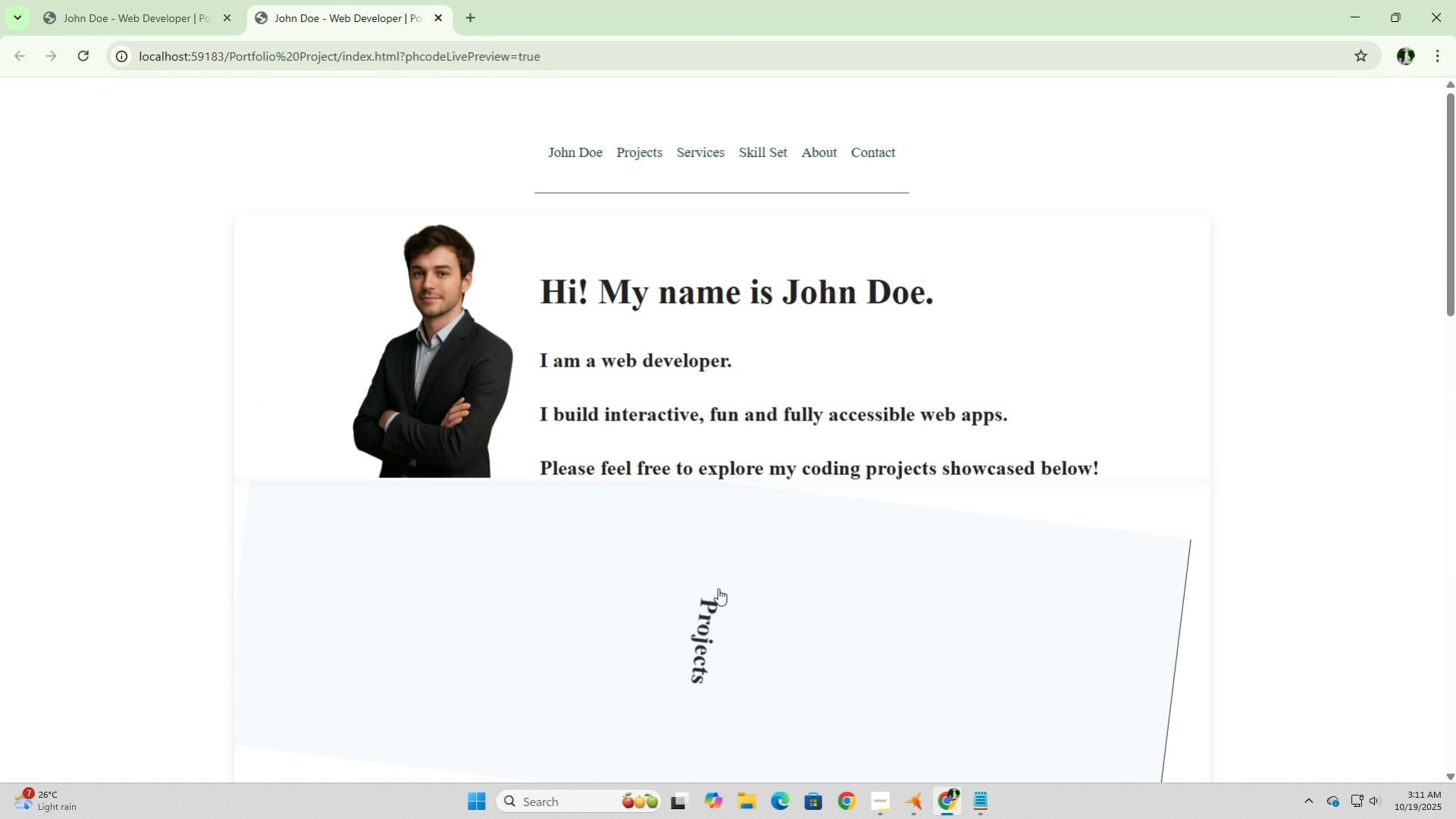 
left_click([718, 588])
 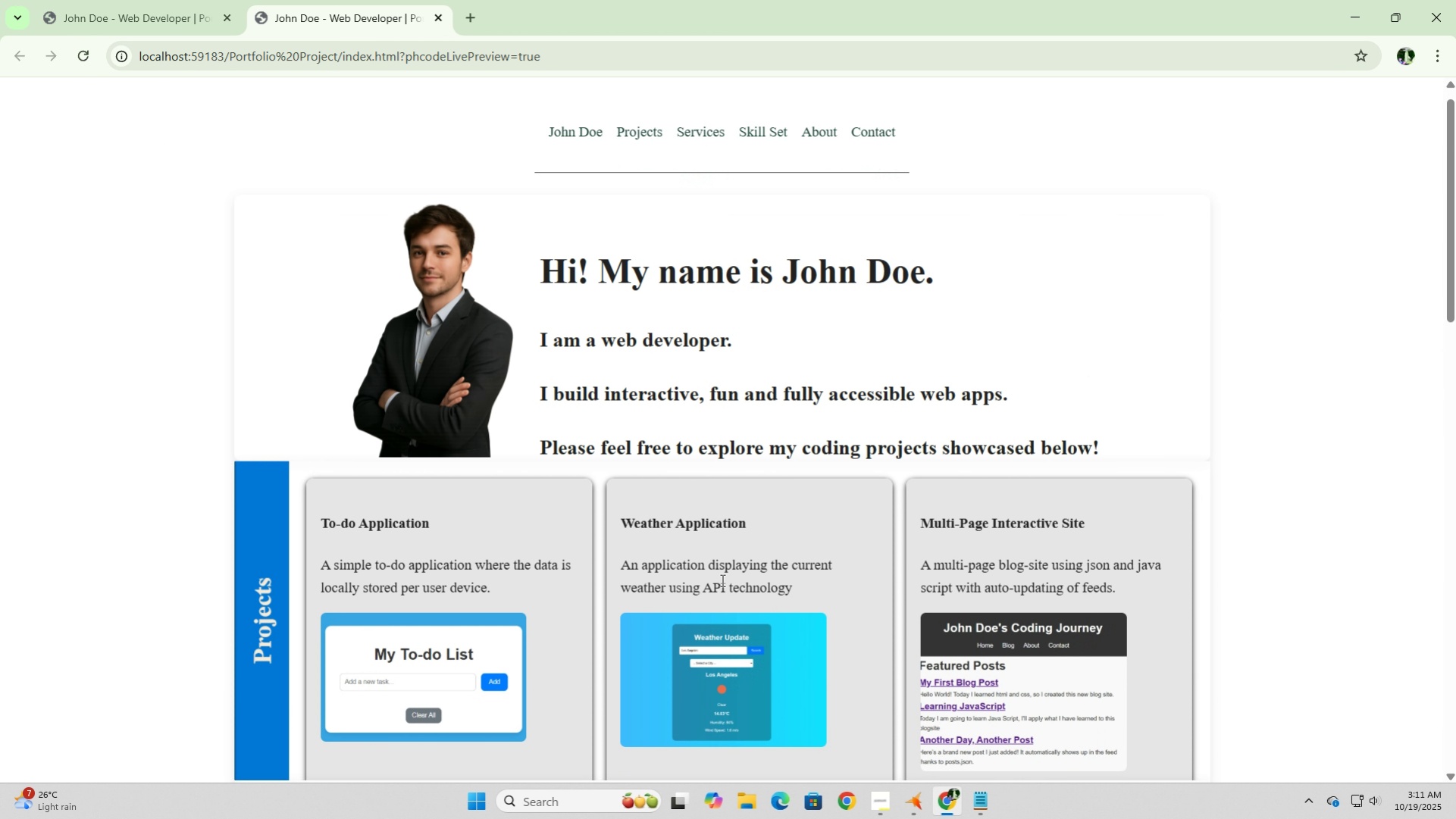 
scroll: coordinate [721, 580], scroll_direction: down, amount: 4.0
 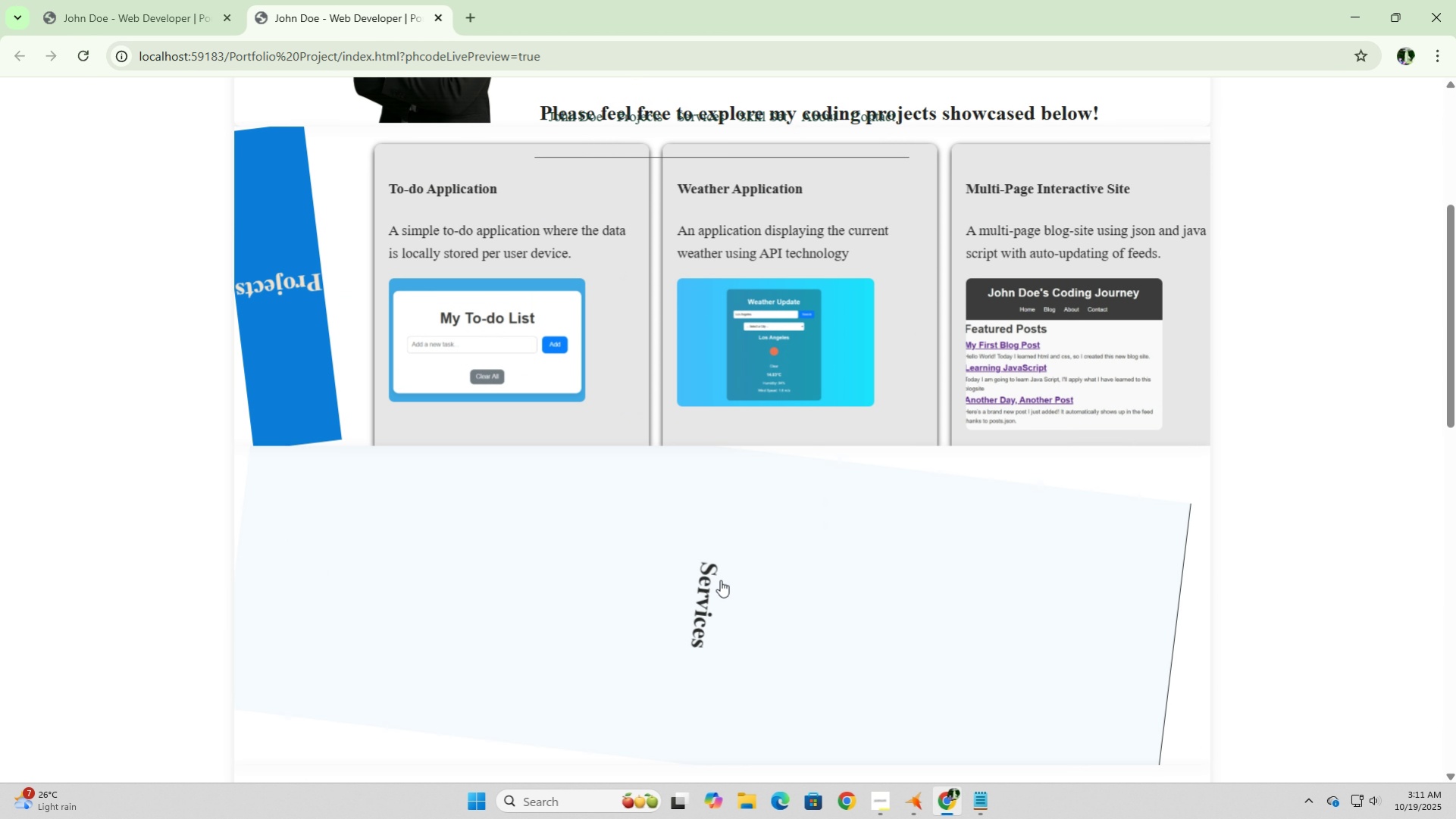 
left_click([721, 580])
 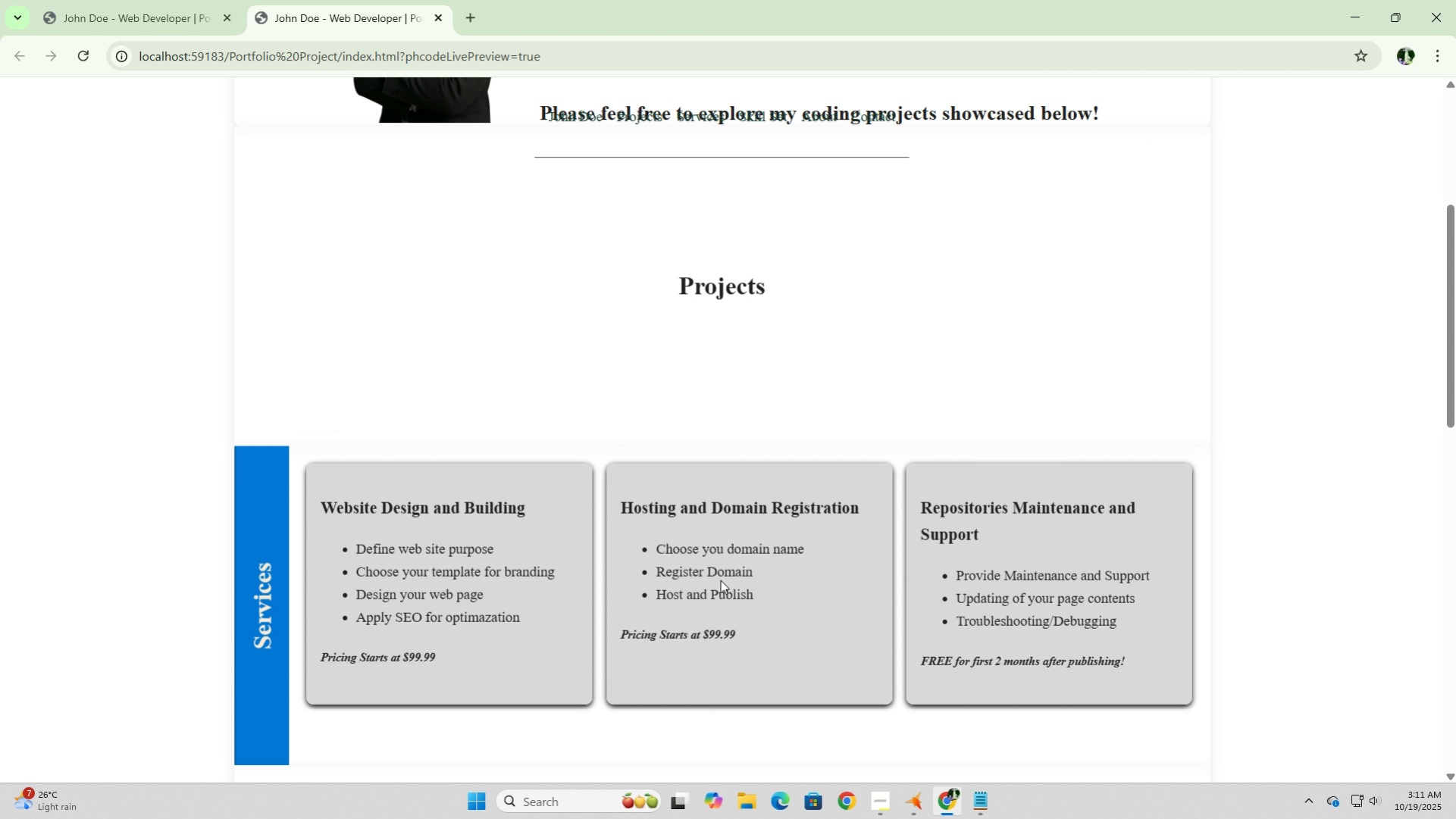 
scroll: coordinate [720, 580], scroll_direction: down, amount: 4.0
 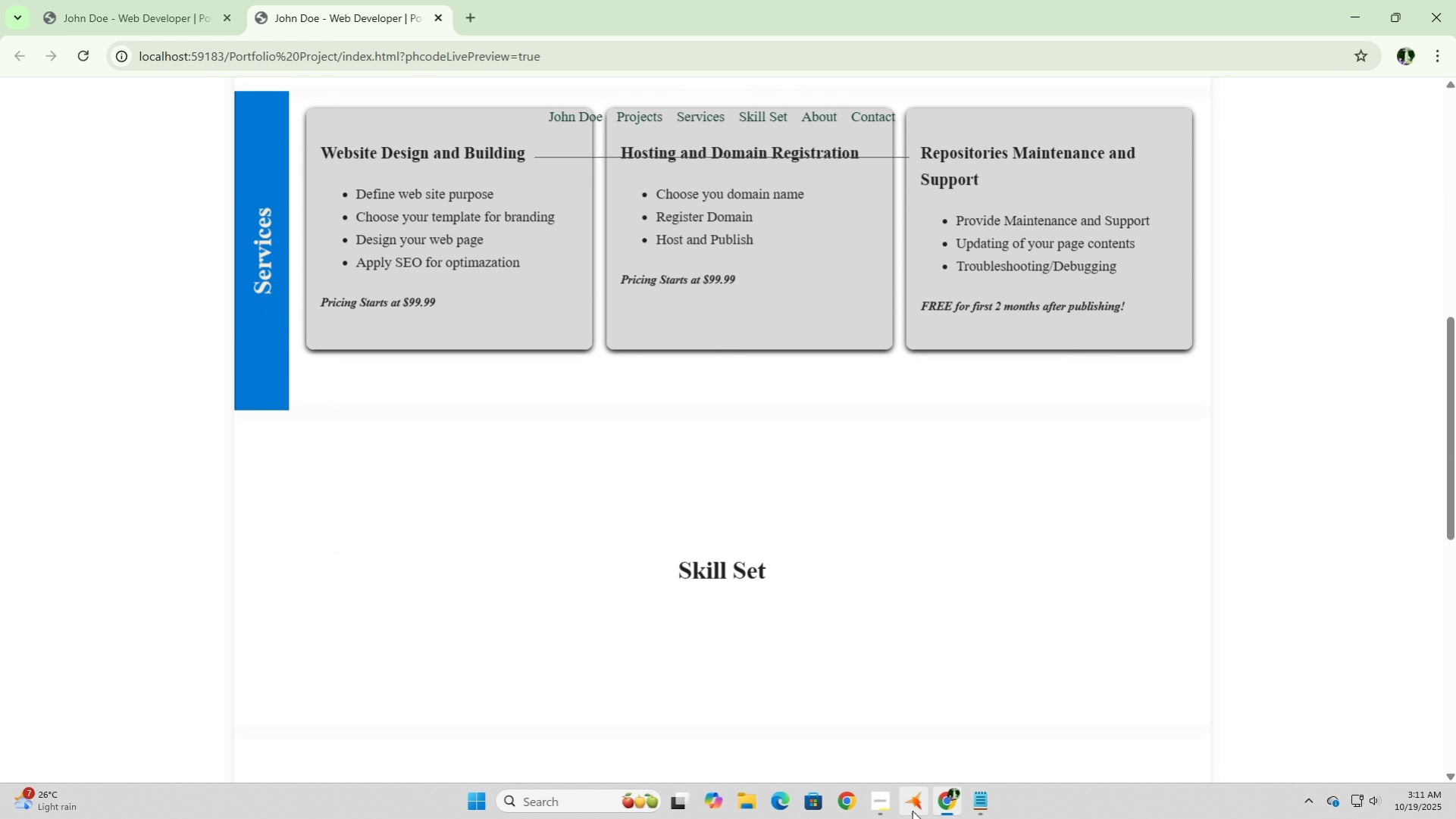 
left_click([914, 810])
 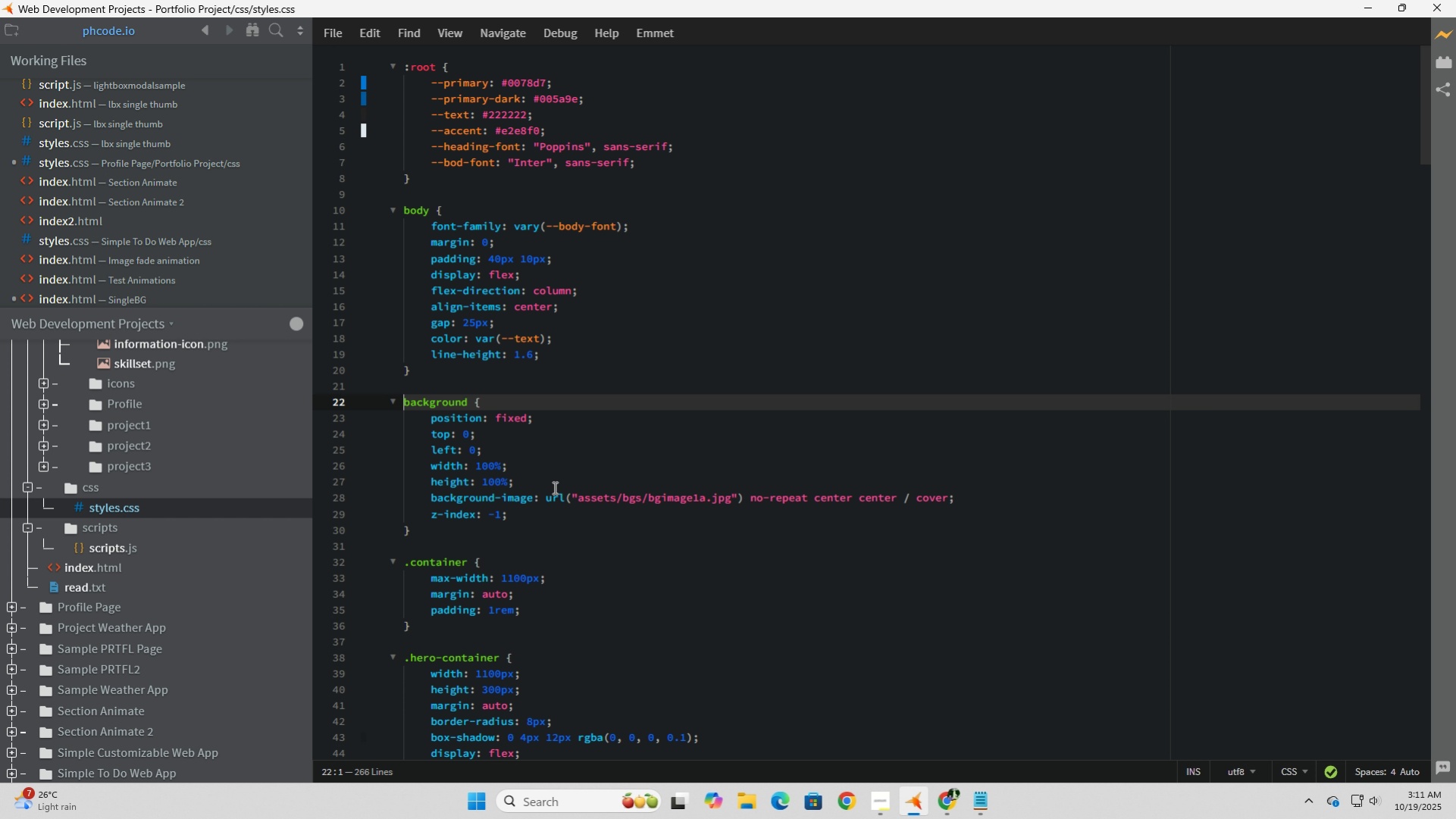 
left_click([646, 525])
 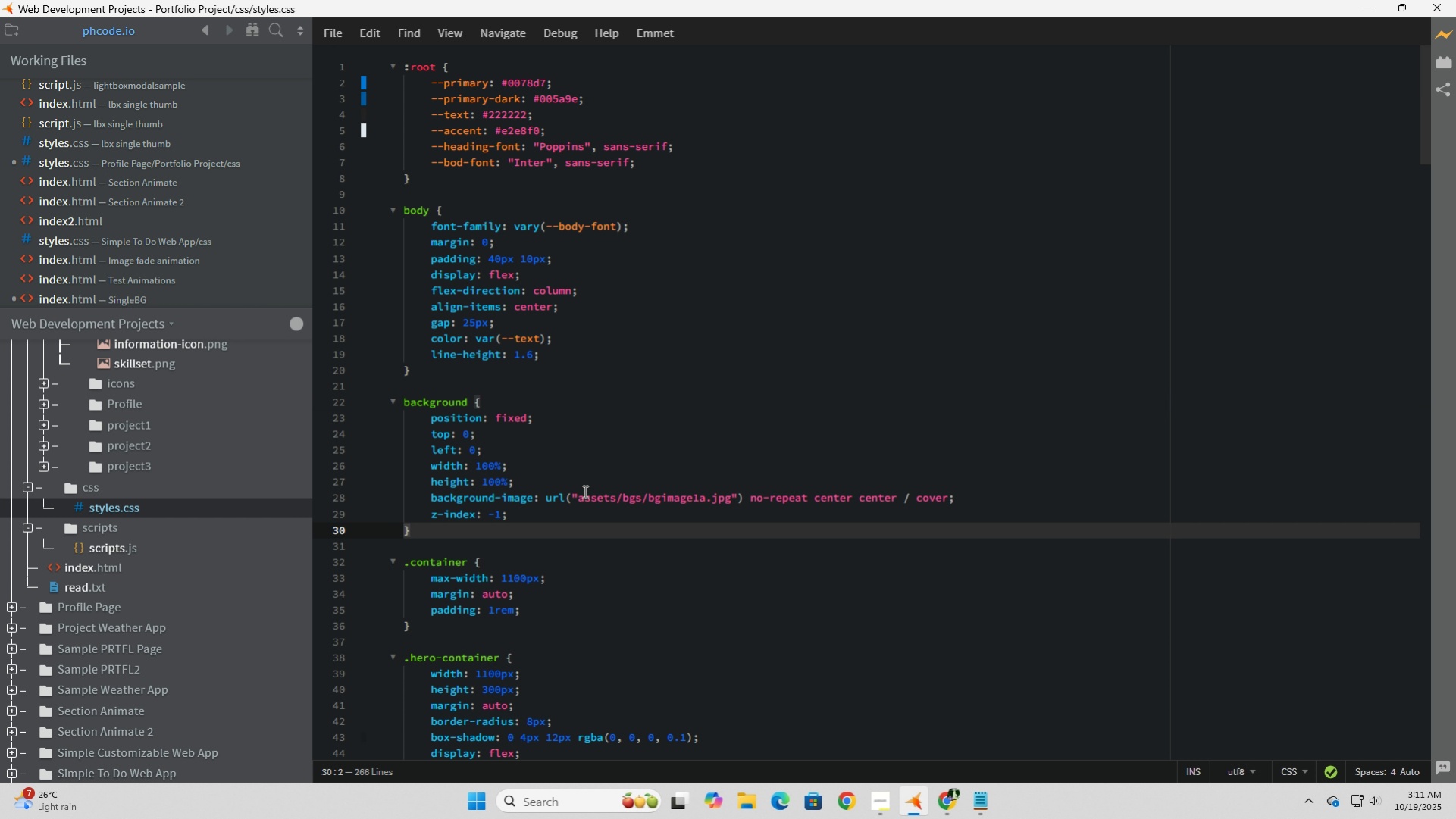 
wait(10.0)
 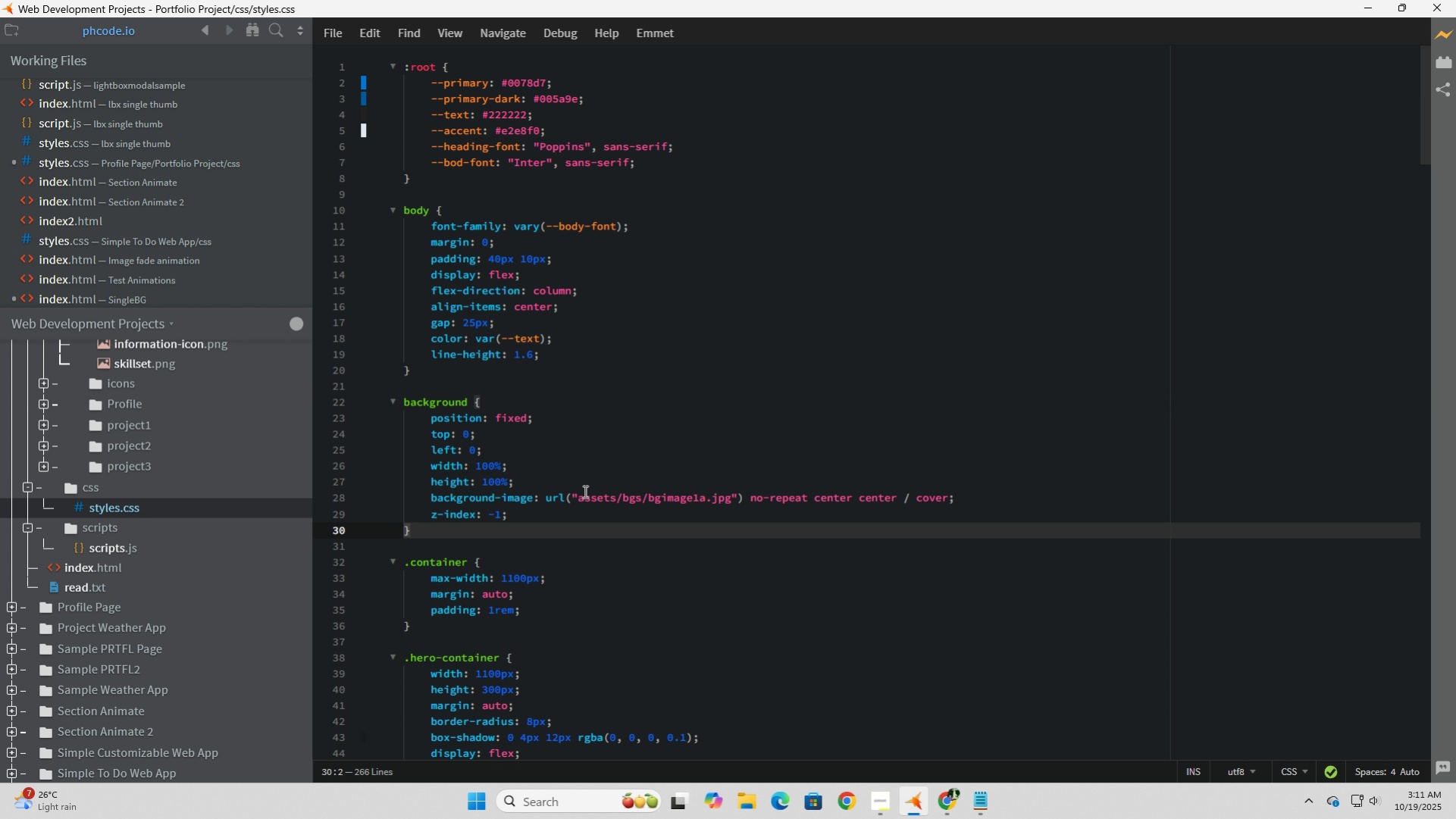 
key(Backspace)
 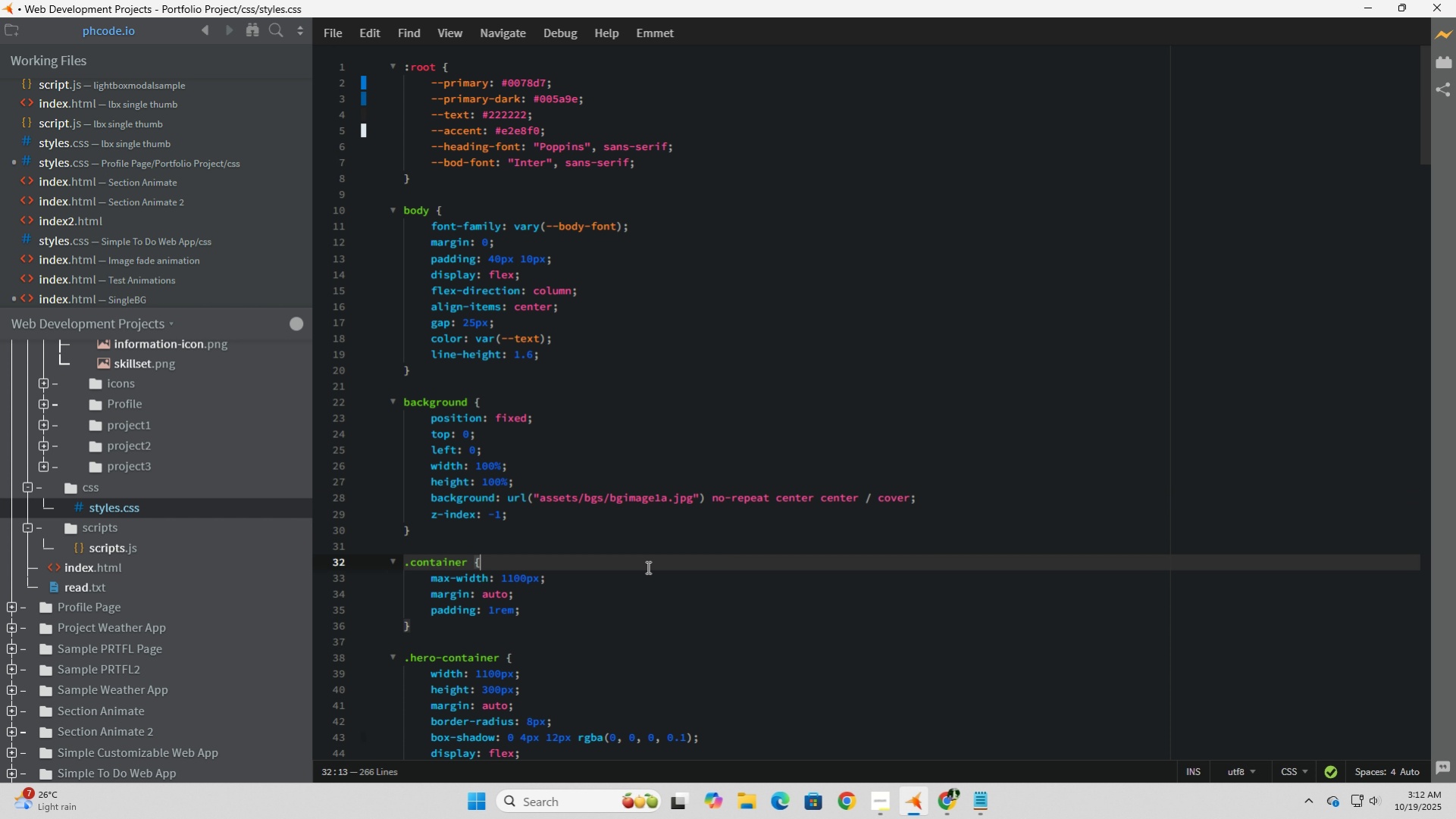 
left_click([647, 567])
 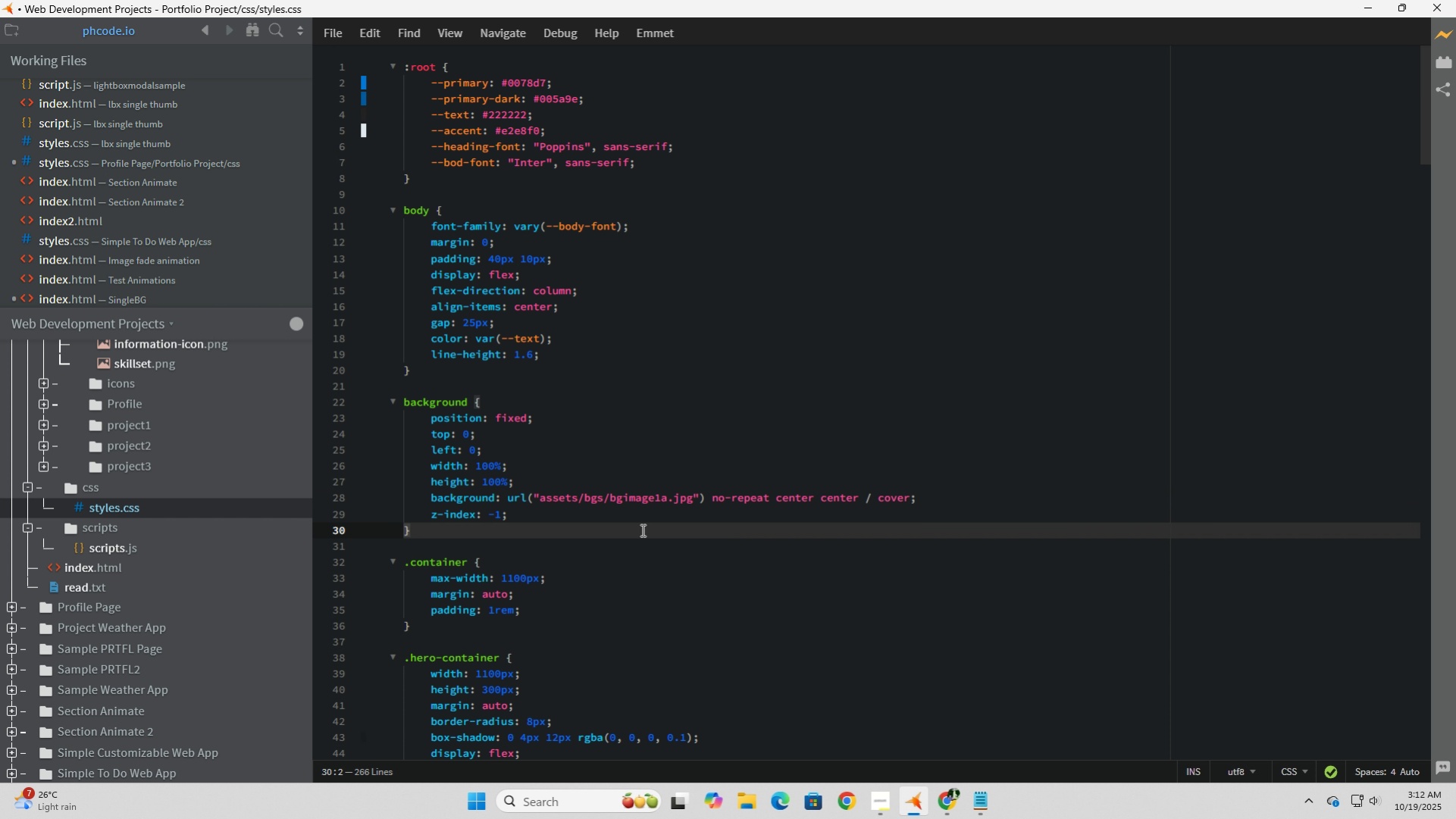 
left_click([641, 530])
 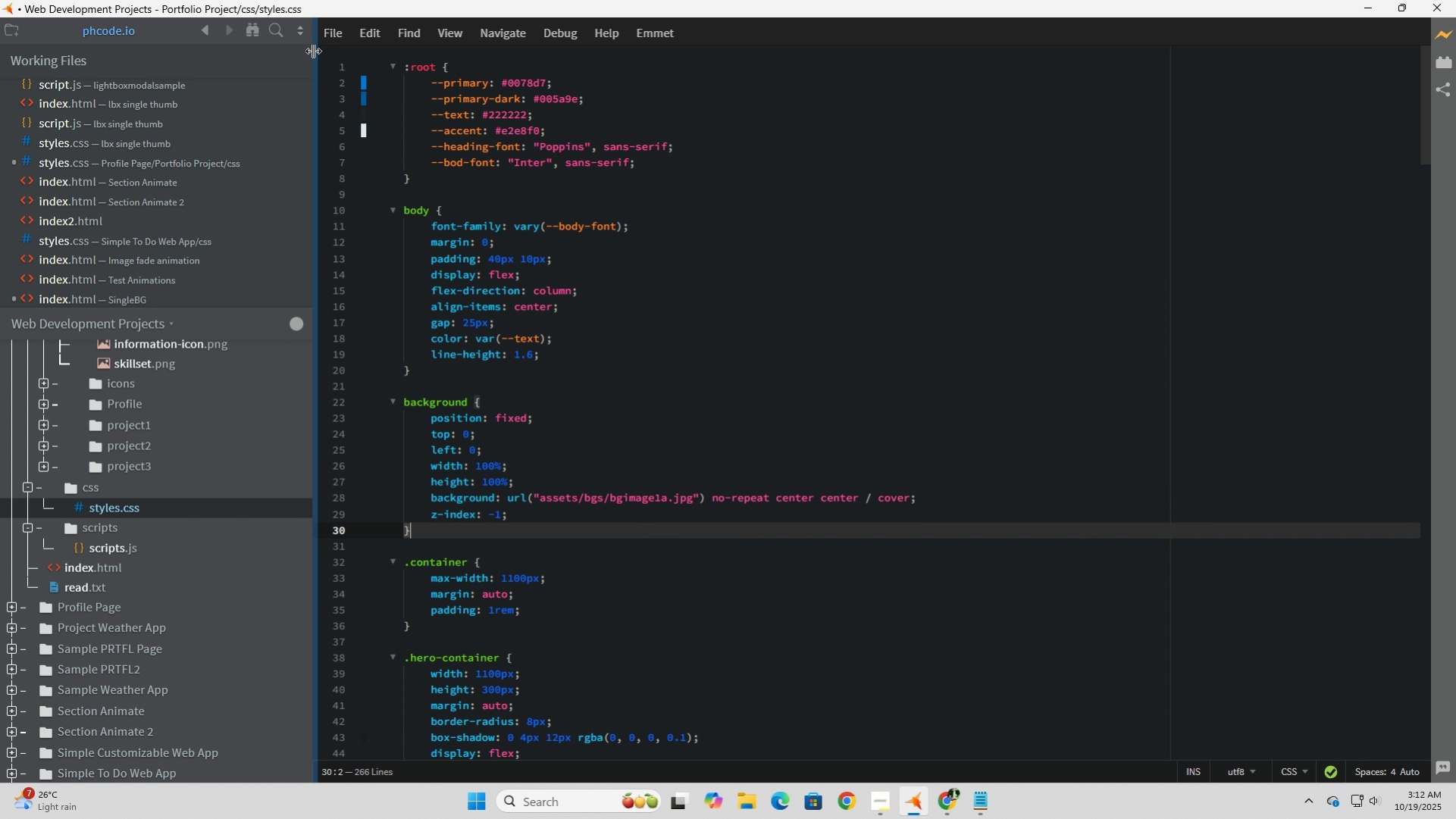 
left_click([330, 33])
 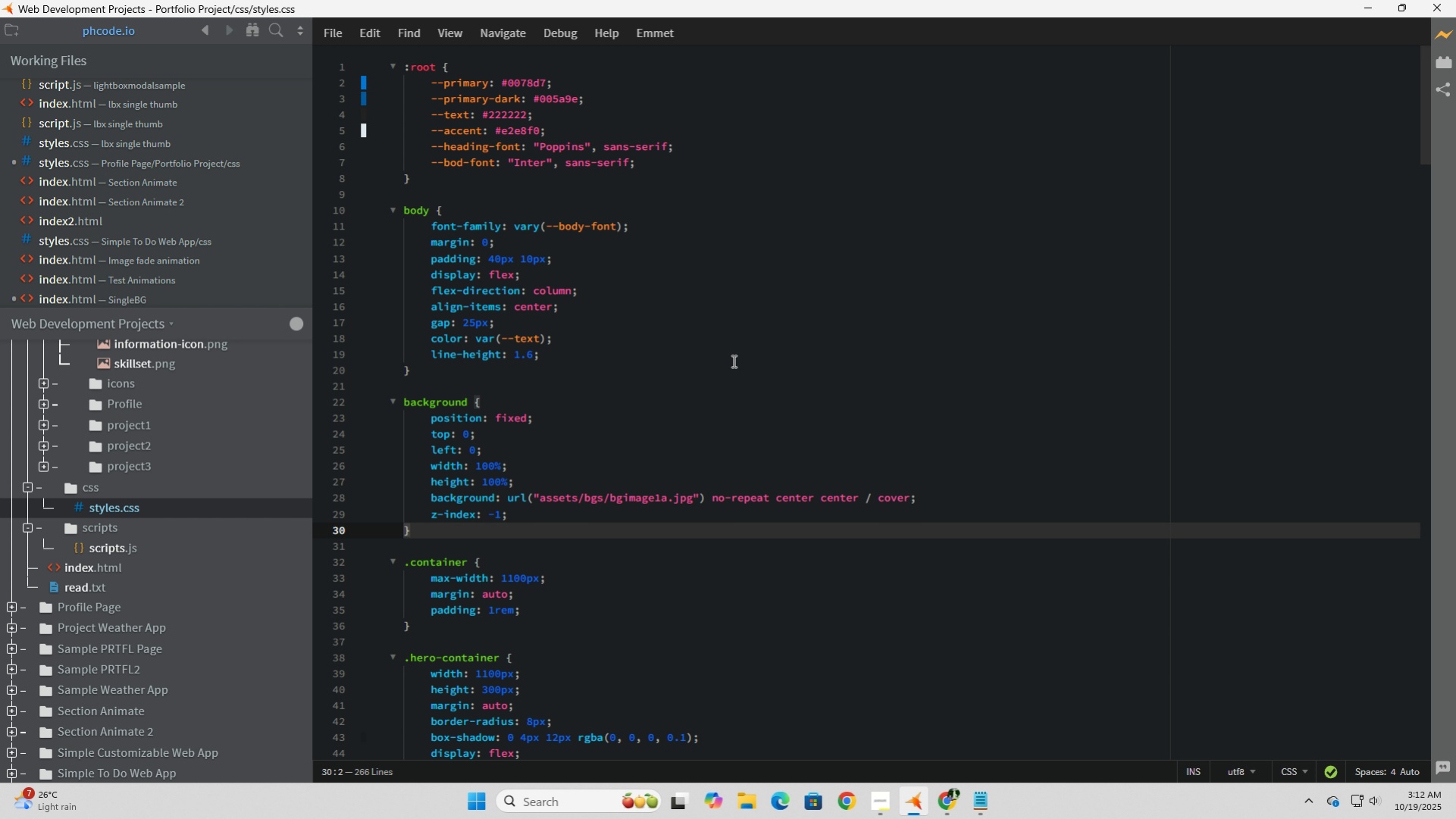 
wait(7.68)
 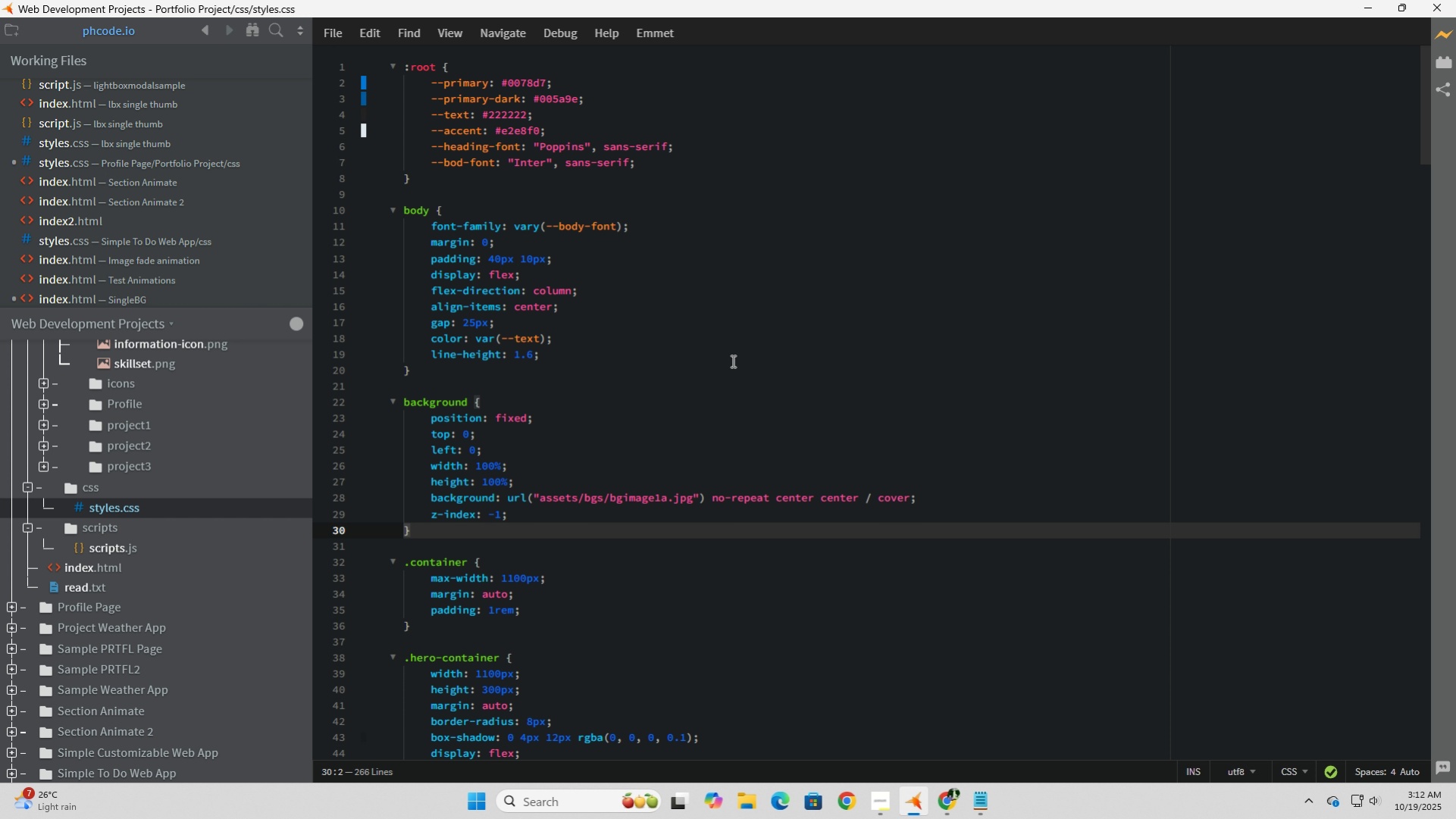 
left_click([660, 495])
 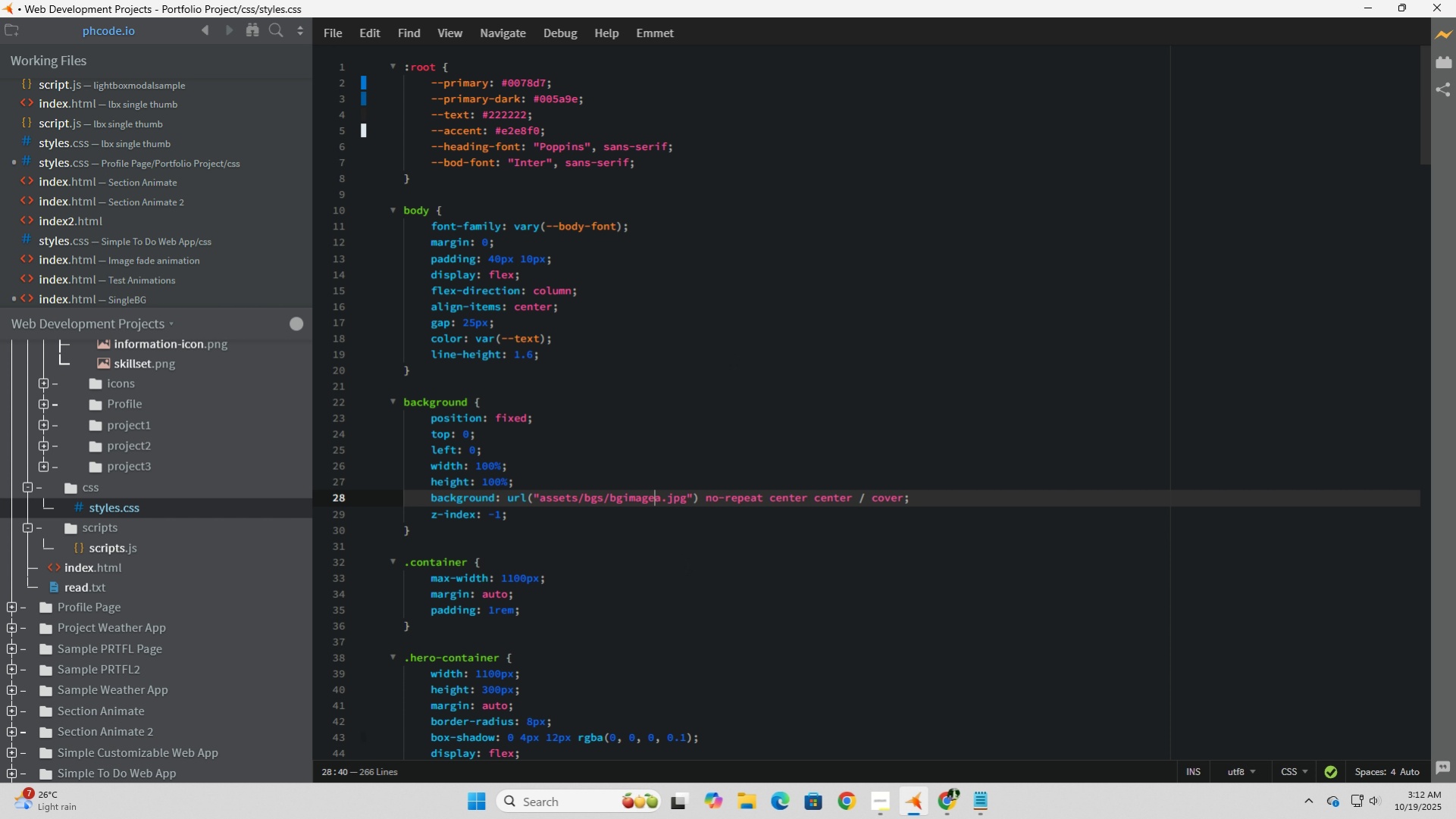 
key(Backspace)
 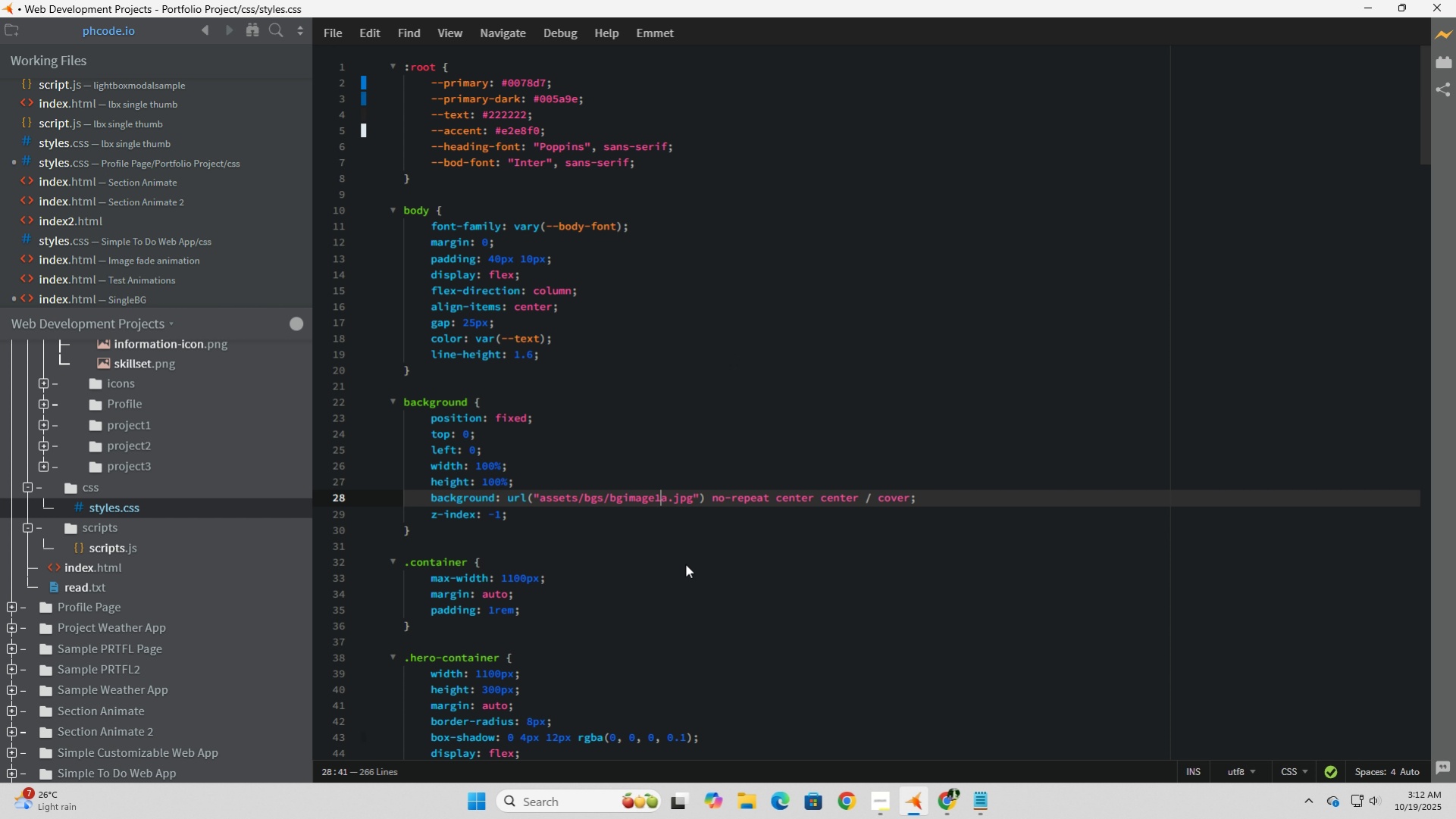 
key(1)
 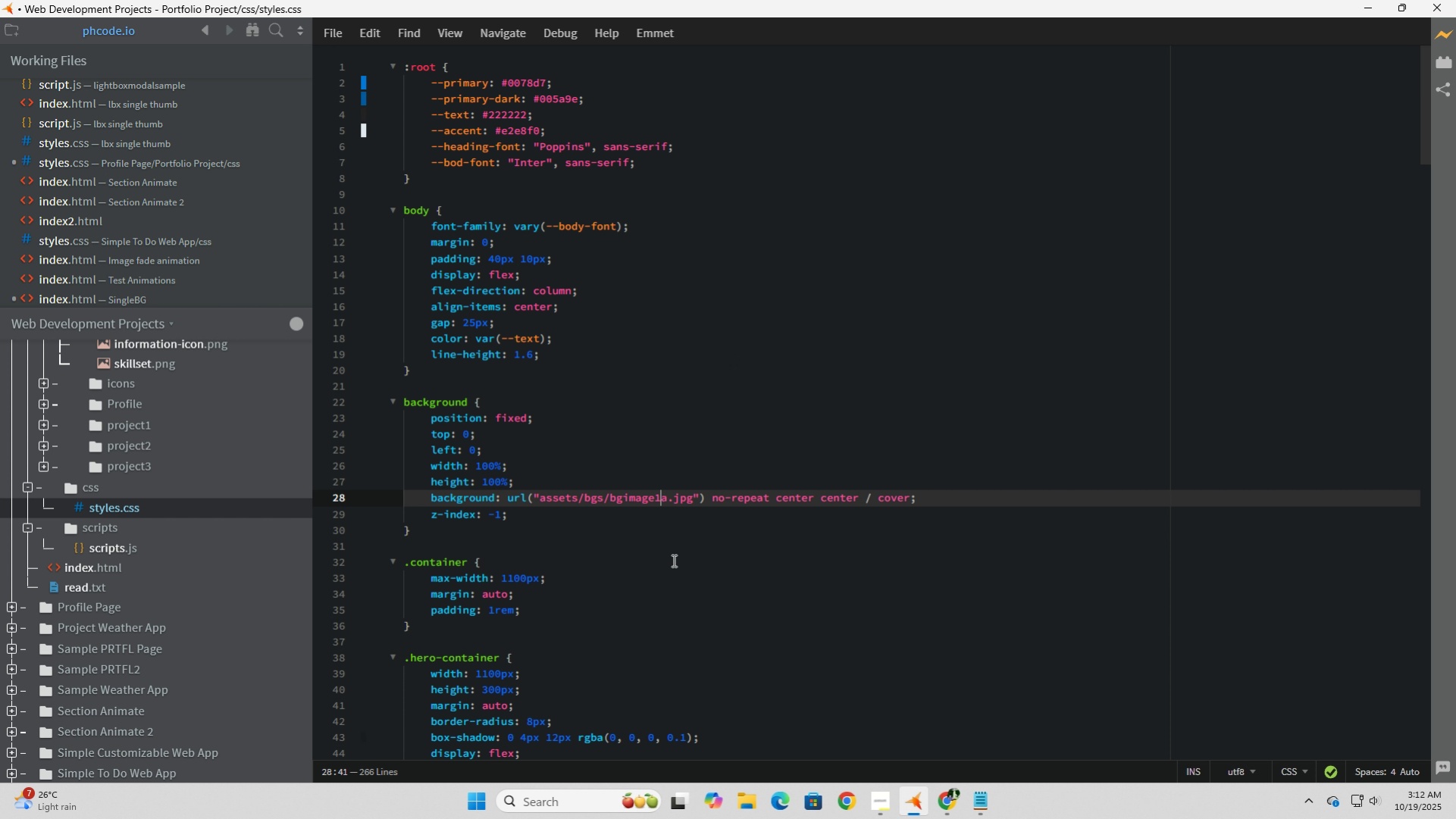 
scroll: coordinate [143, 538], scroll_direction: up, amount: 3.0
 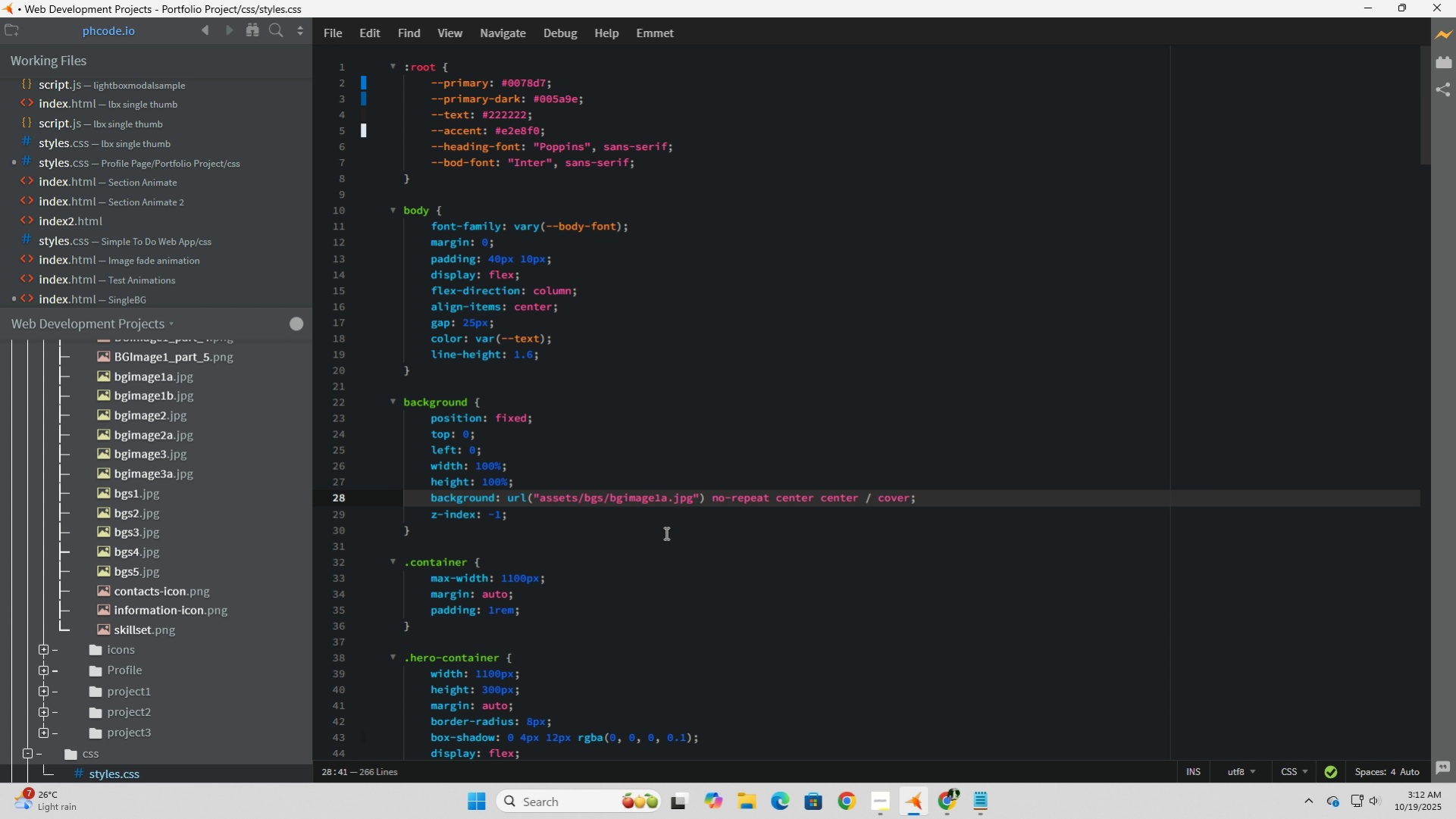 
wait(6.98)
 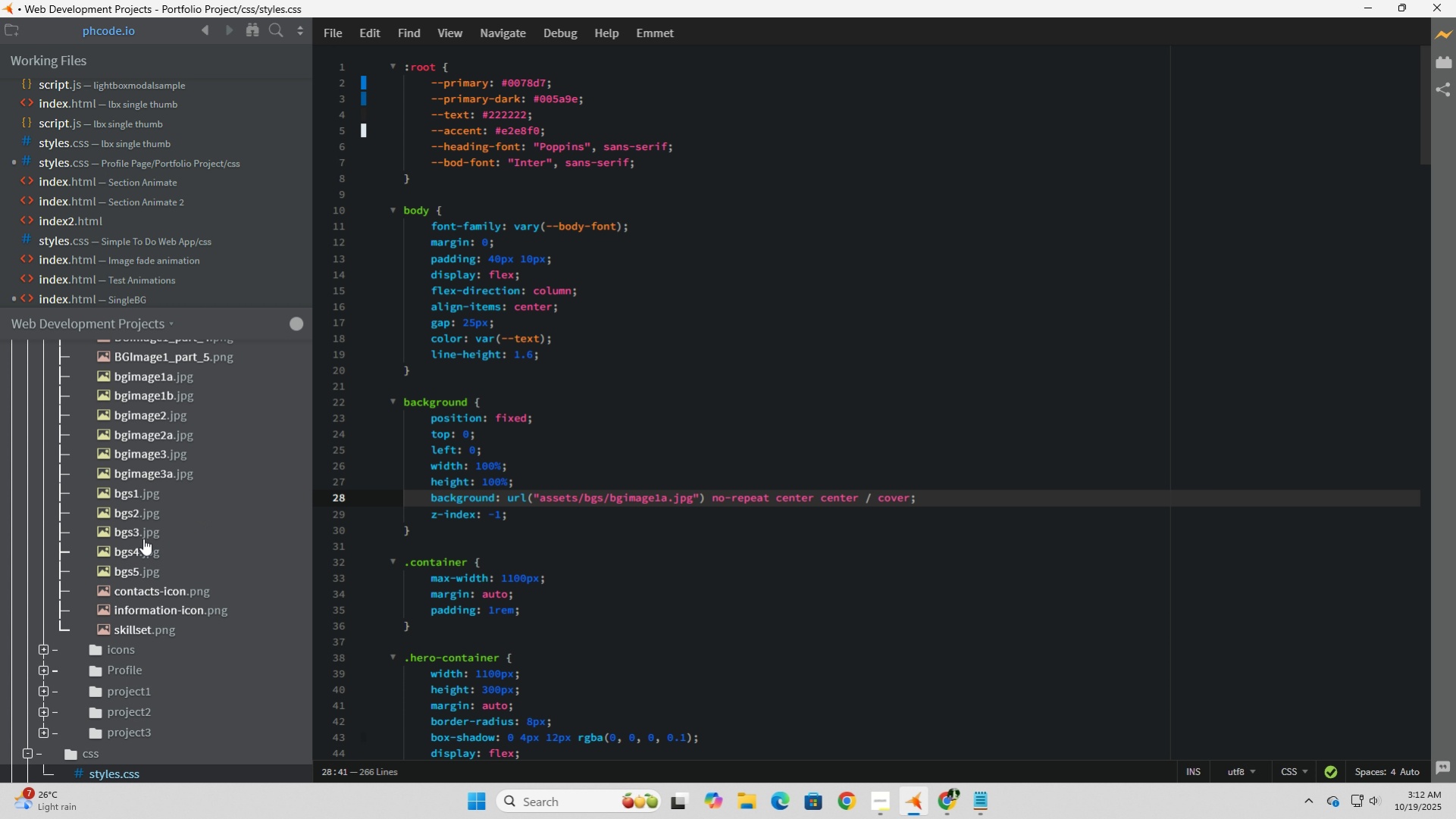 
scroll: coordinate [160, 558], scroll_direction: up, amount: 3.0
 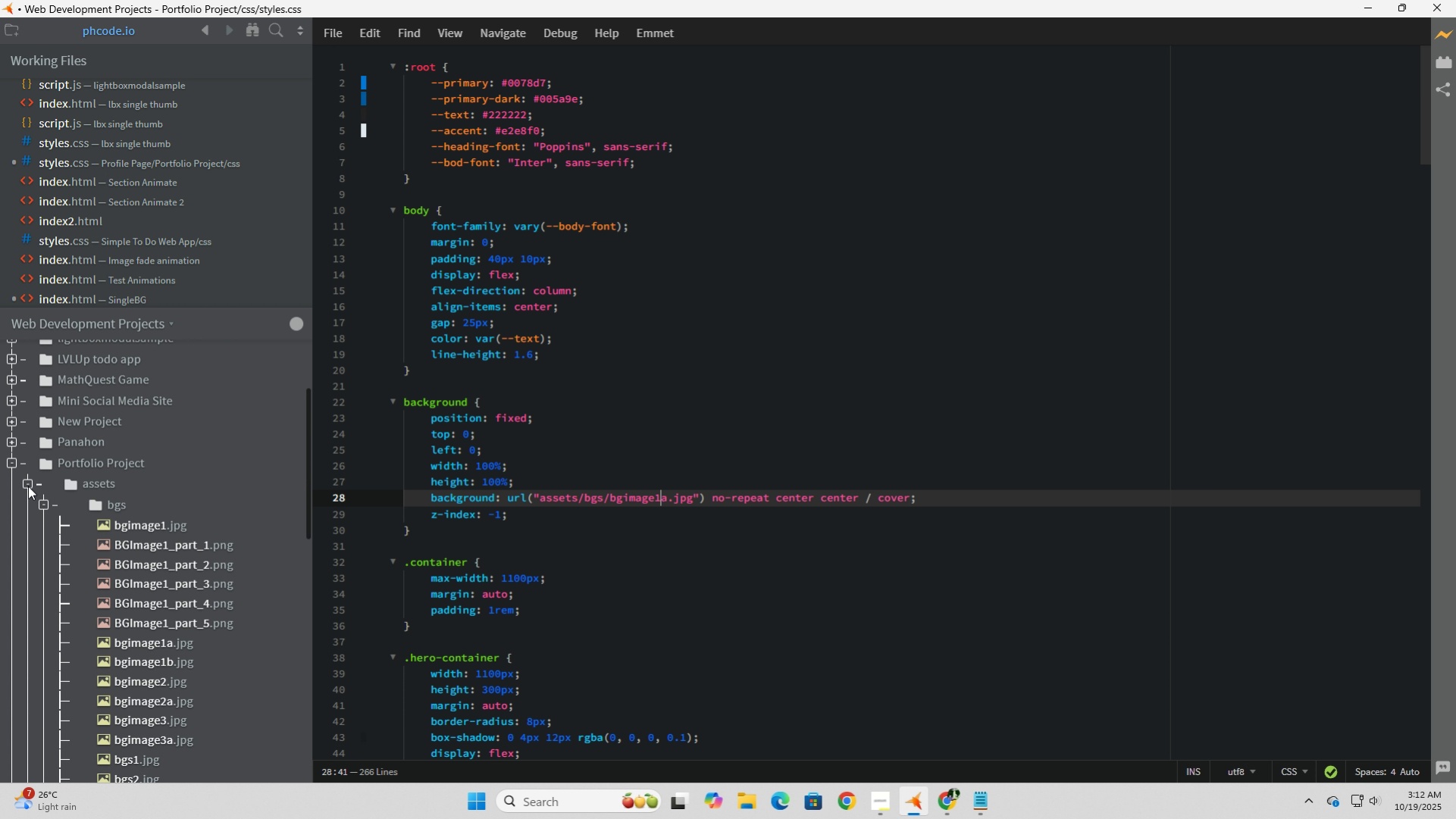 
left_click([28, 486])
 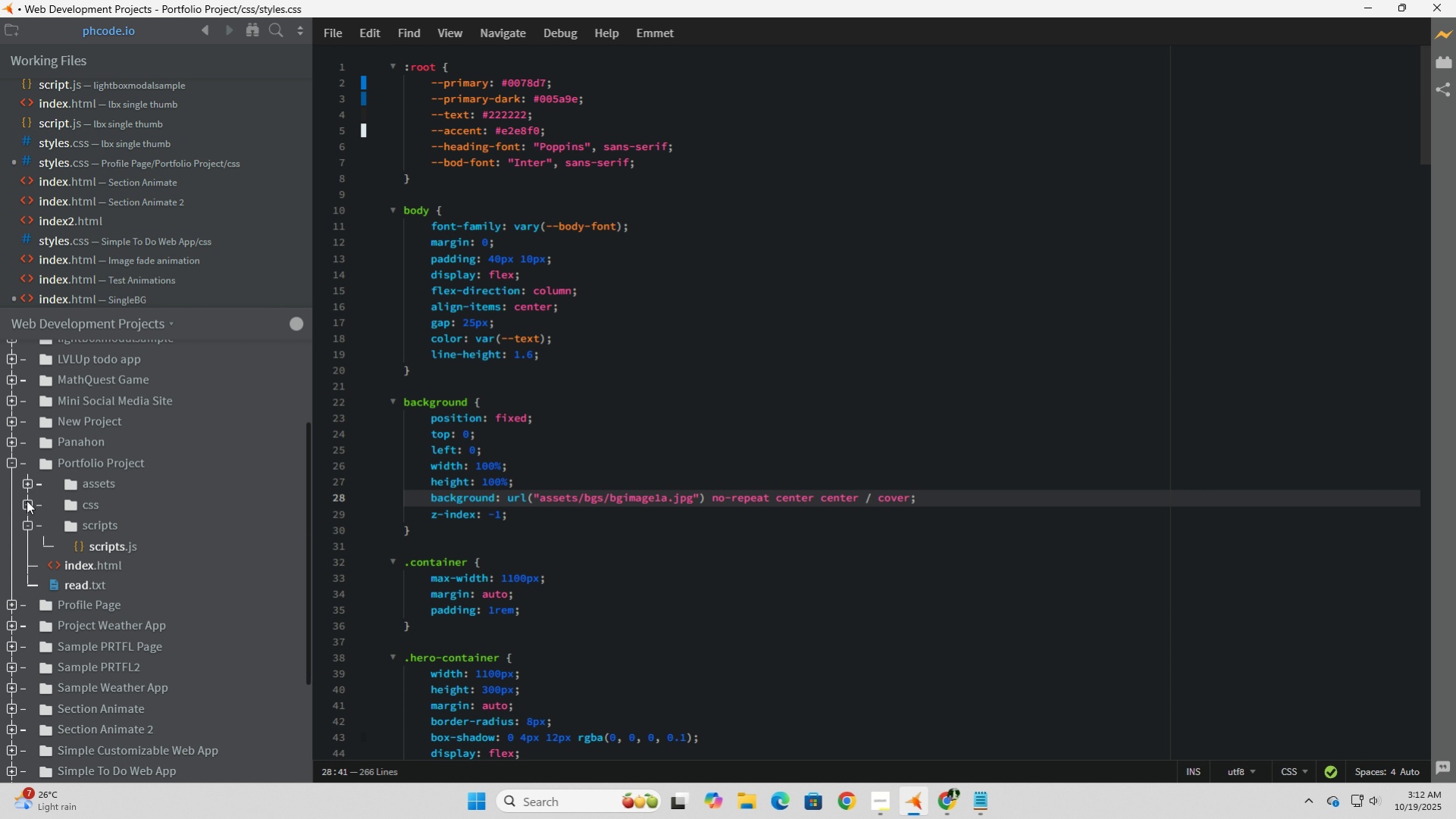 
left_click([27, 500])
 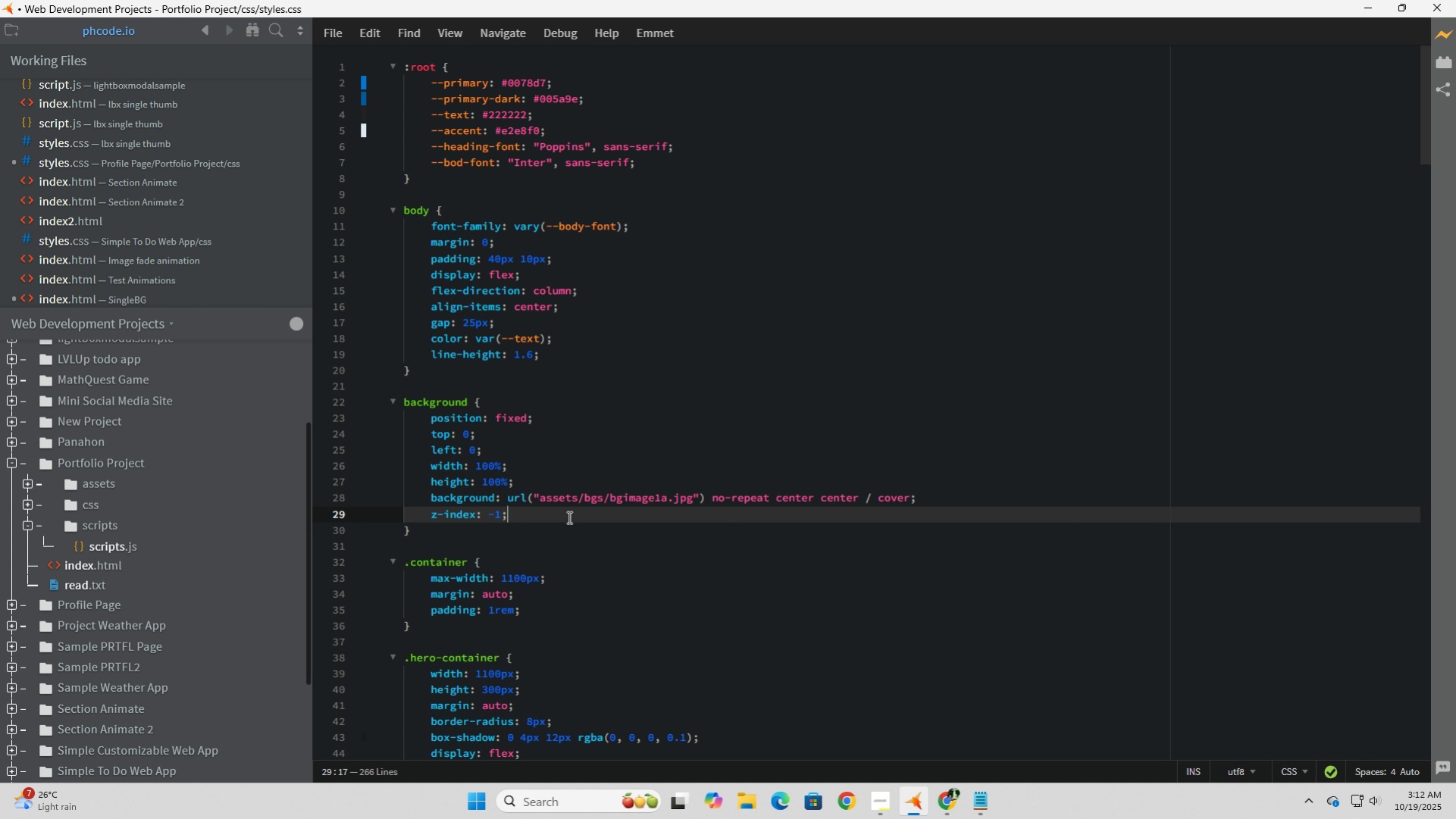 
left_click([568, 517])
 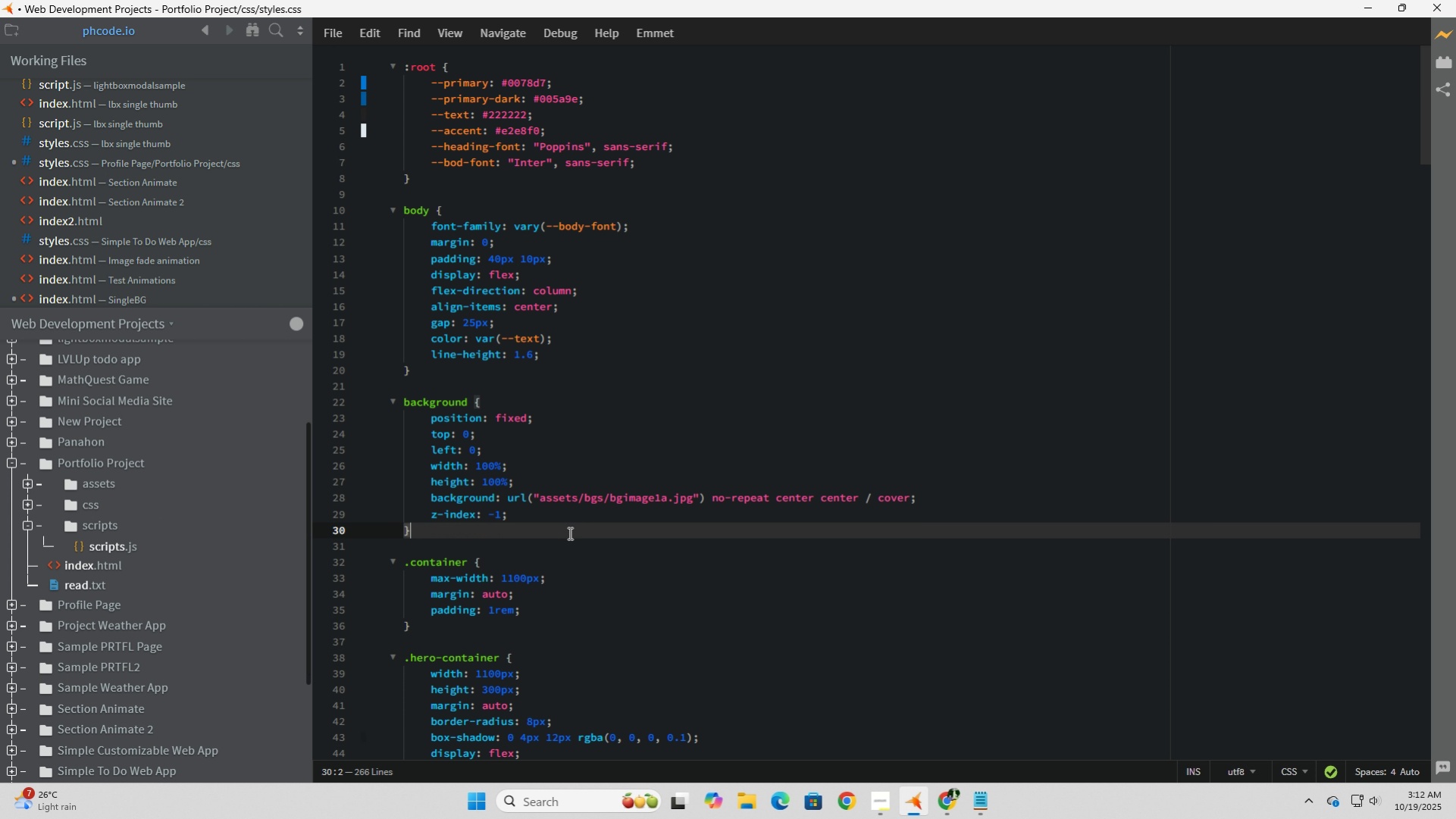 
left_click([568, 533])
 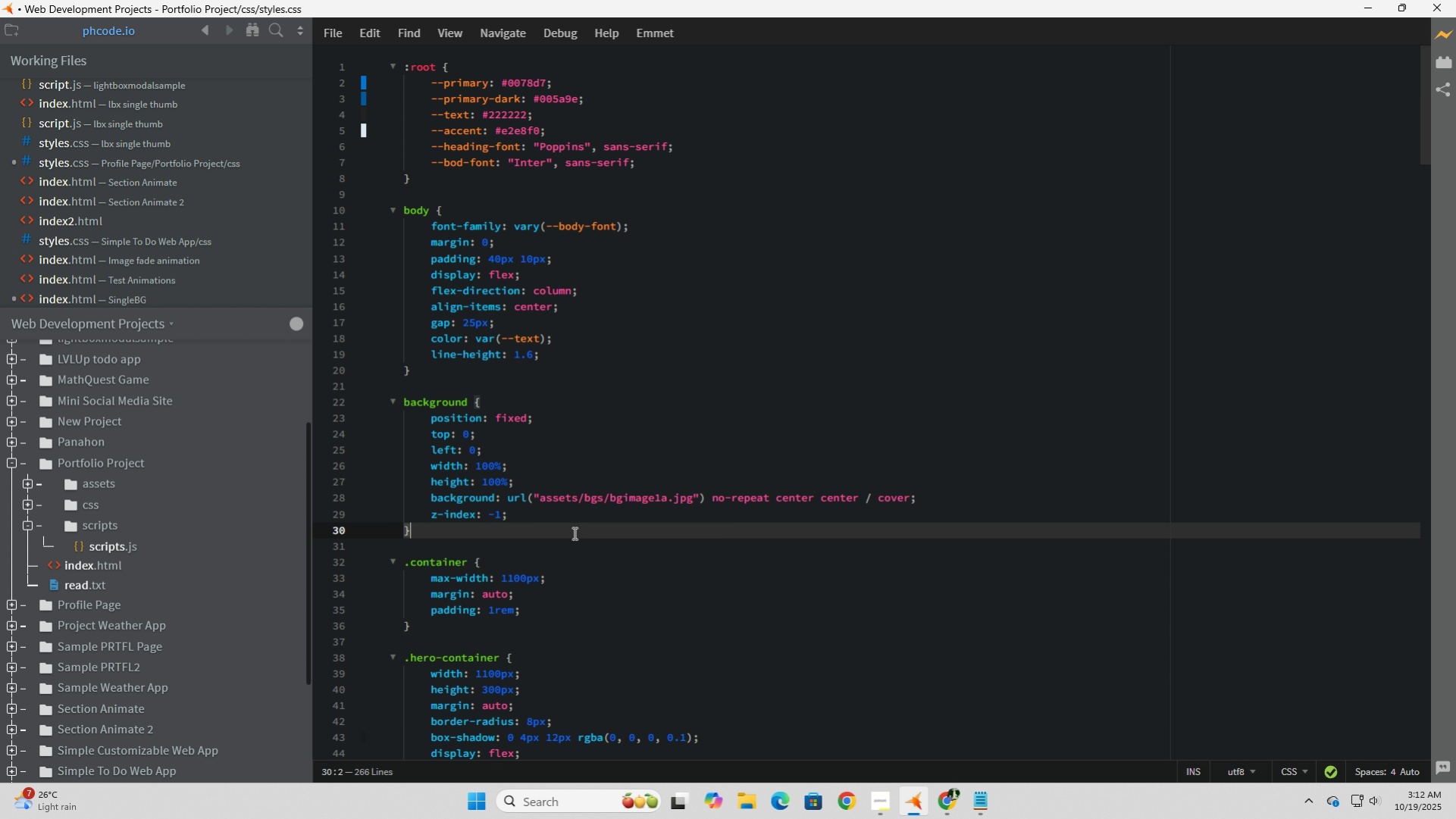 
wait(17.23)
 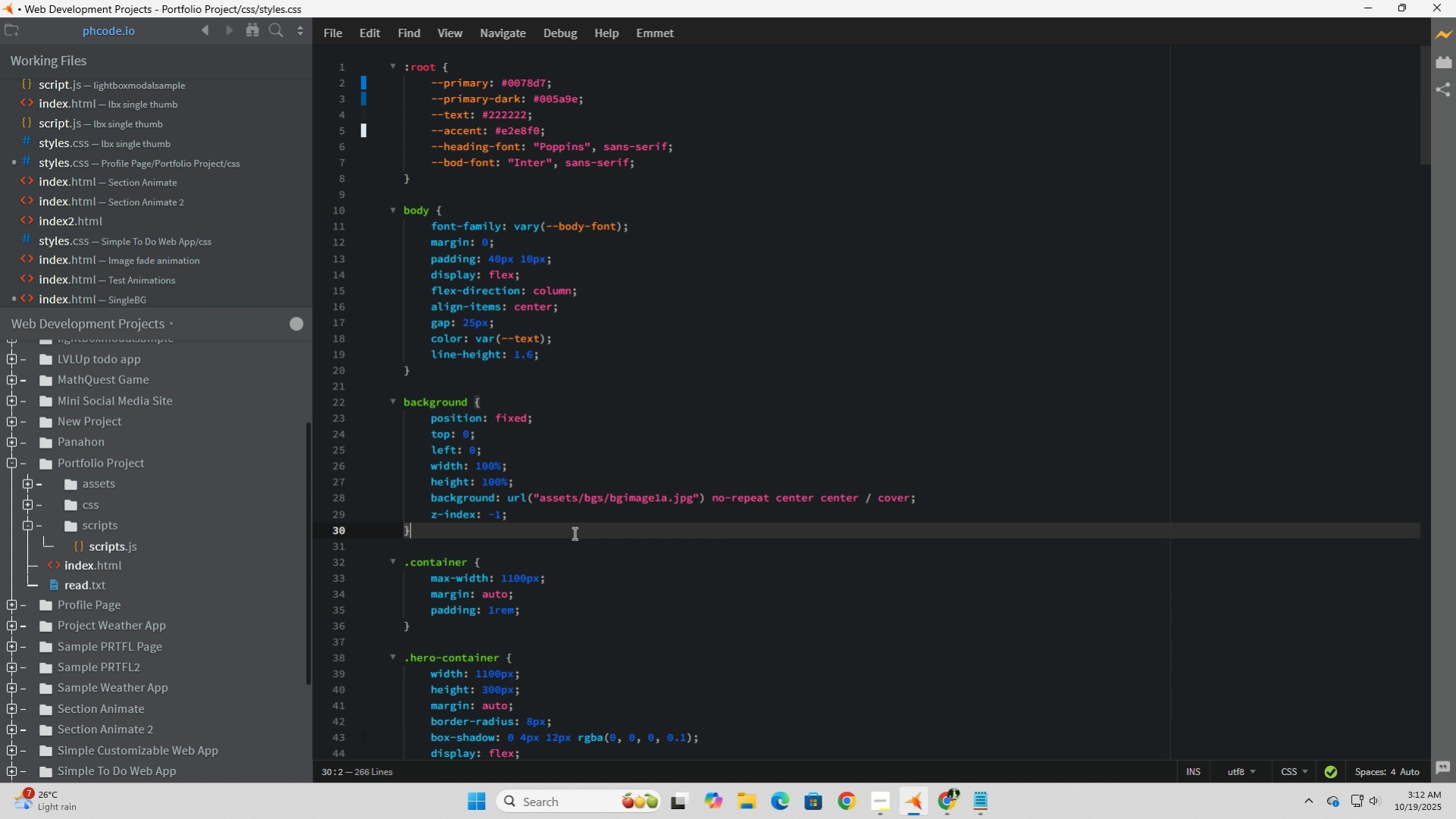 
scroll: coordinate [573, 533], scroll_direction: down, amount: 2.0
 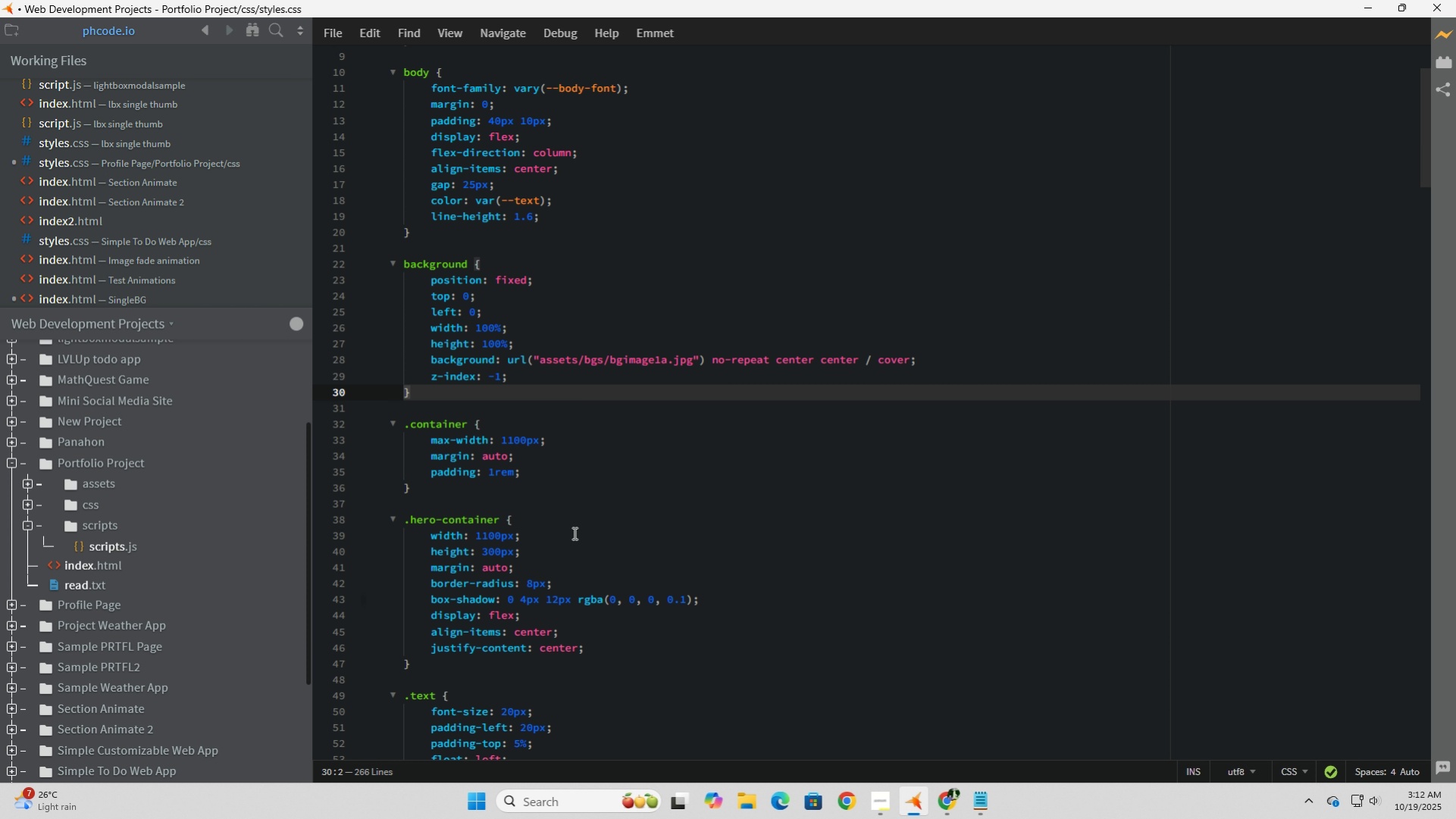 
wait(10.33)
 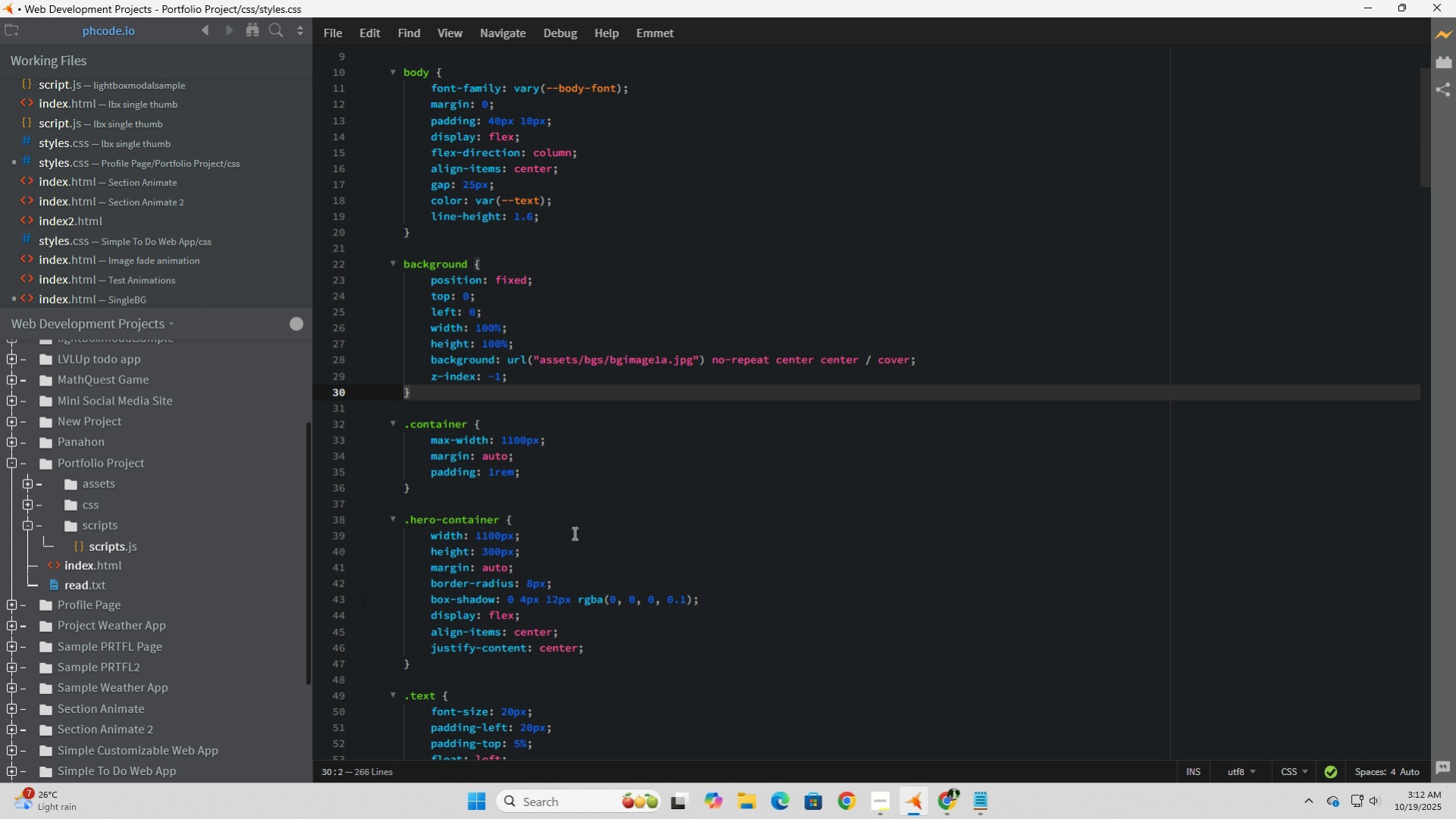 
scroll: coordinate [573, 533], scroll_direction: down, amount: 10.0
 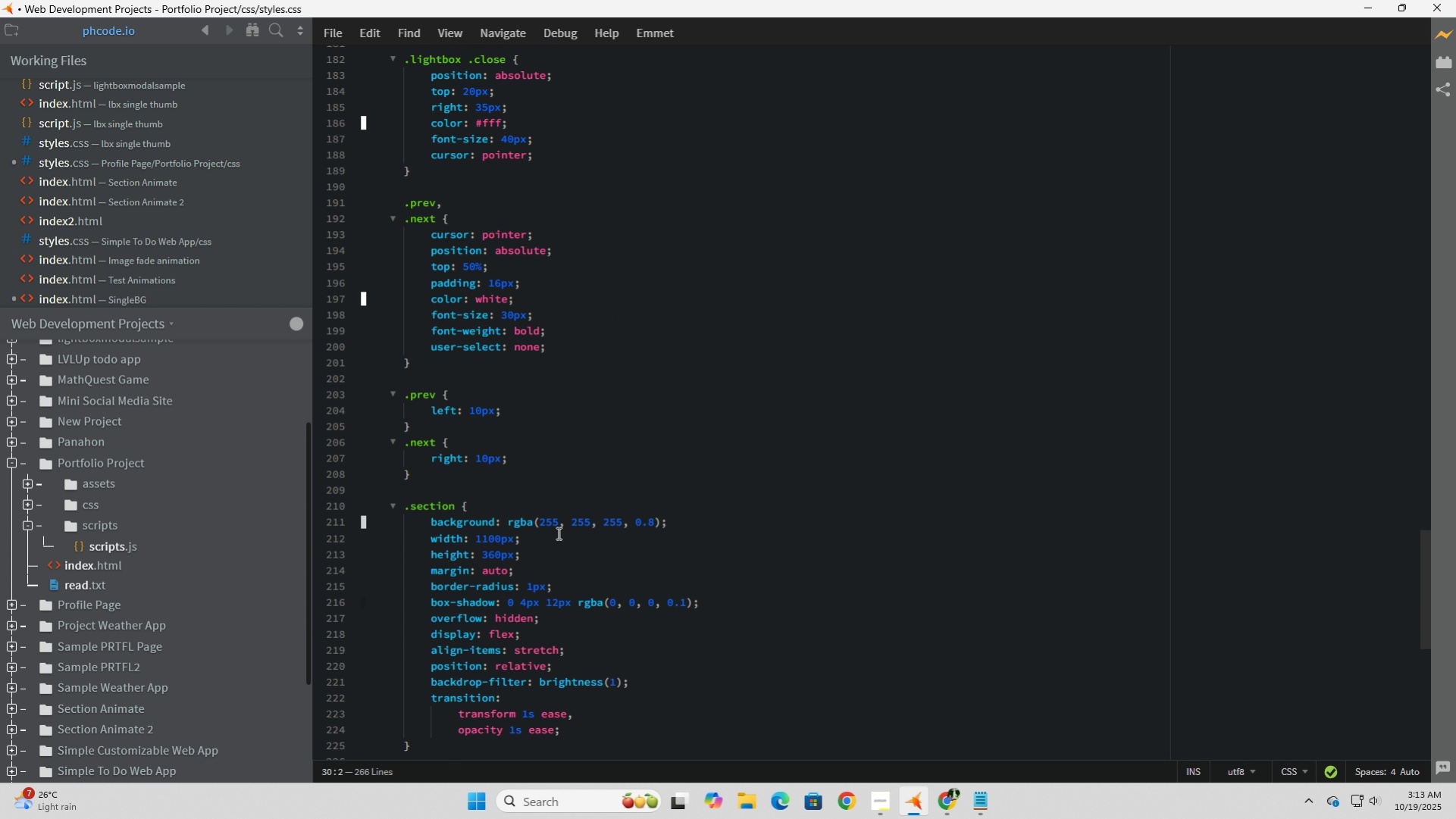 
wait(9.59)
 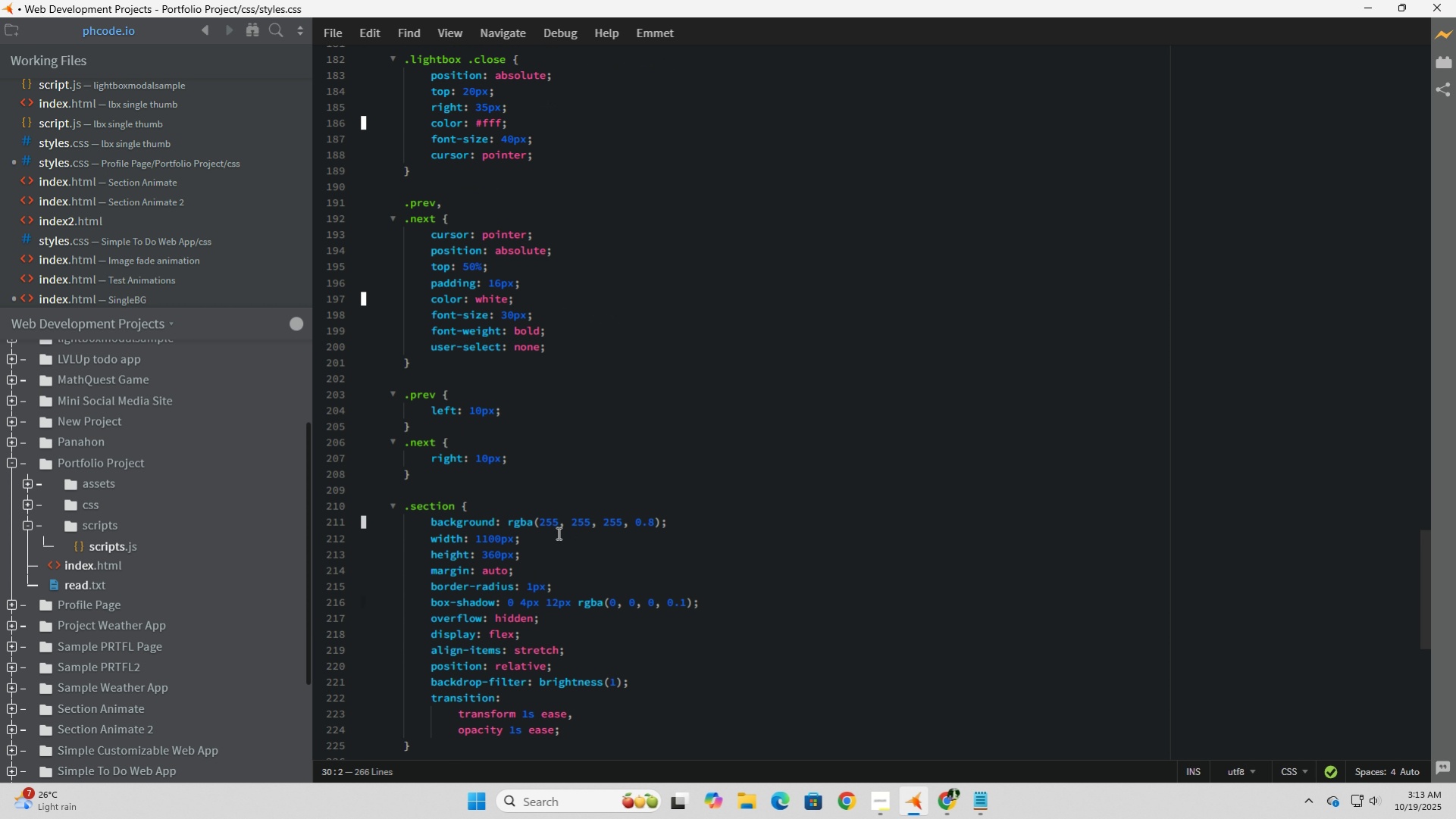 
left_click([76, 567])
 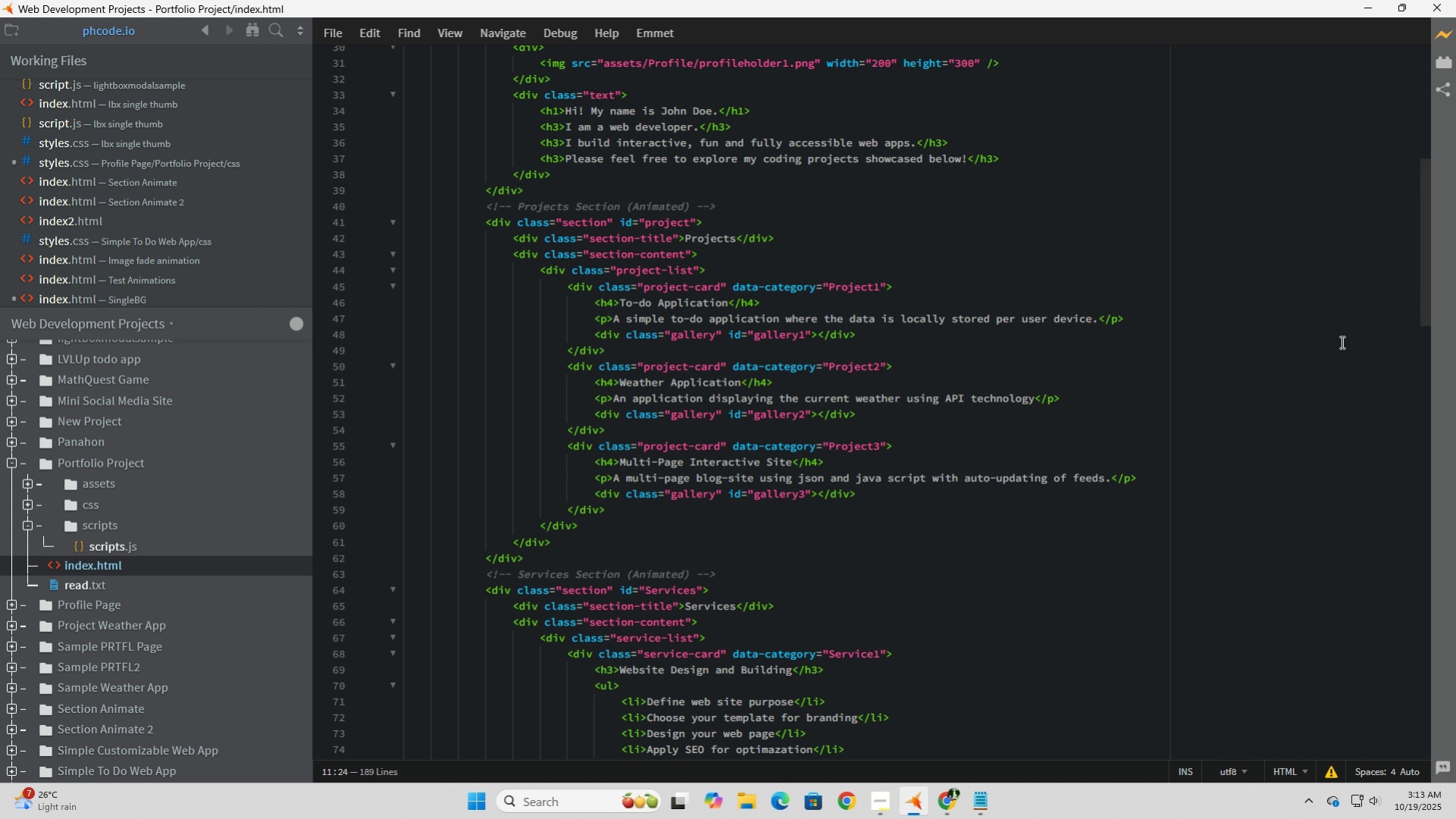 
scroll: coordinate [1270, 461], scroll_direction: up, amount: 4.0
 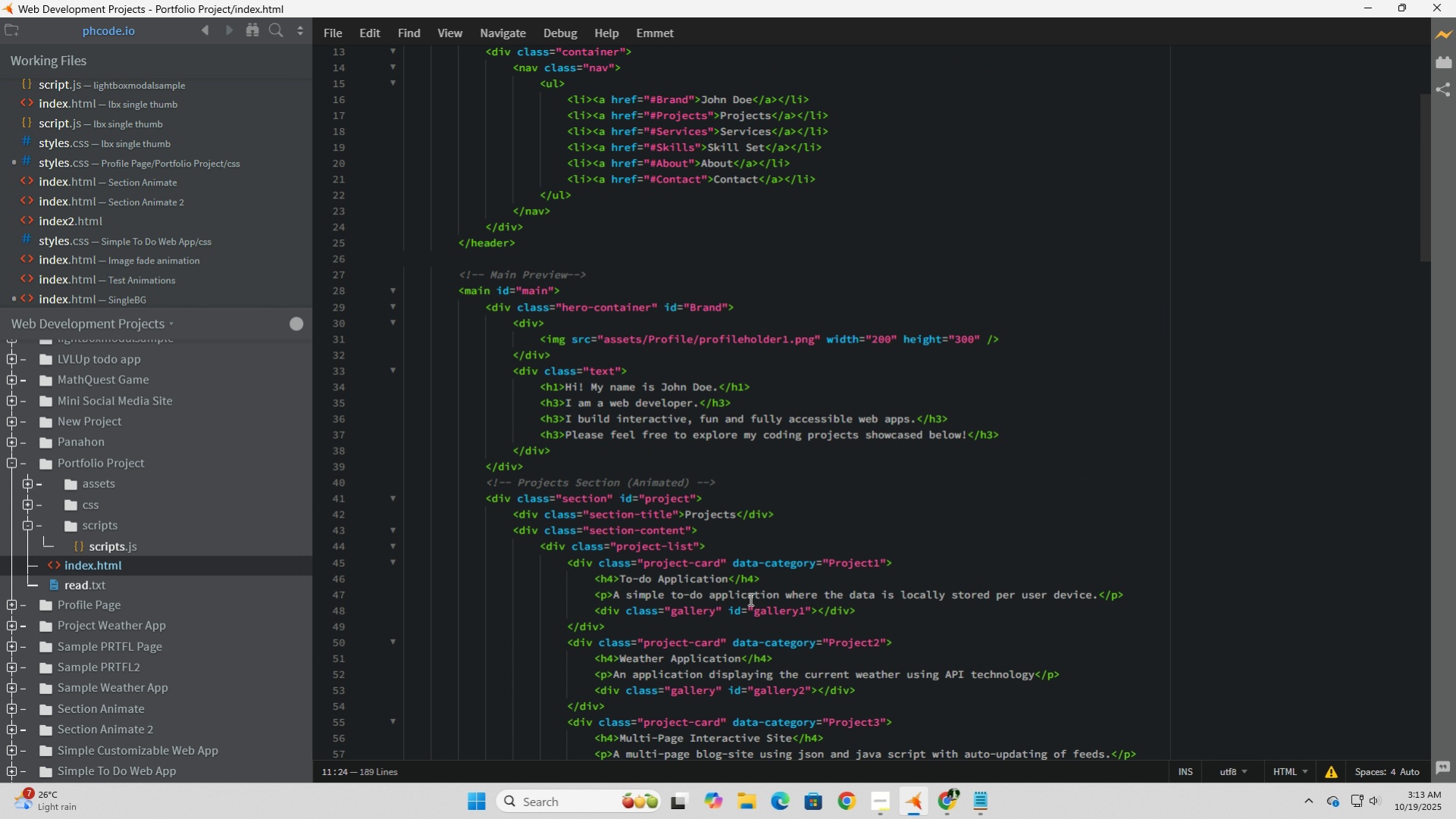 
scroll: coordinate [751, 613], scroll_direction: down, amount: 11.0
 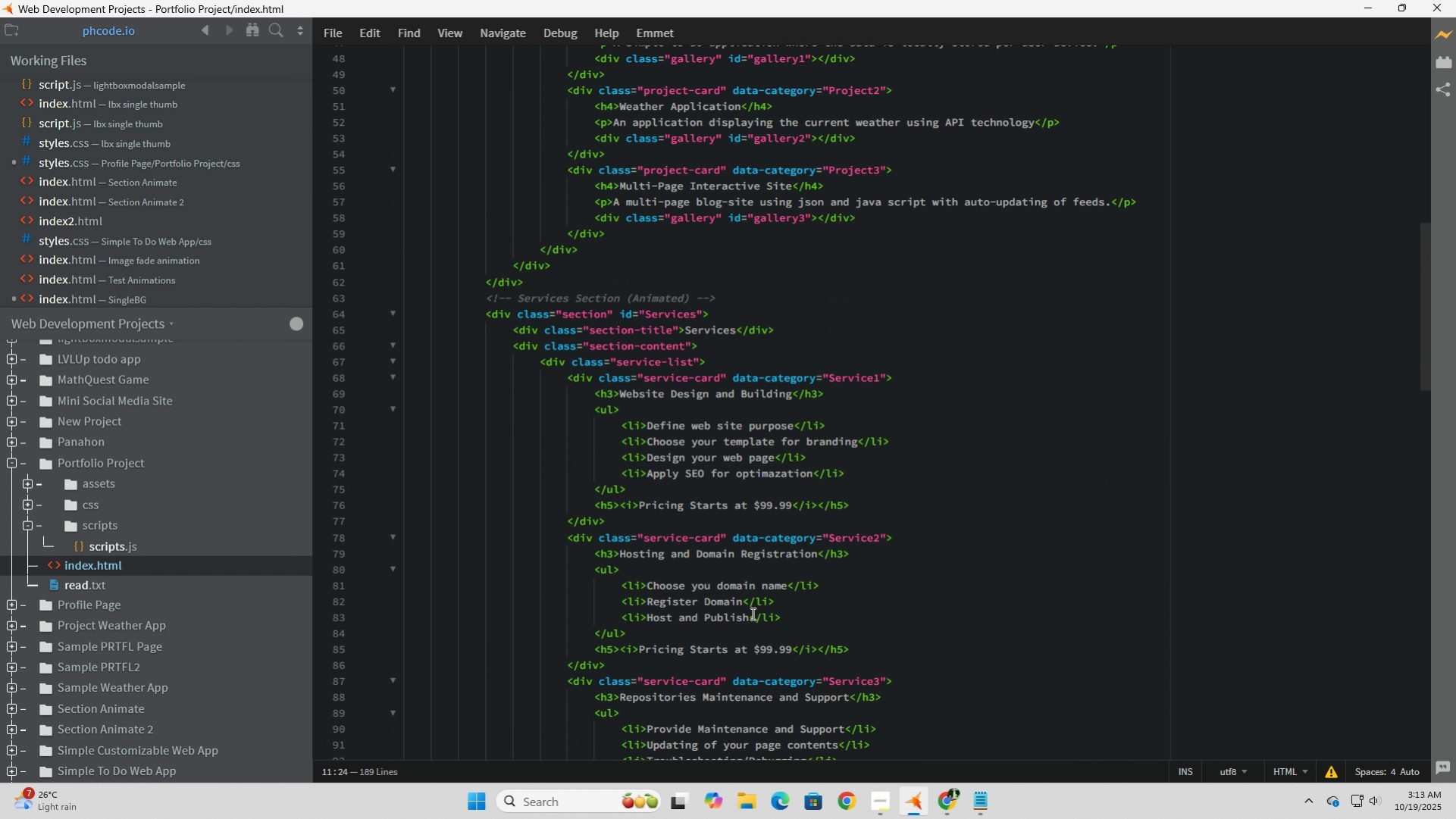 
scroll: coordinate [751, 613], scroll_direction: up, amount: 15.0
 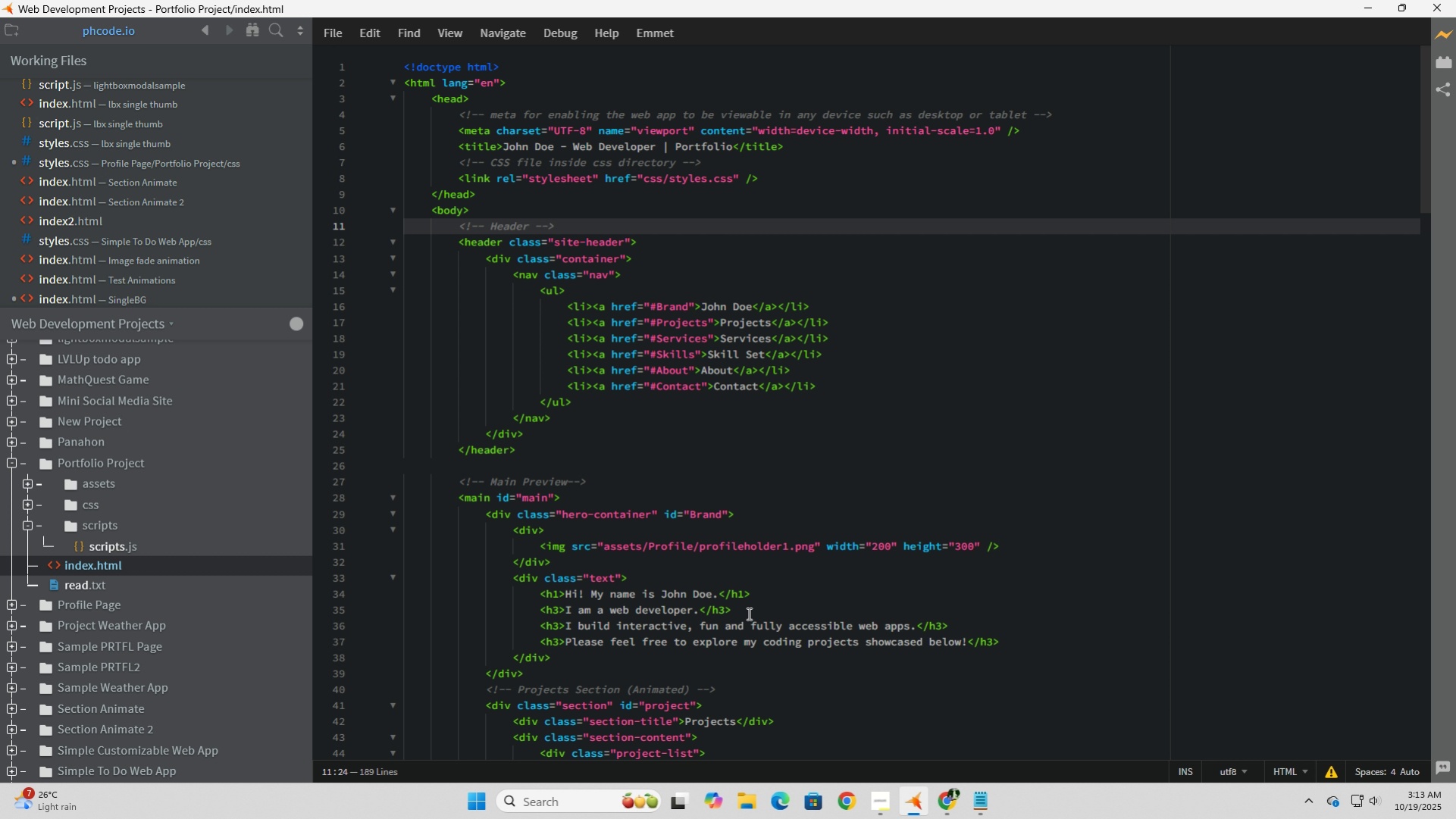 
wait(10.08)
 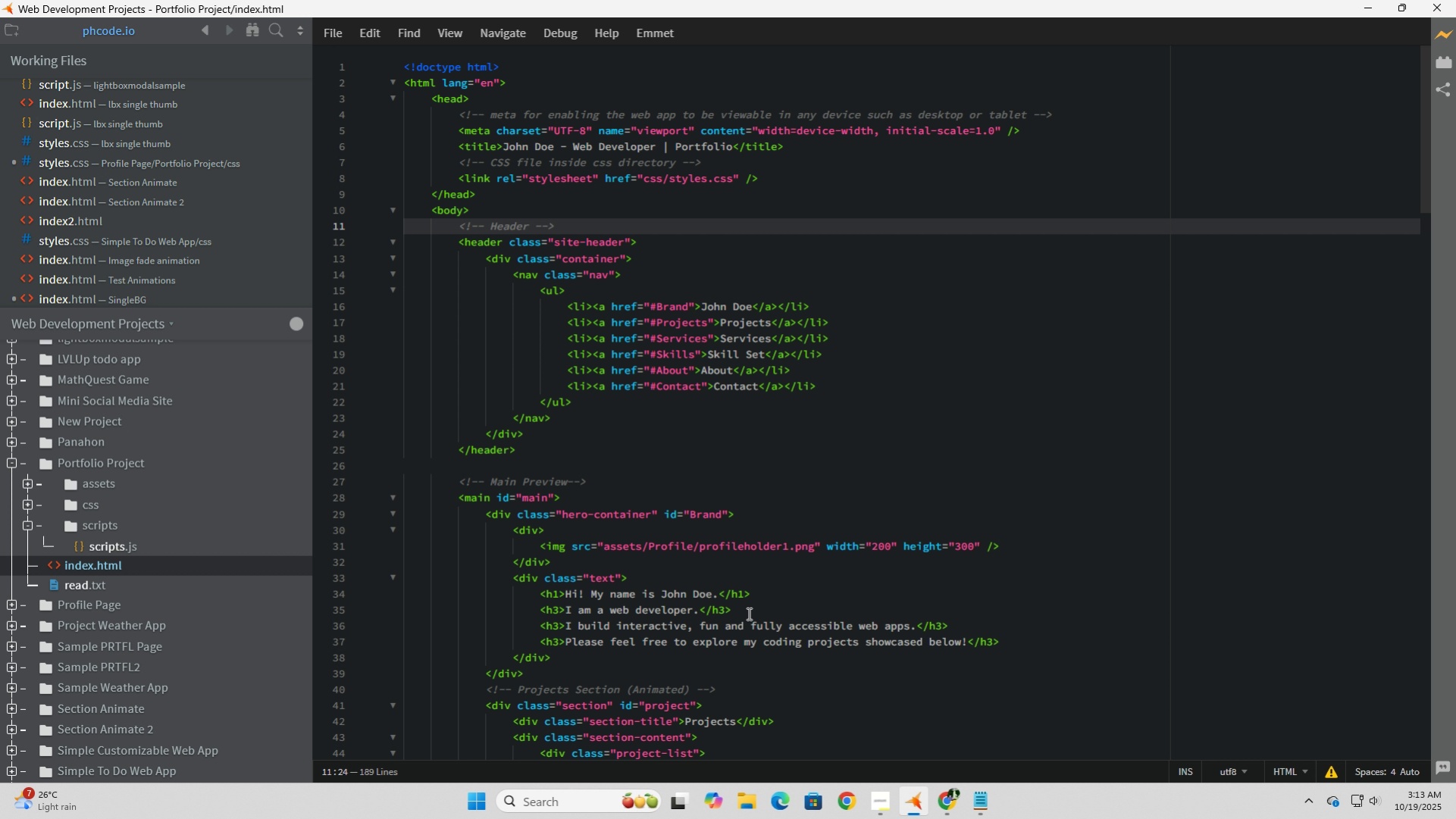 
left_click([23, 499])
 